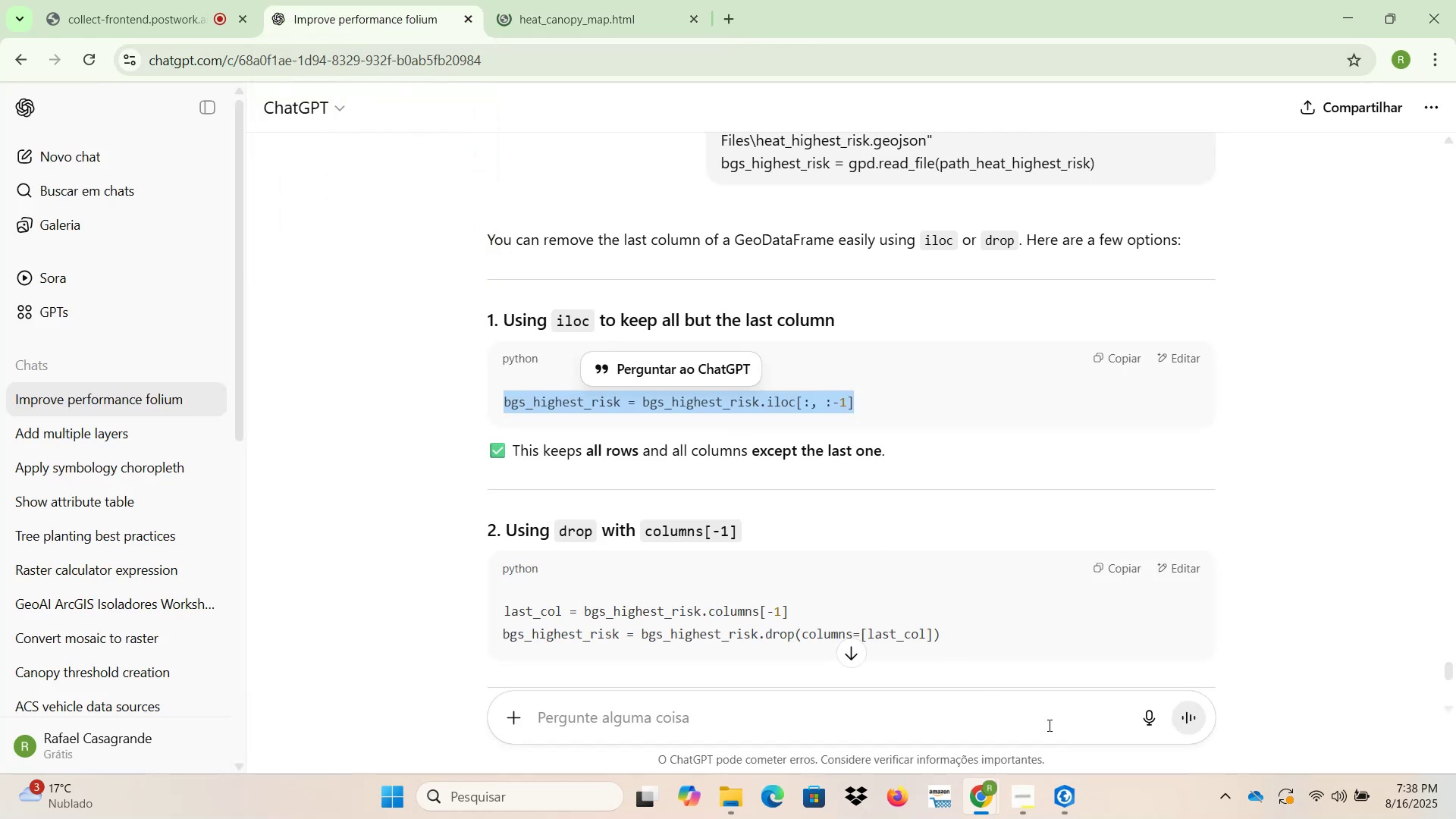 
left_click([1059, 802])
 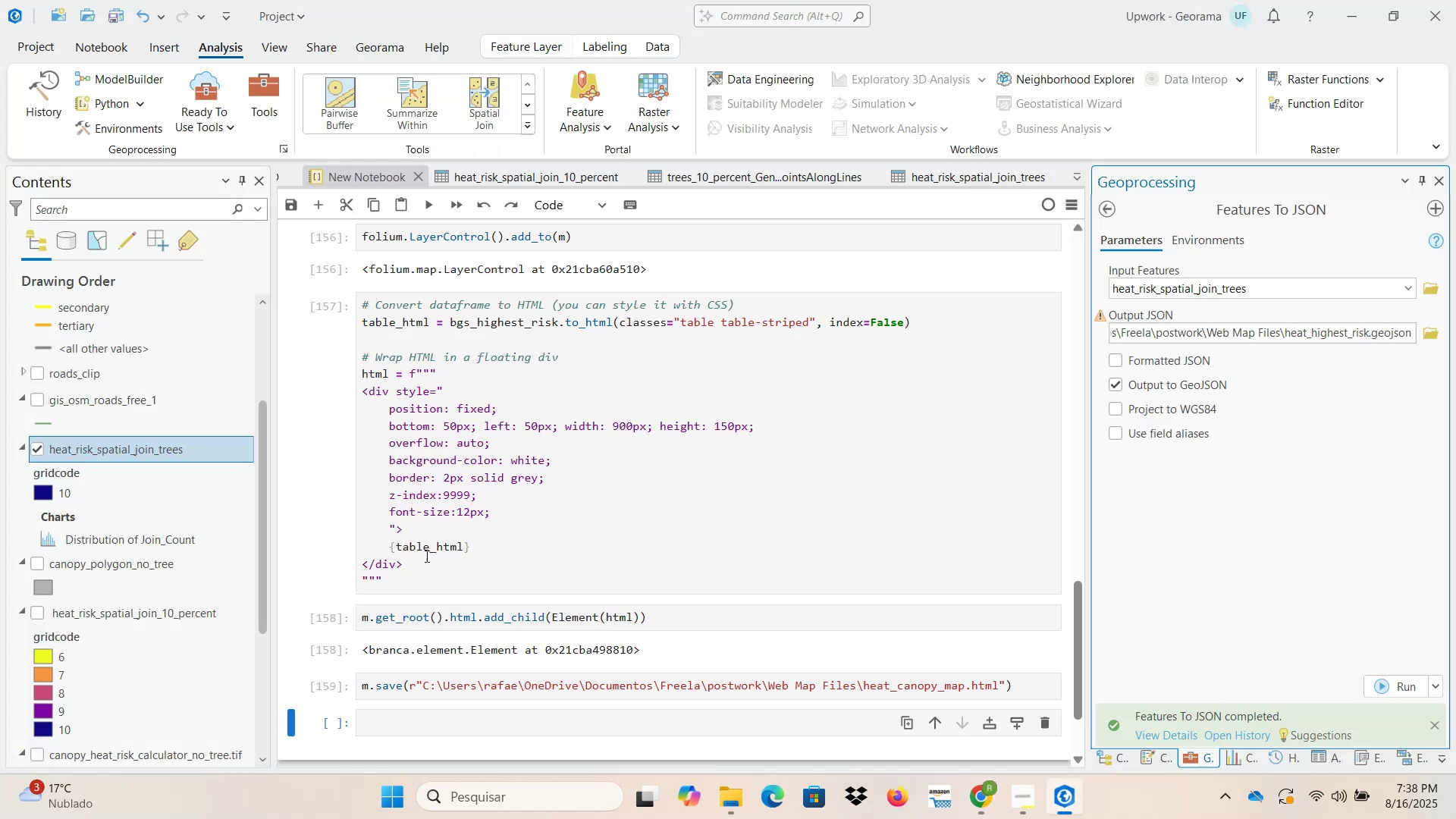 
left_click_drag(start_coordinate=[400, 581], to_coordinate=[354, 309])
 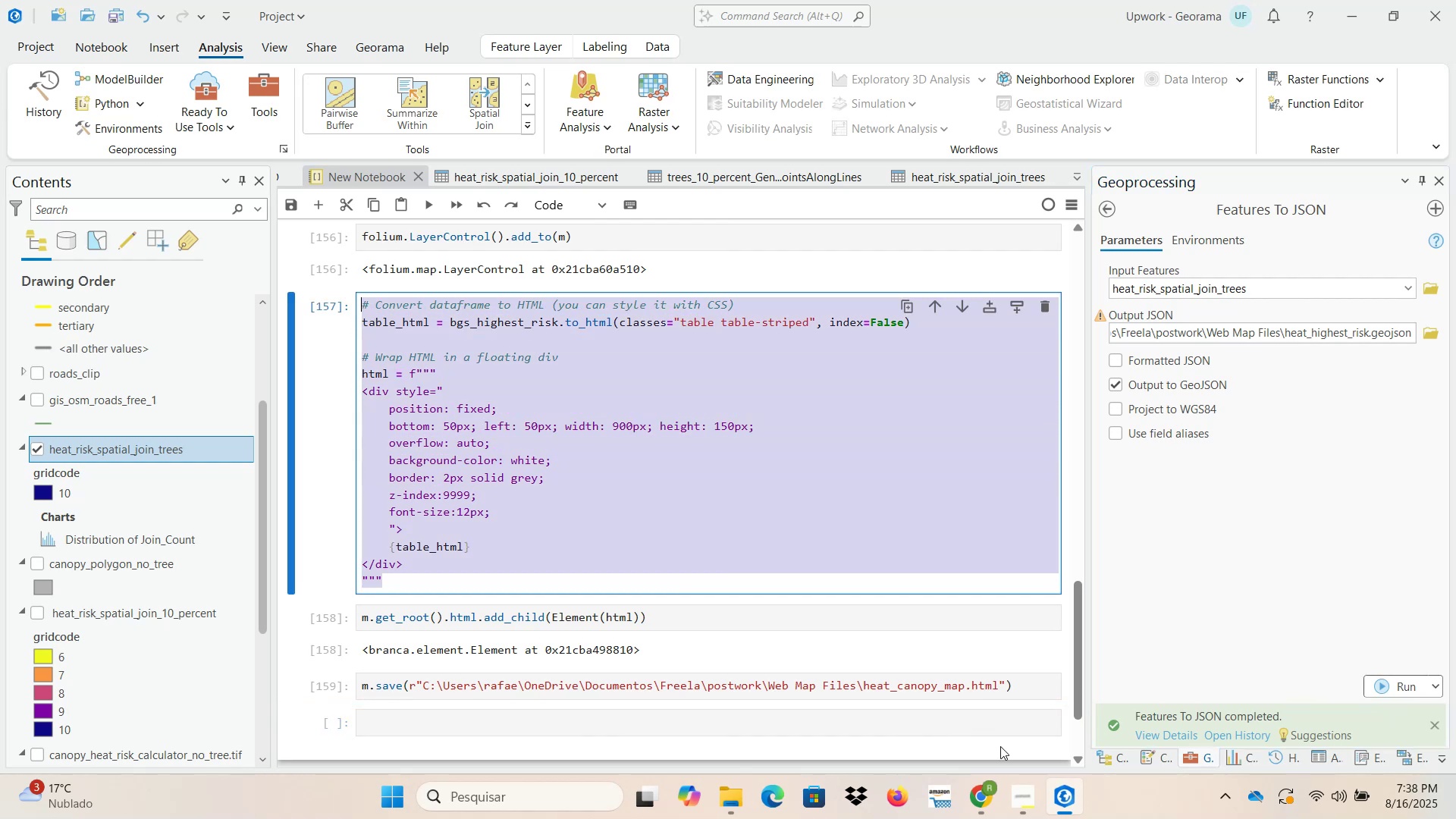 
left_click([989, 795])
 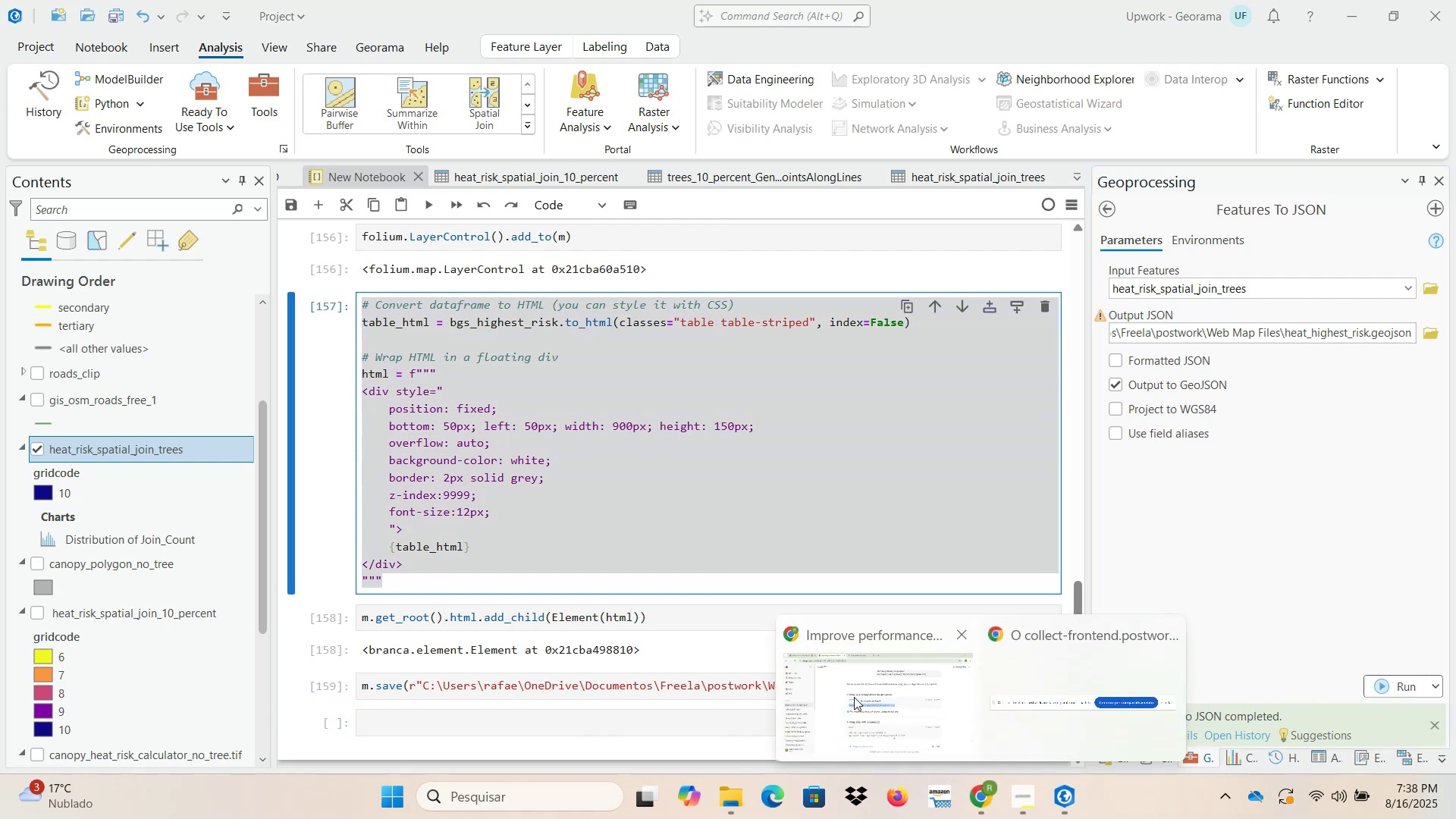 
left_click([801, 670])
 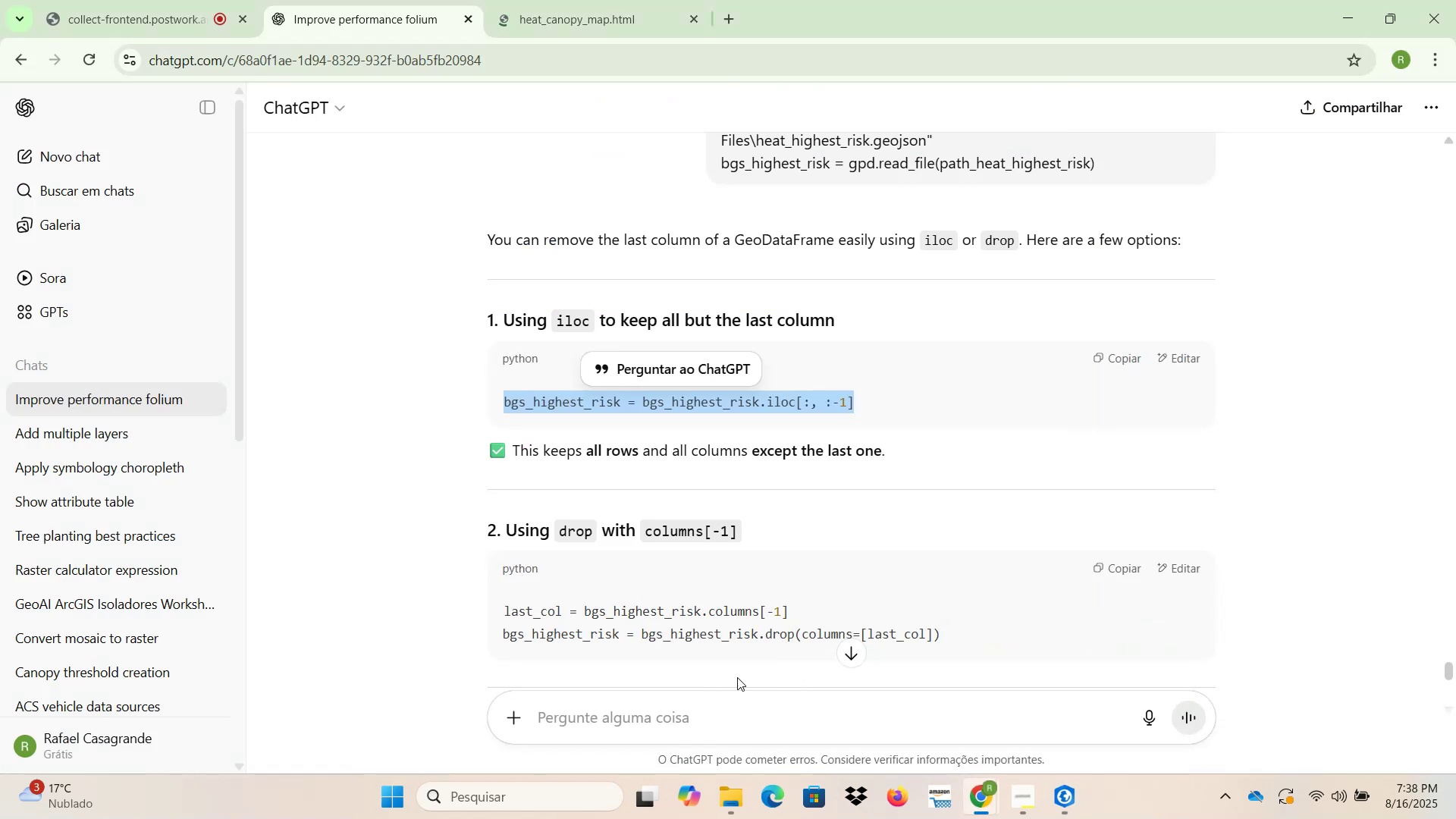 
left_click([711, 707])
 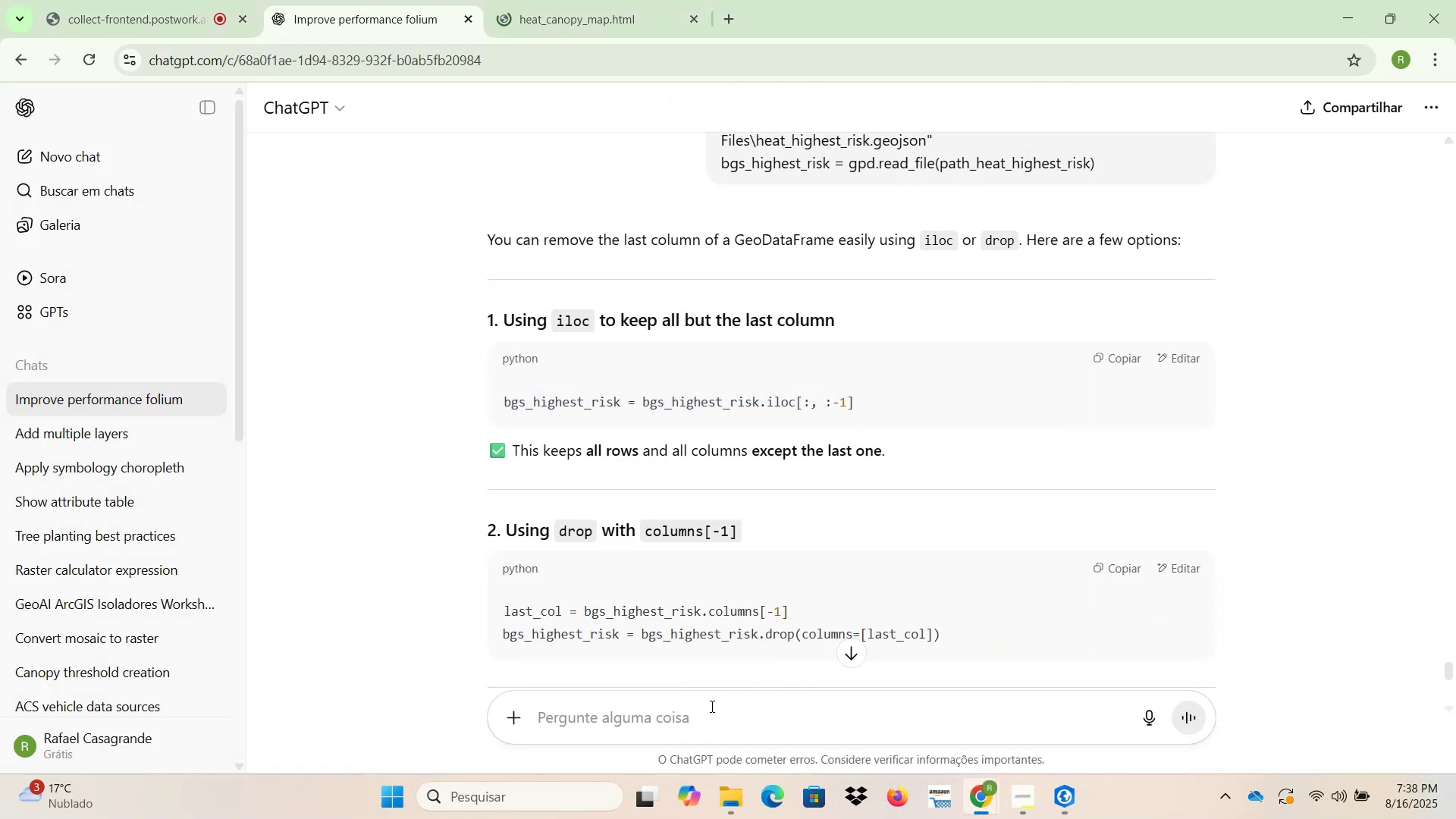 
type(how to add a title to the embeded html table)
 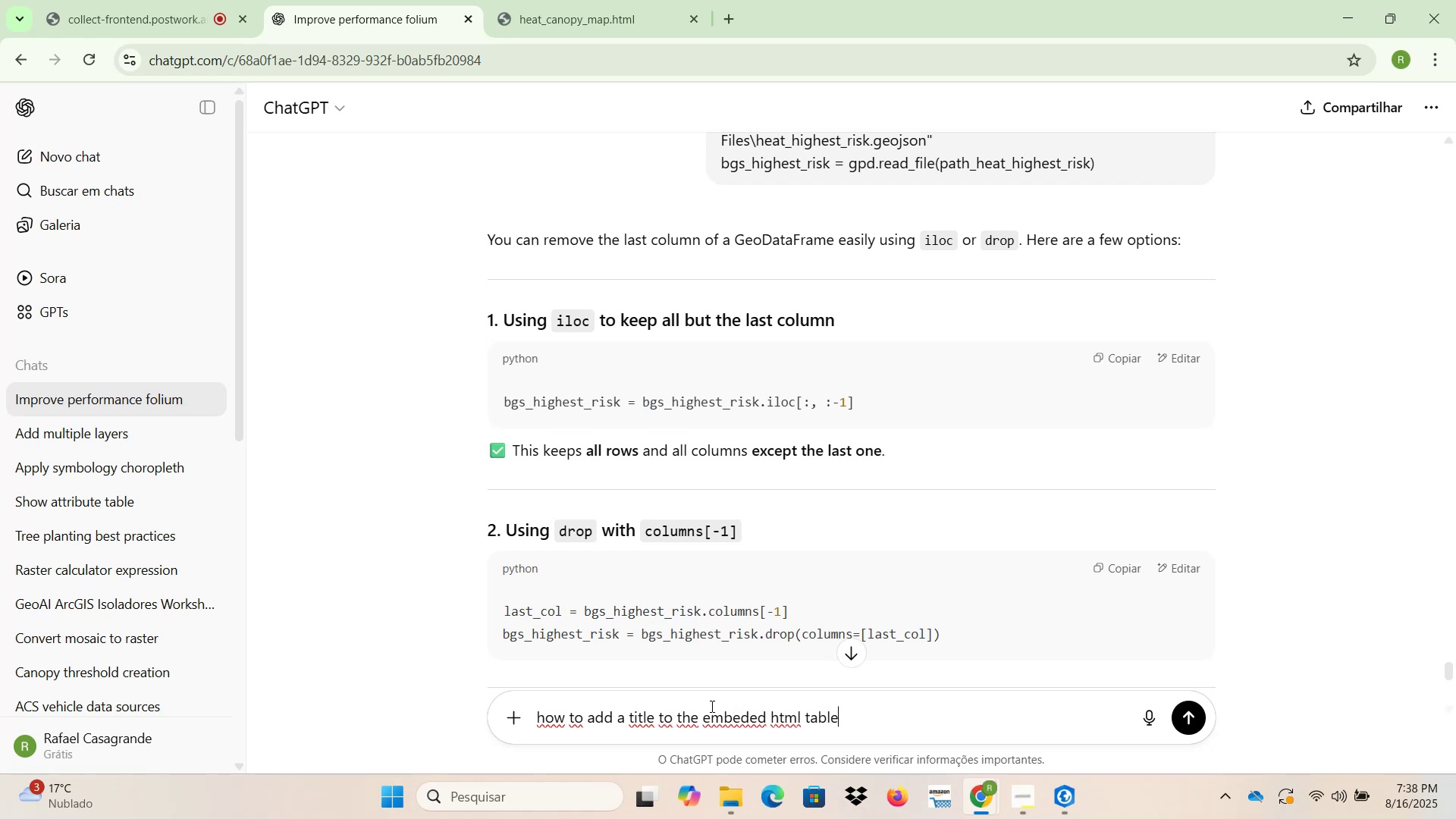 
key(Shift+Unknown)
 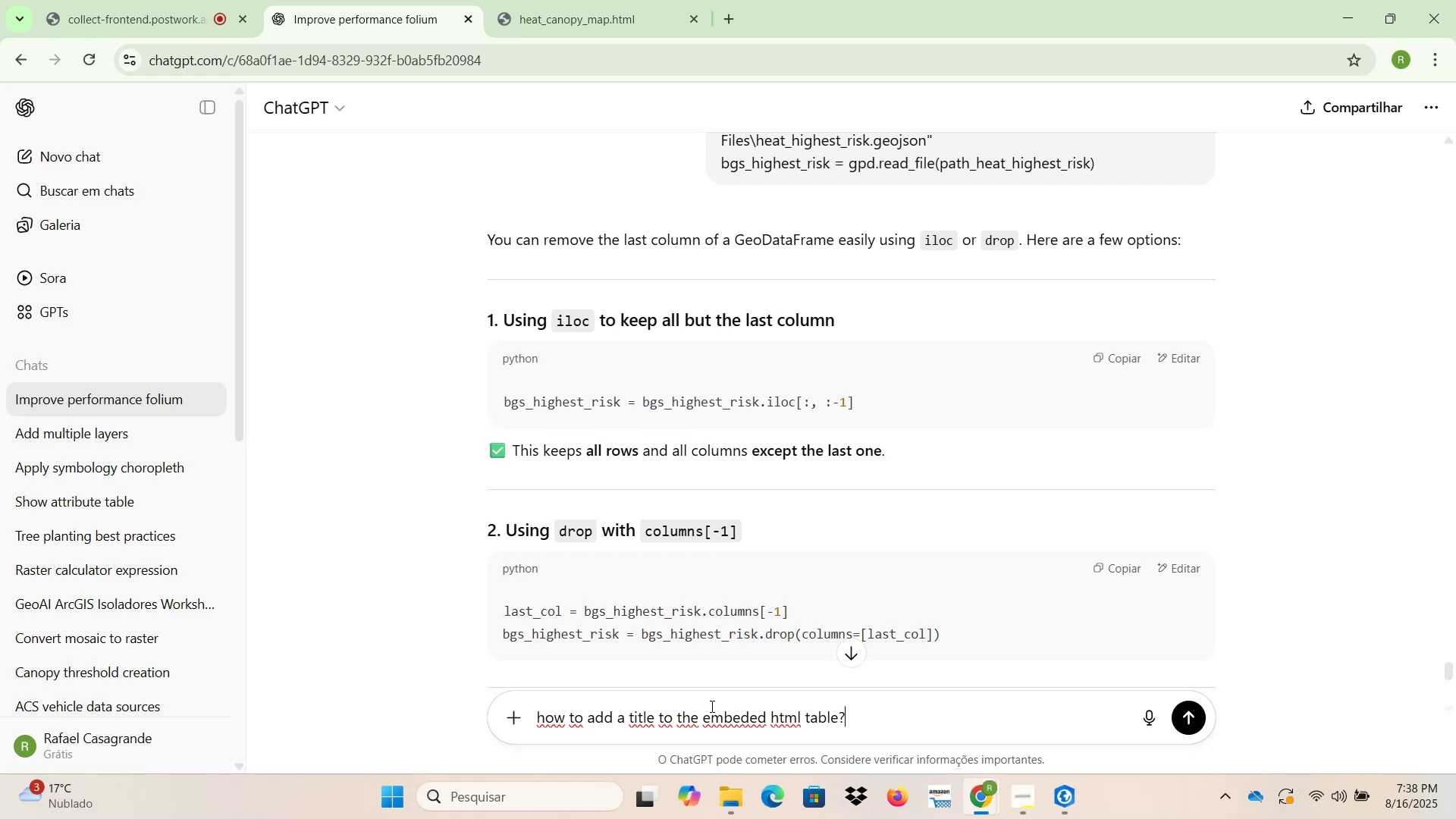 
key(Enter)
 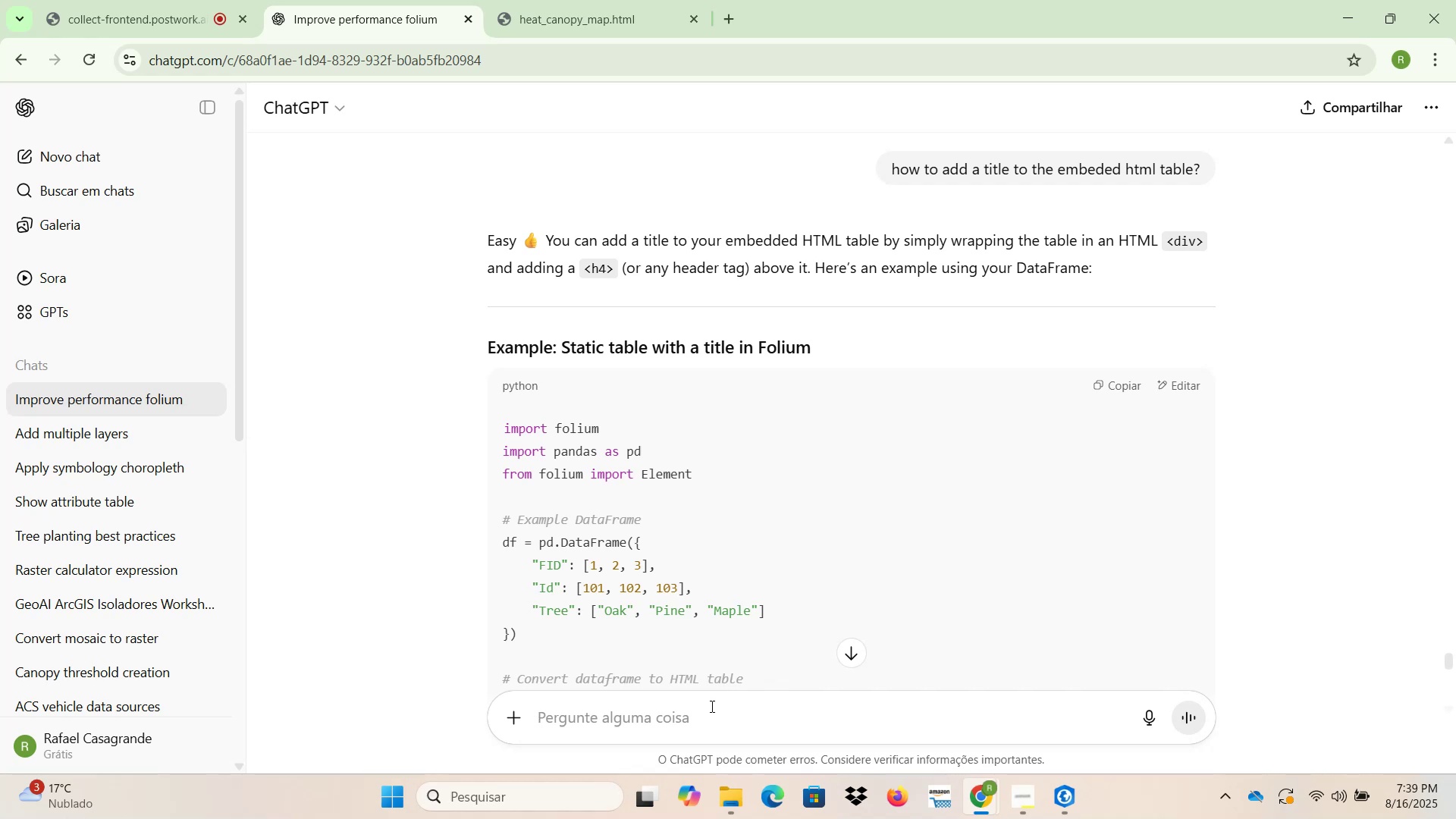 
wait(11.58)
 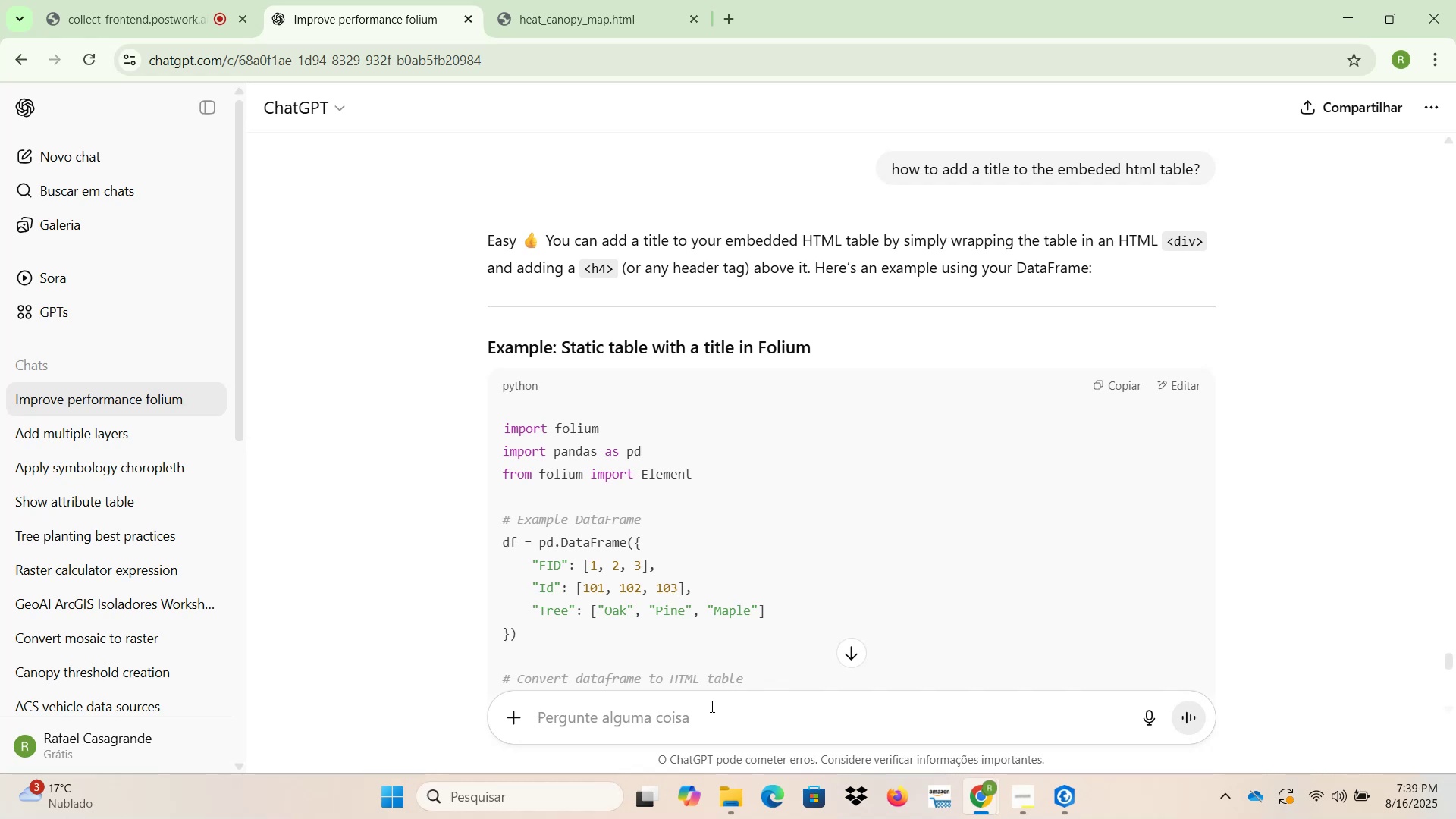 
scroll: coordinate [704, 423], scroll_direction: down, amount: 4.0
 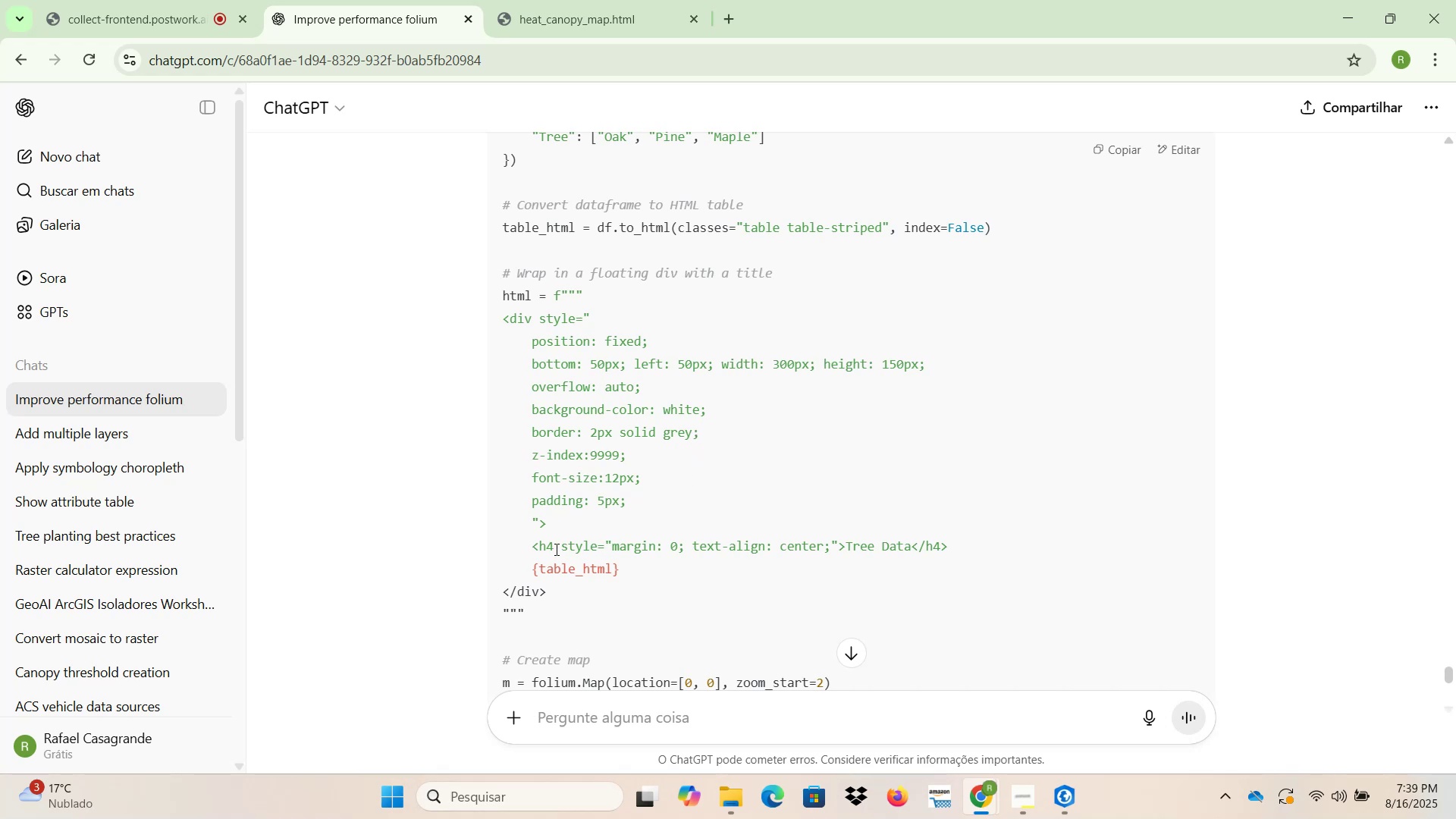 
left_click_drag(start_coordinate=[532, 546], to_coordinate=[951, 546])
 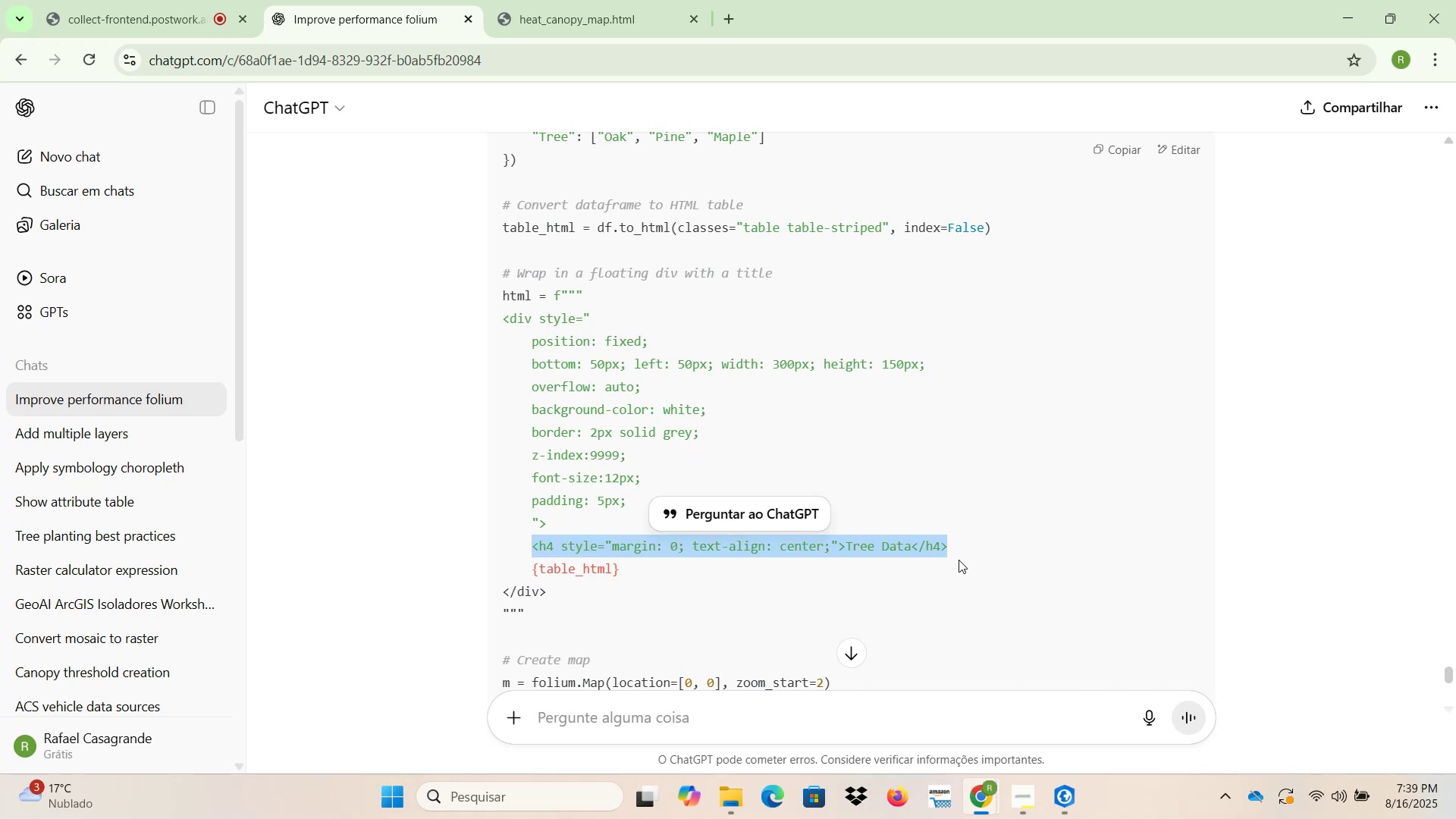 
key(Control+C)
 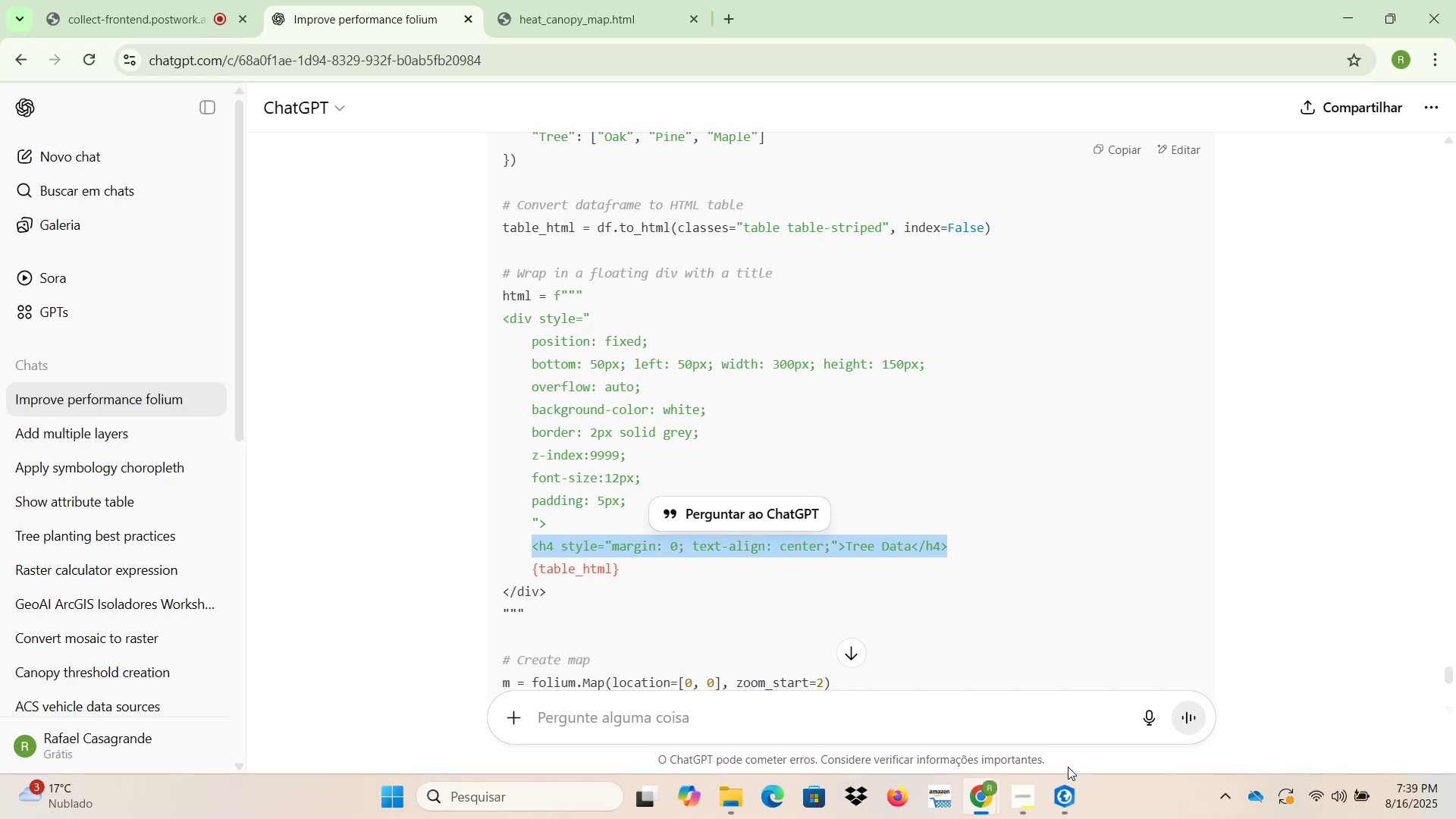 
left_click([1065, 794])
 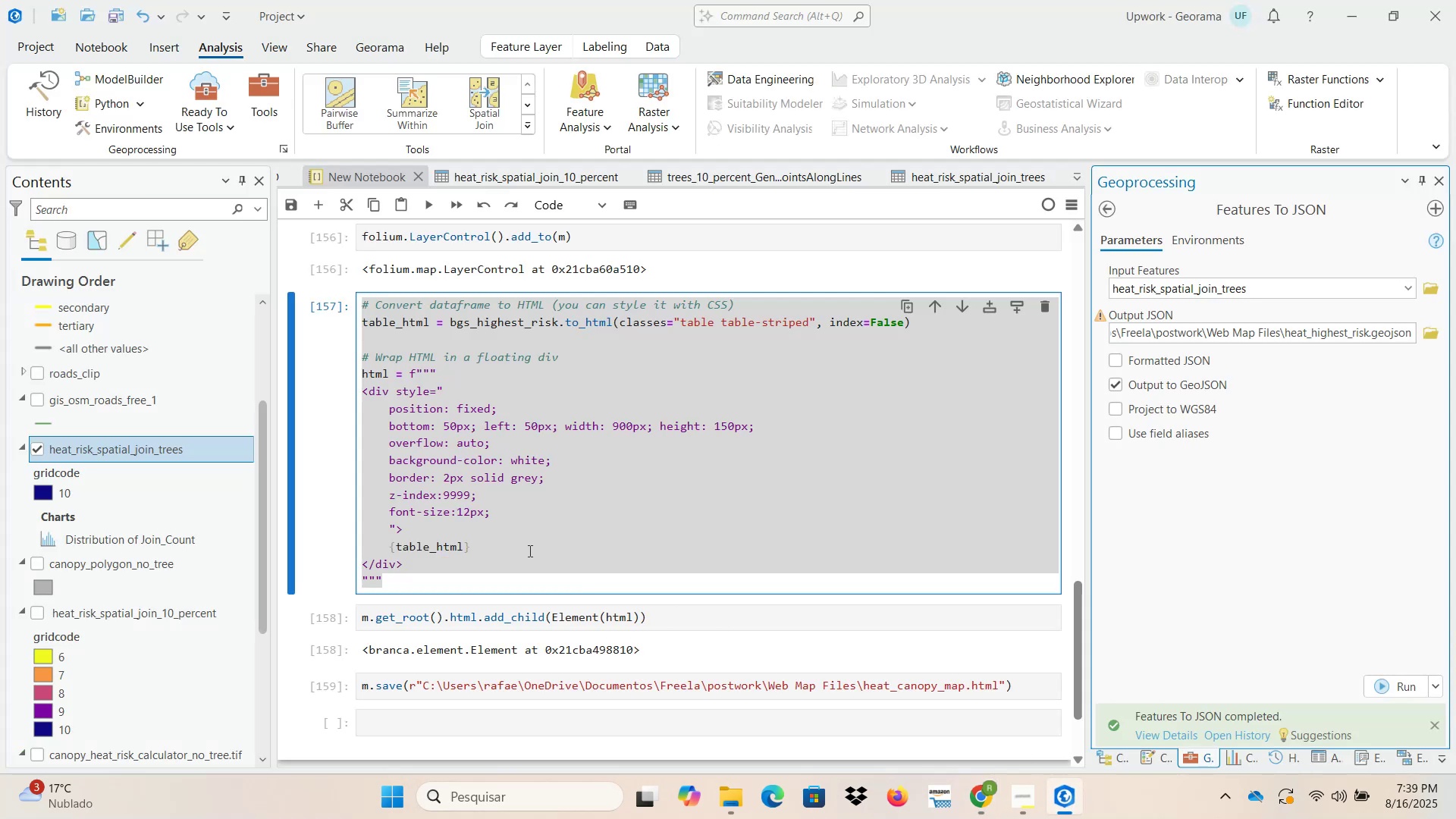 
left_click([486, 529])
 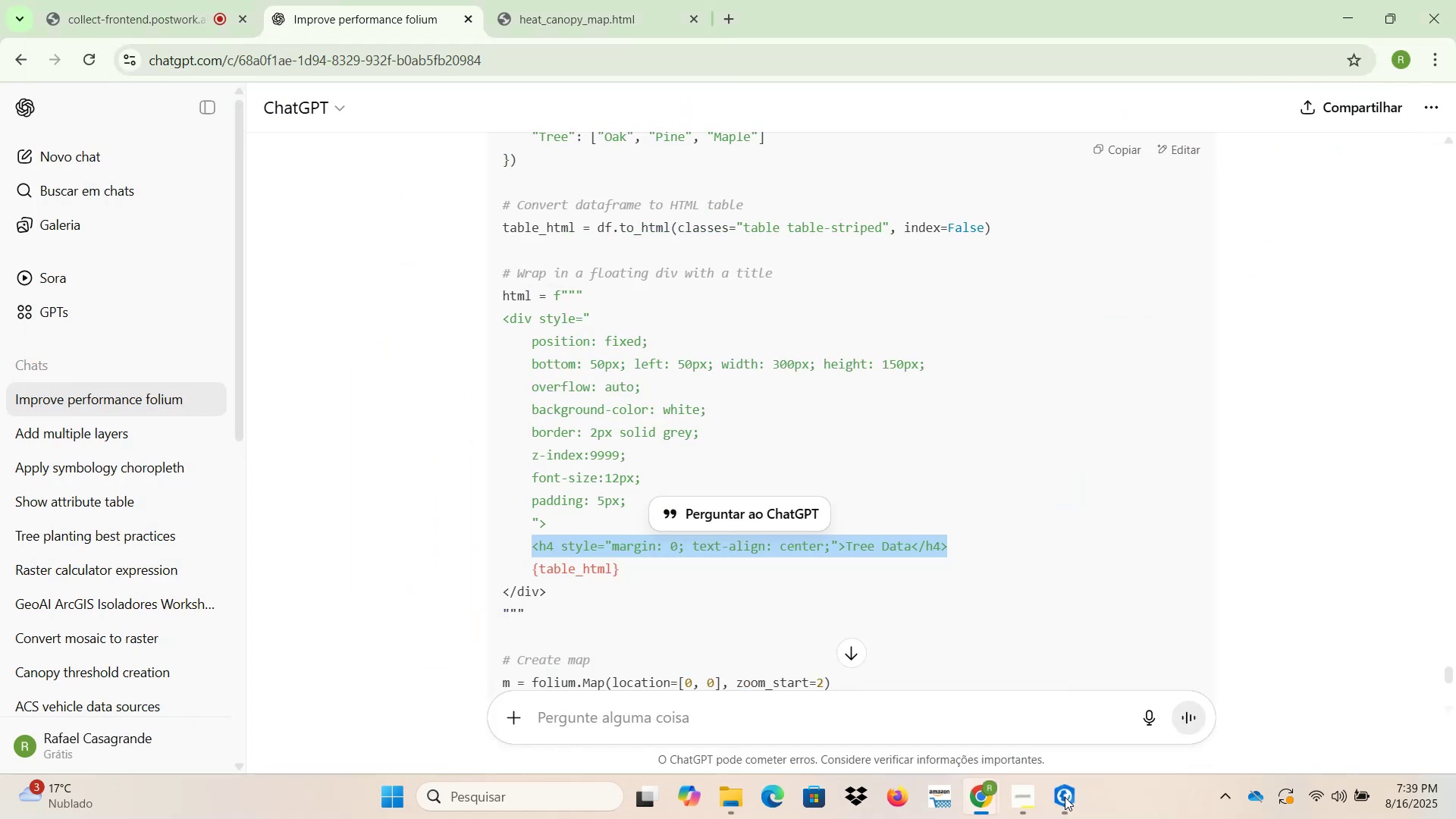 
left_click([1066, 797])
 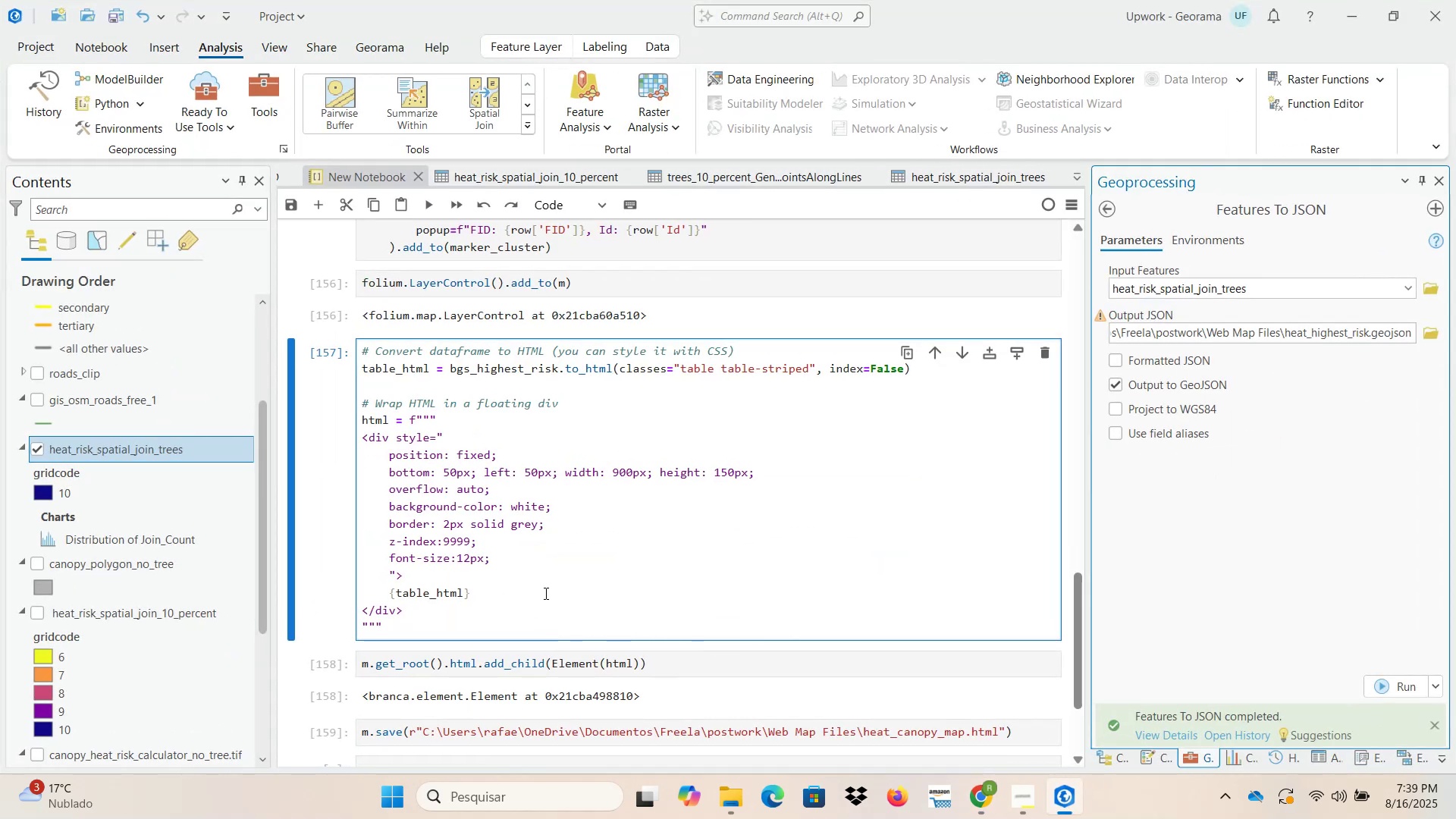 
left_click([492, 575])
 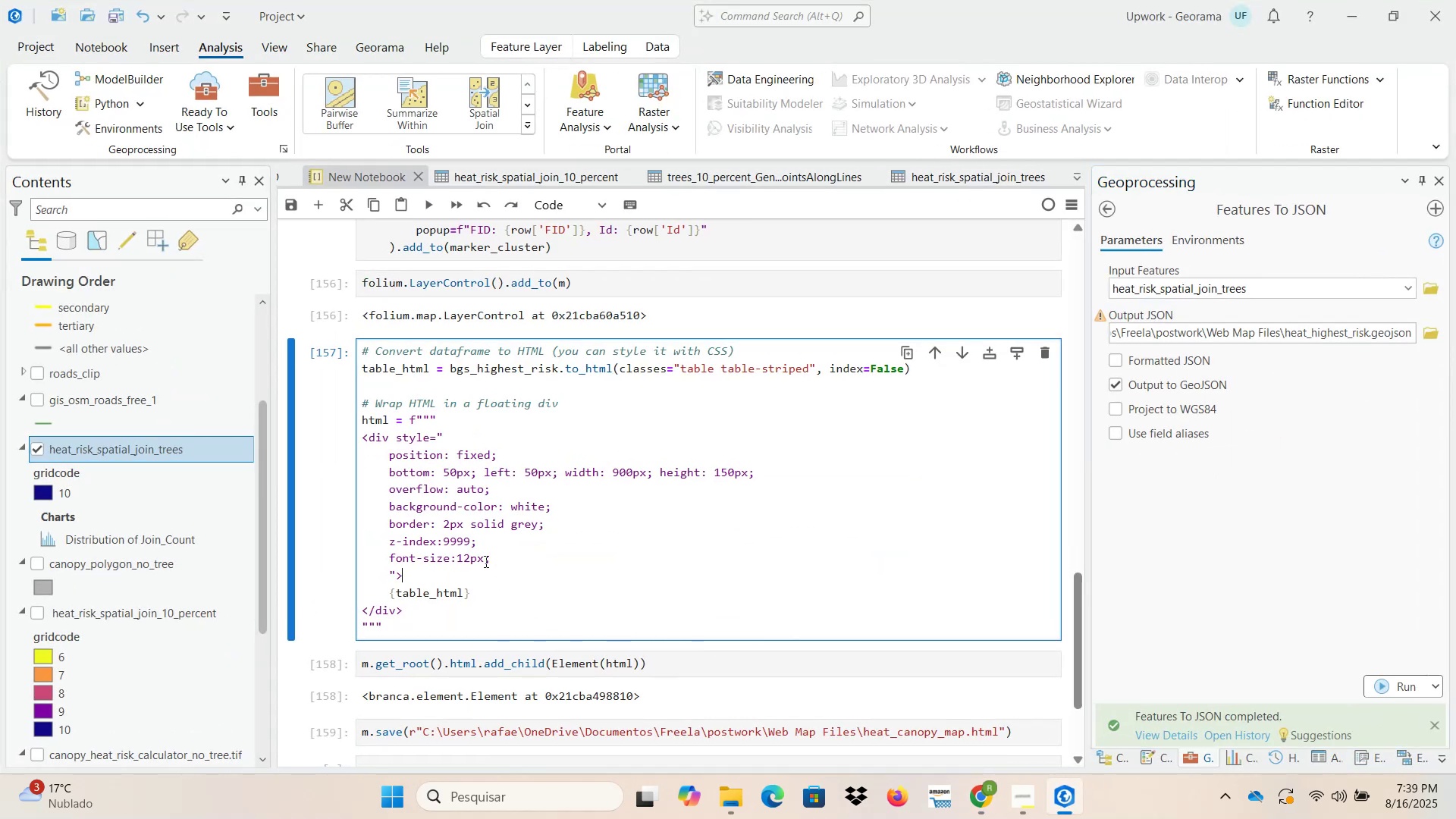 
key(NumpadEnter)
 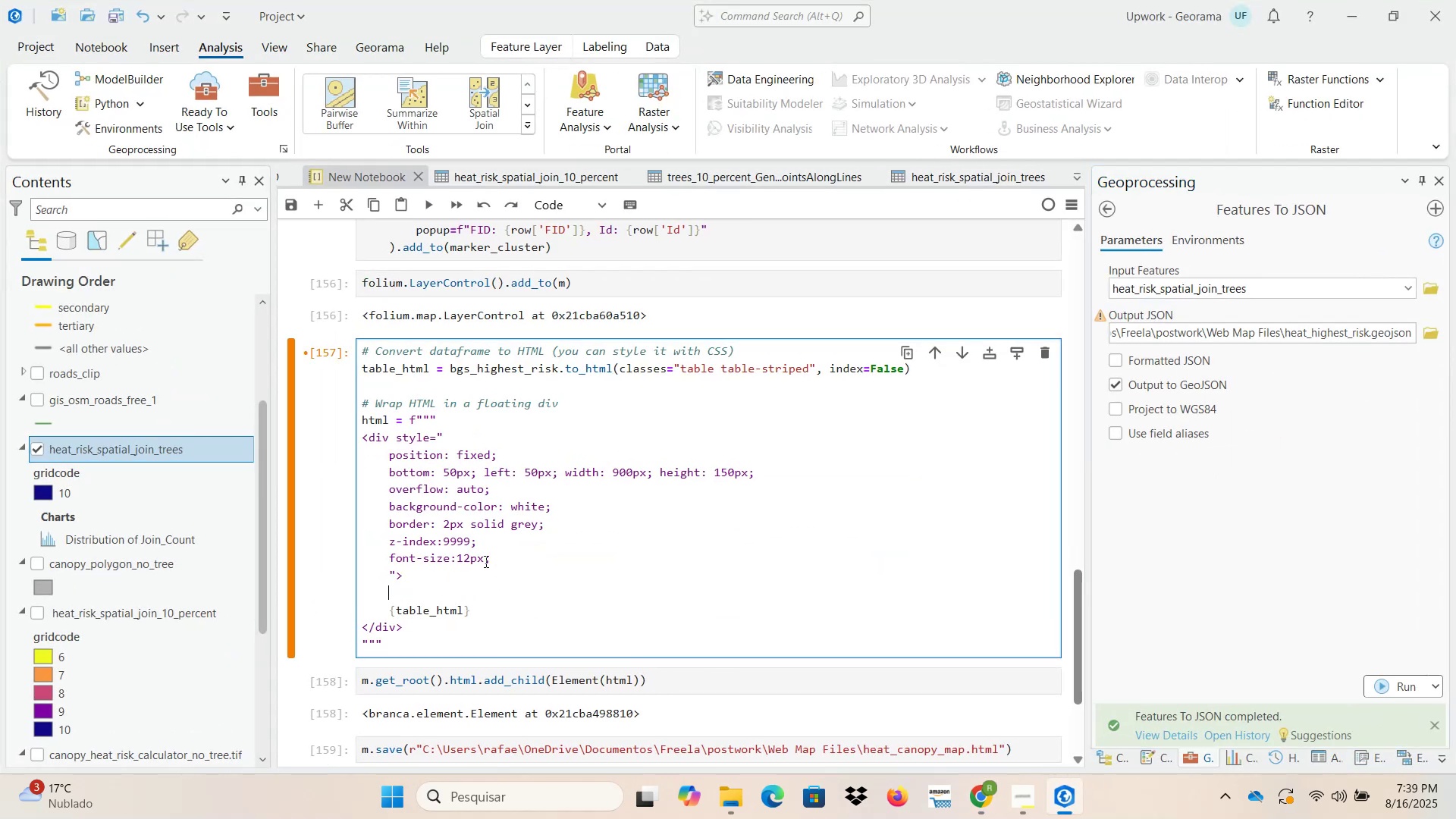 
key(Control+ControlLeft)
 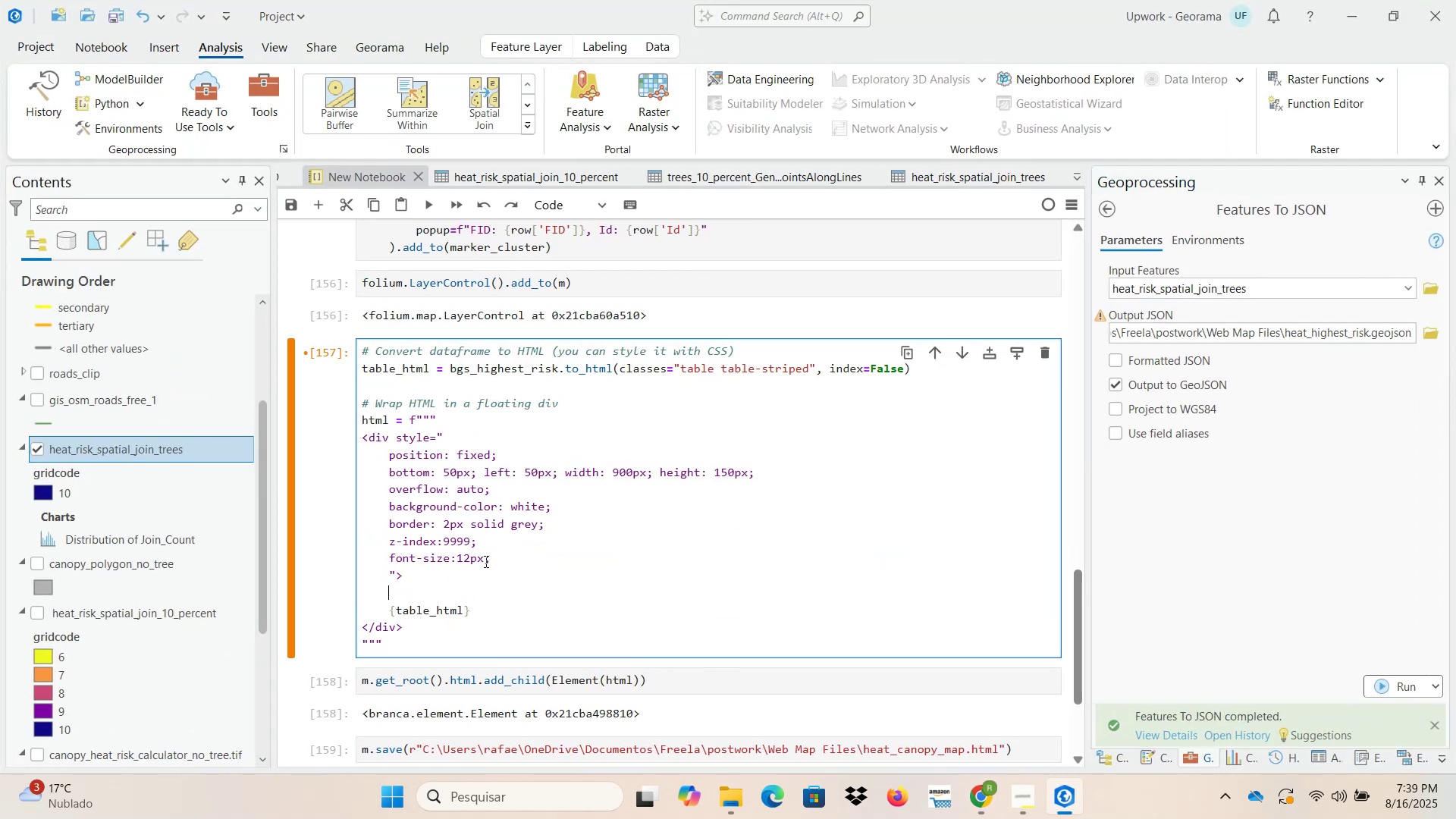 
key(Control+V)
 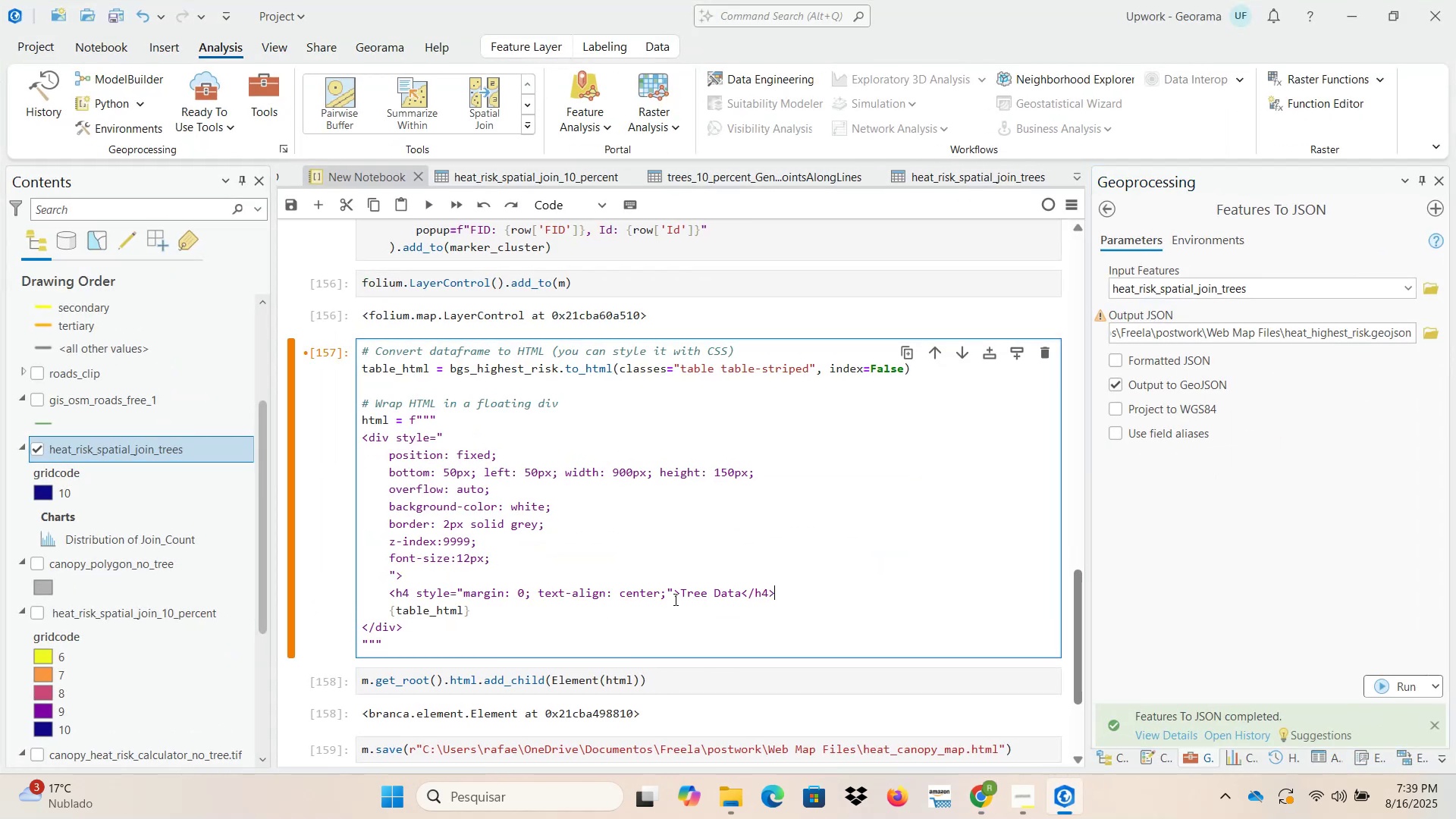 
left_click_drag(start_coordinate=[681, 592], to_coordinate=[739, 592])
 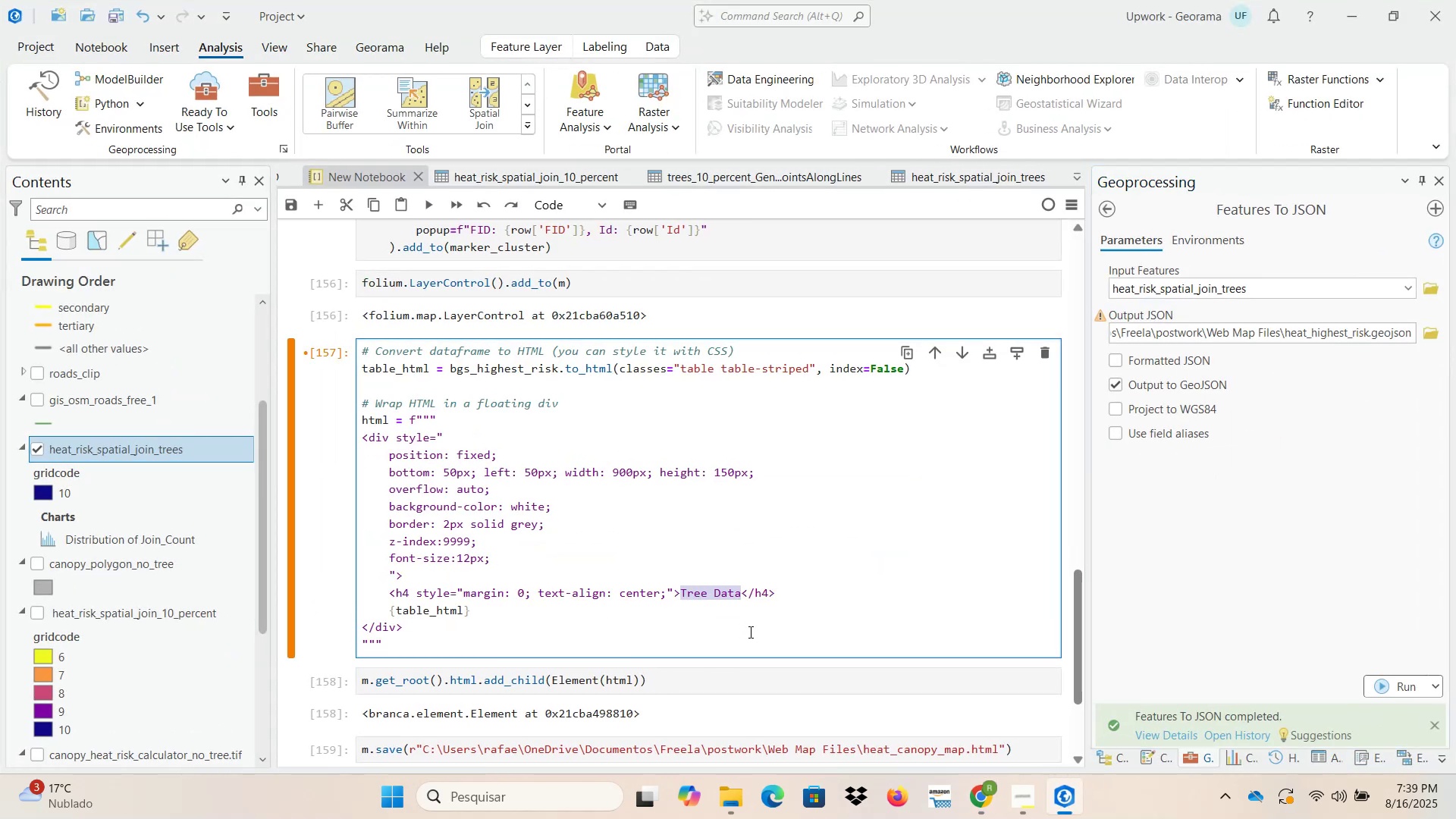 
type(Blo)
 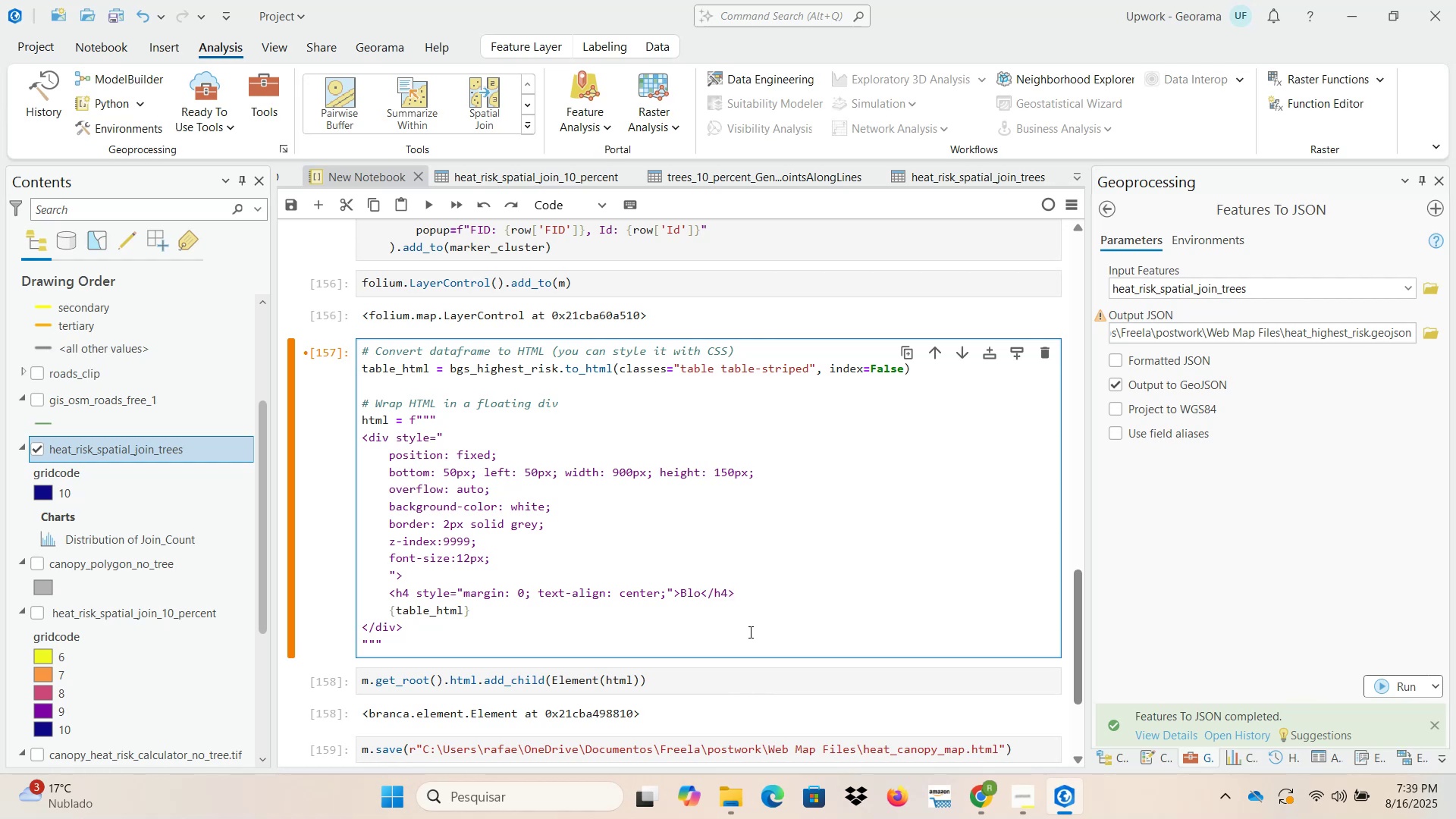 
type(cks with Highest Risk ())
 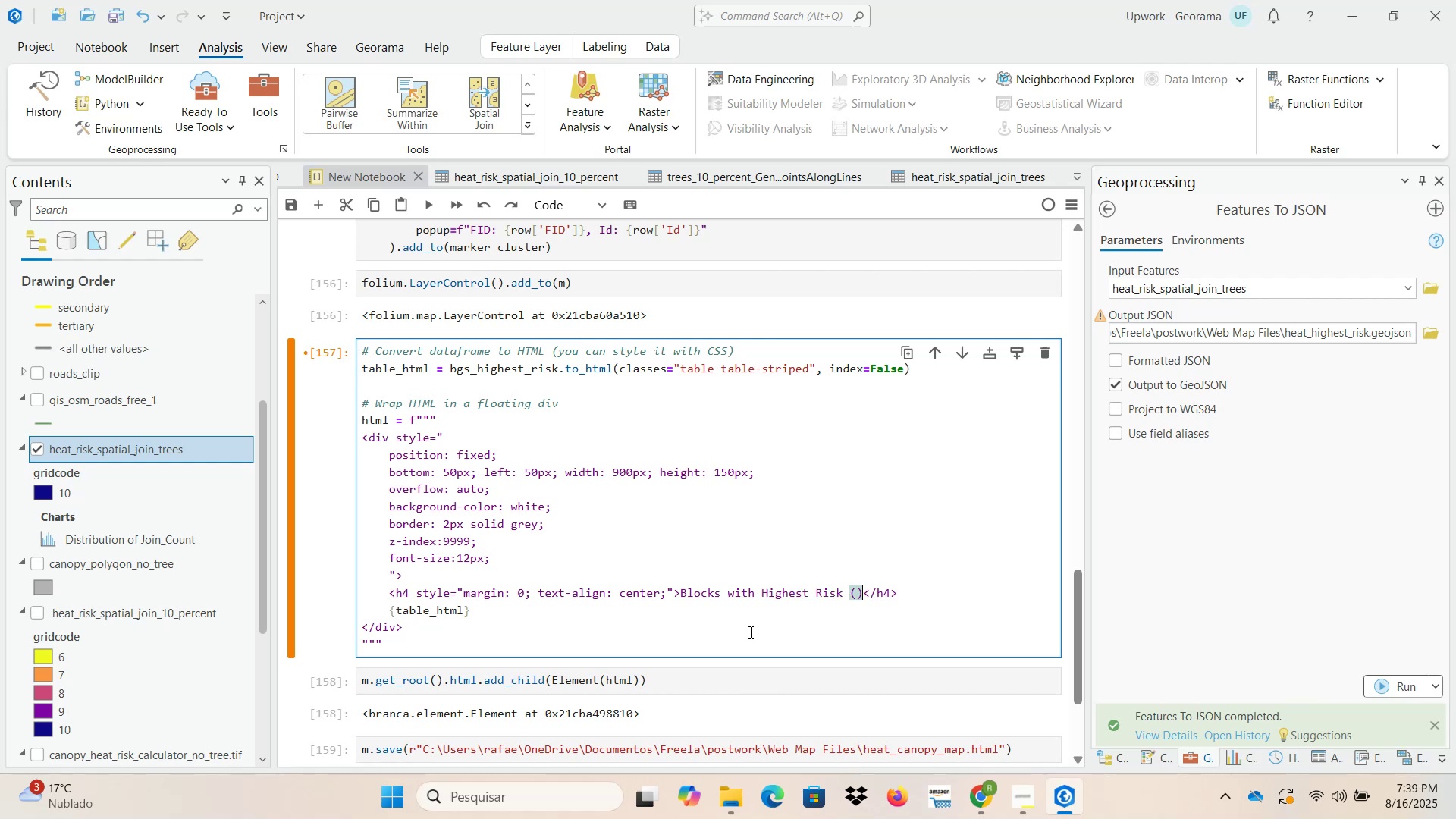 
key(ArrowLeft)
 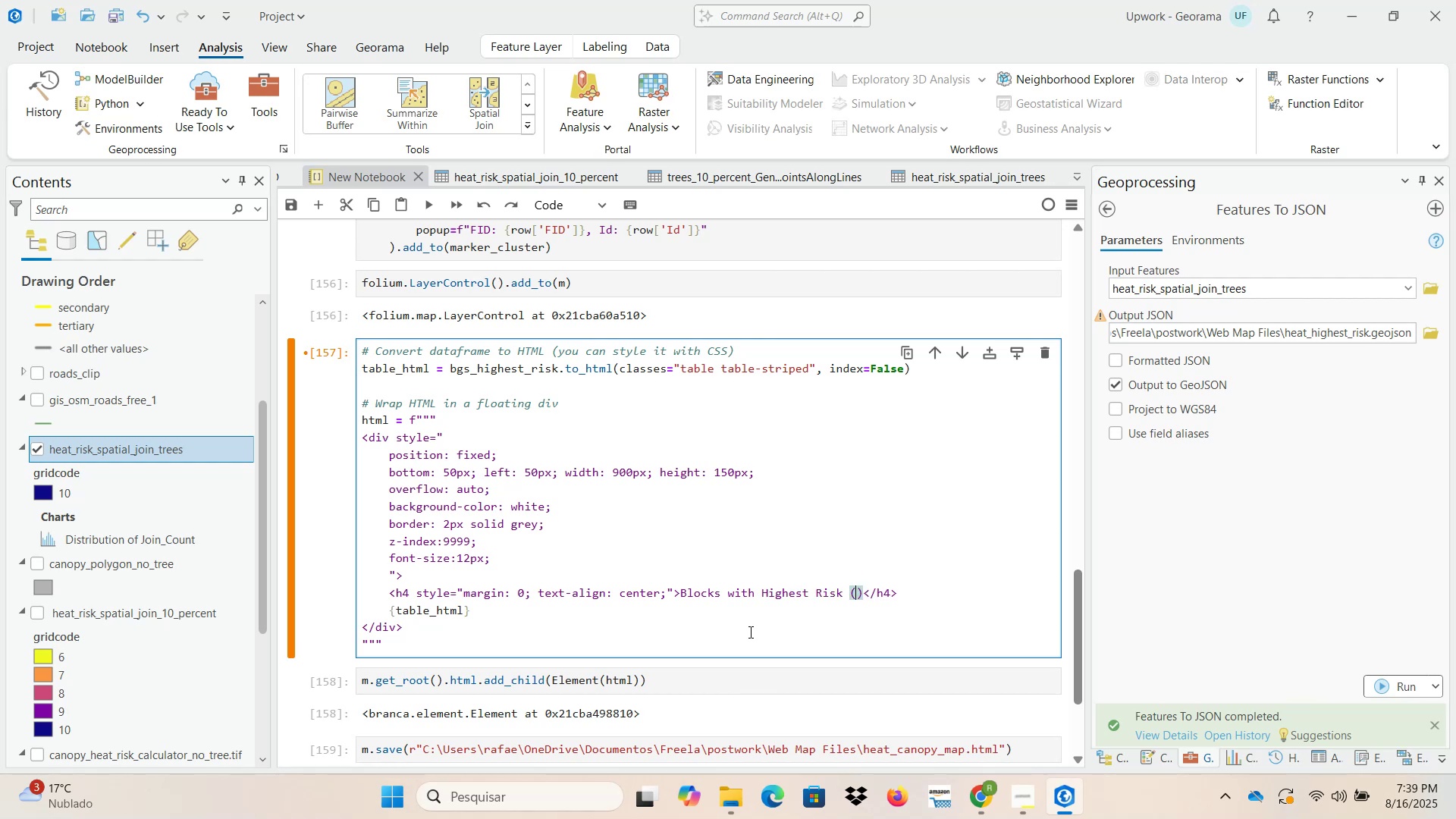 
type(Level 0)
key(Backspace)
type(10)
 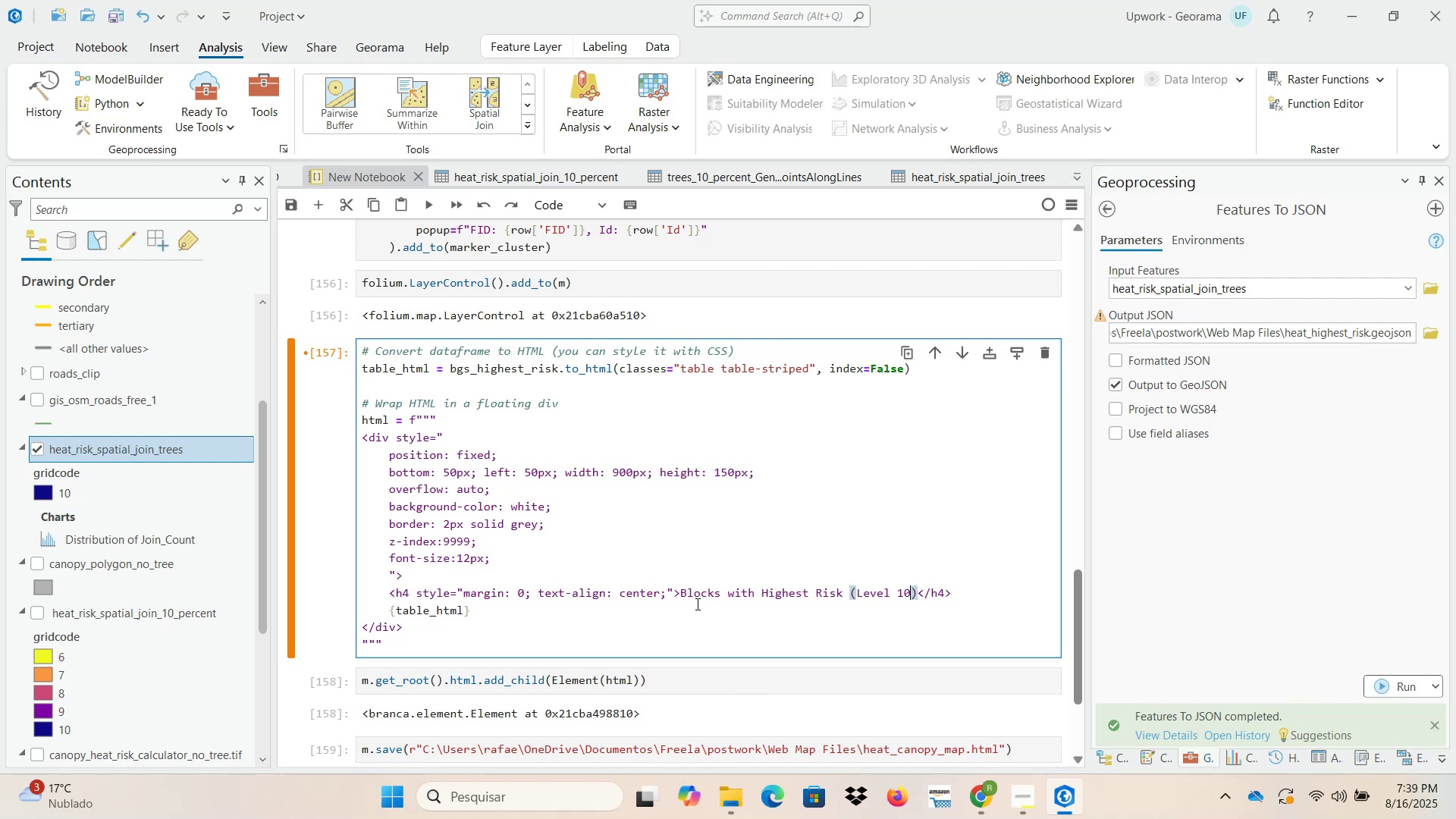 
left_click([680, 593])
 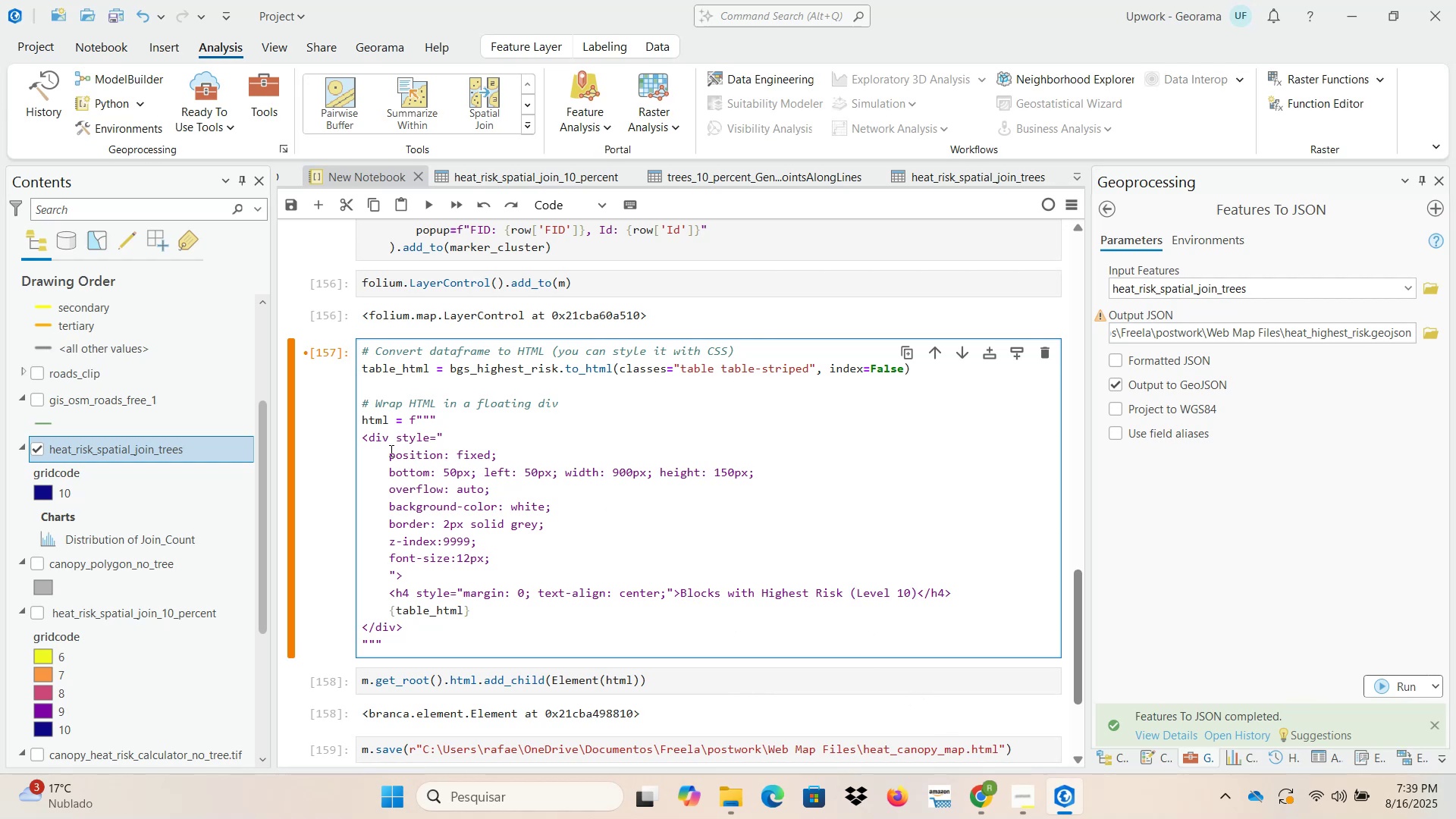 
right_click([212, 450])
 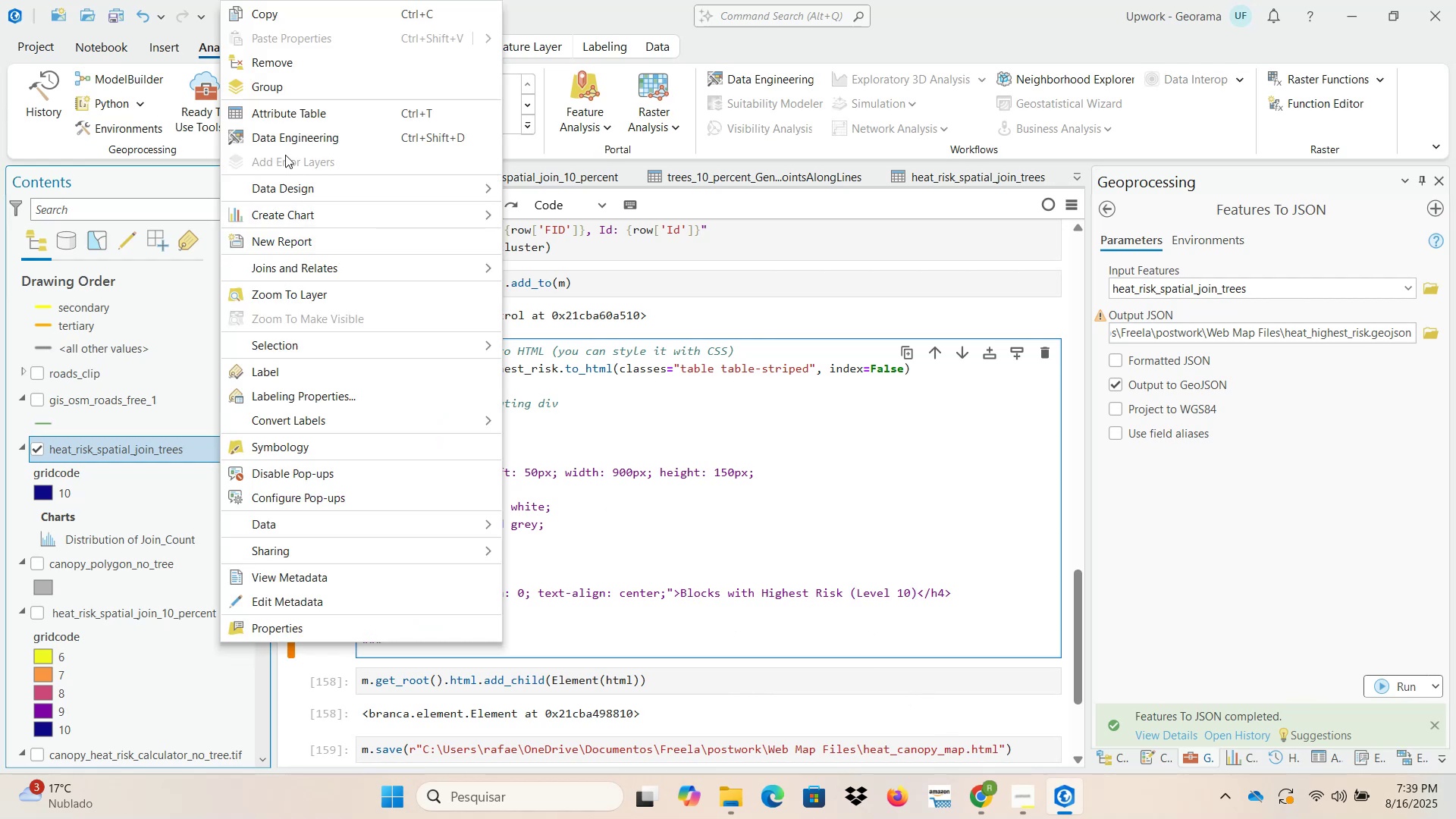 
left_click([279, 116])
 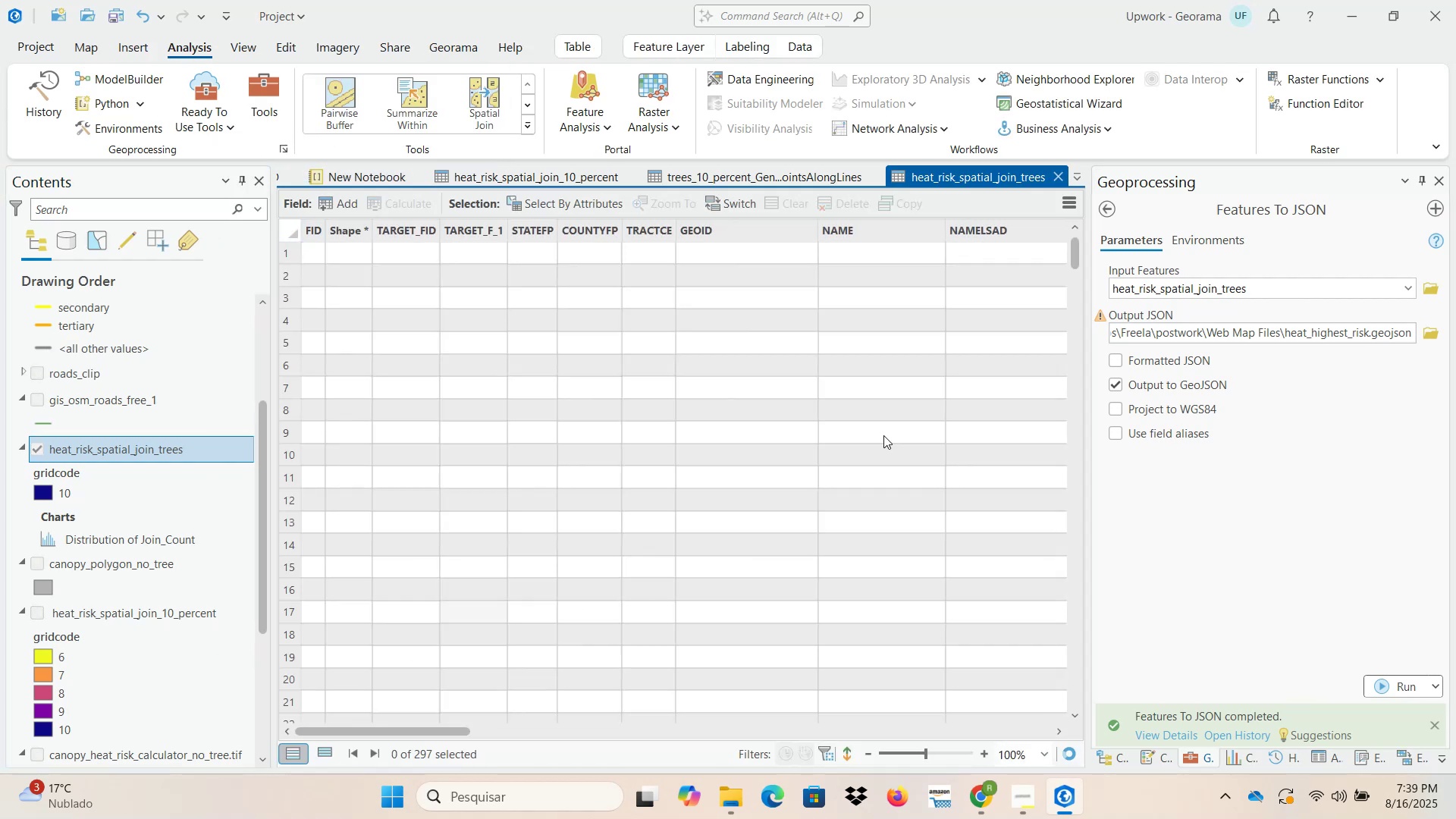 
left_click([1357, 24])
 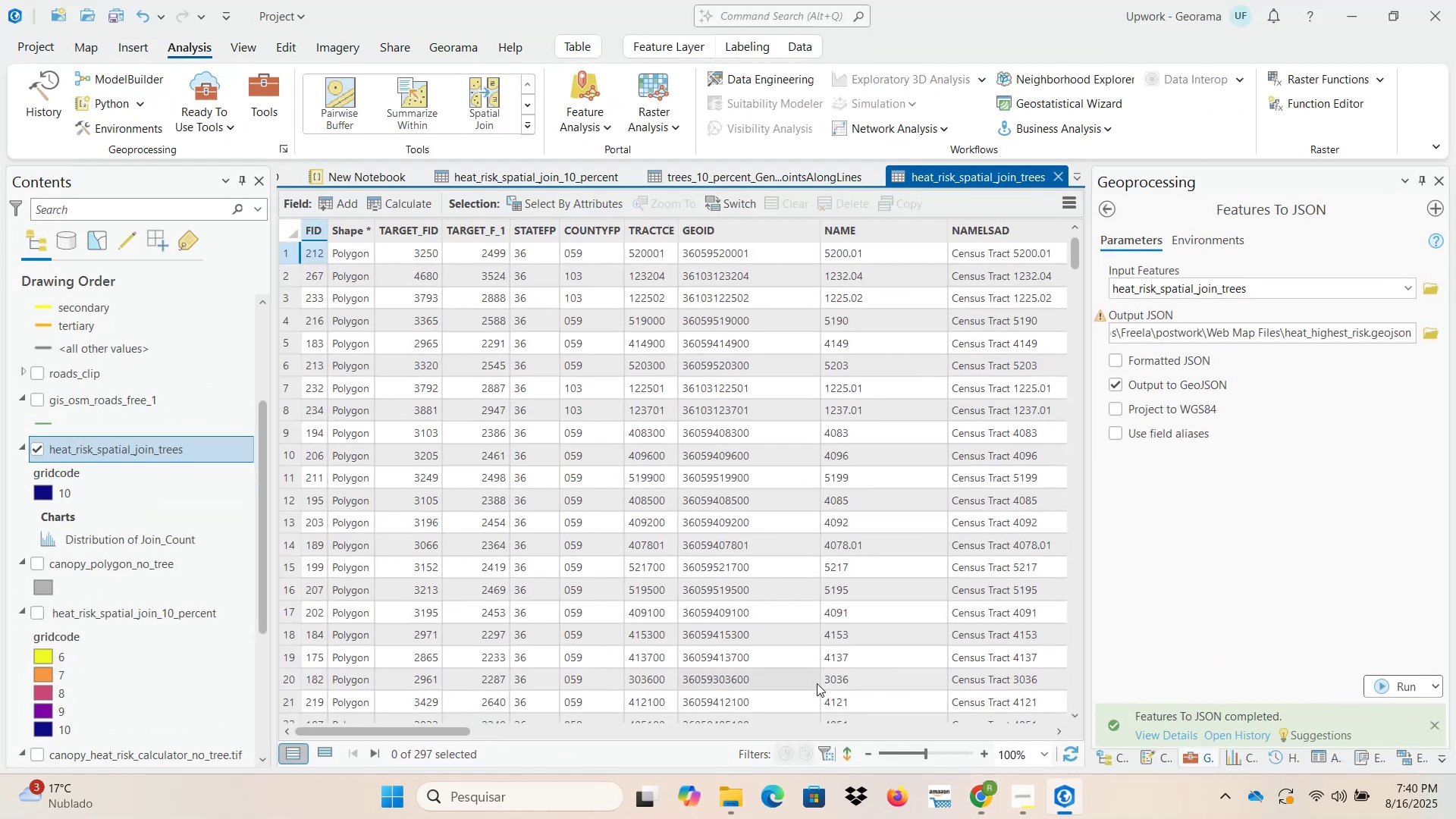 
left_click([362, 182])
 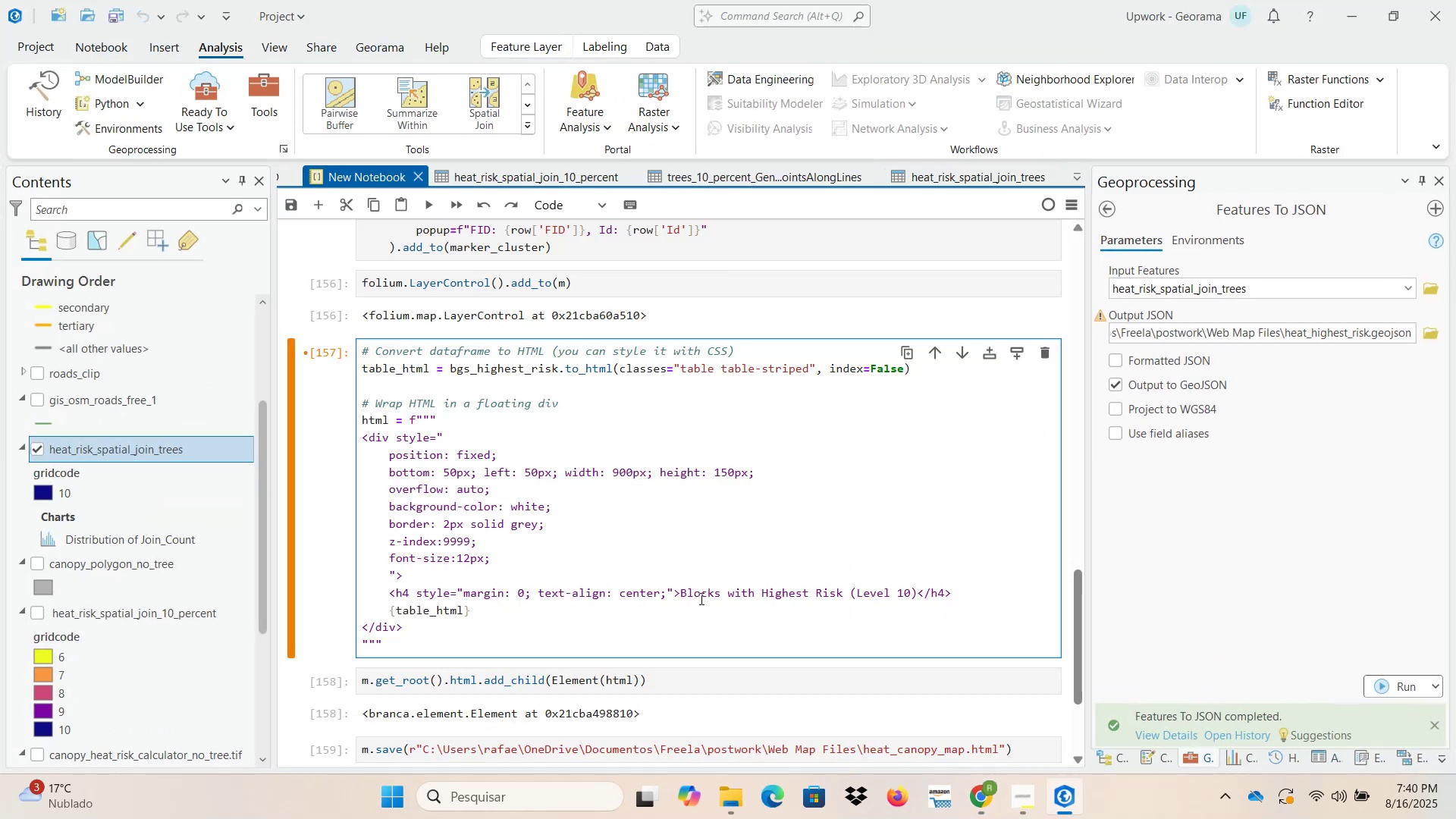 
left_click([679, 590])
 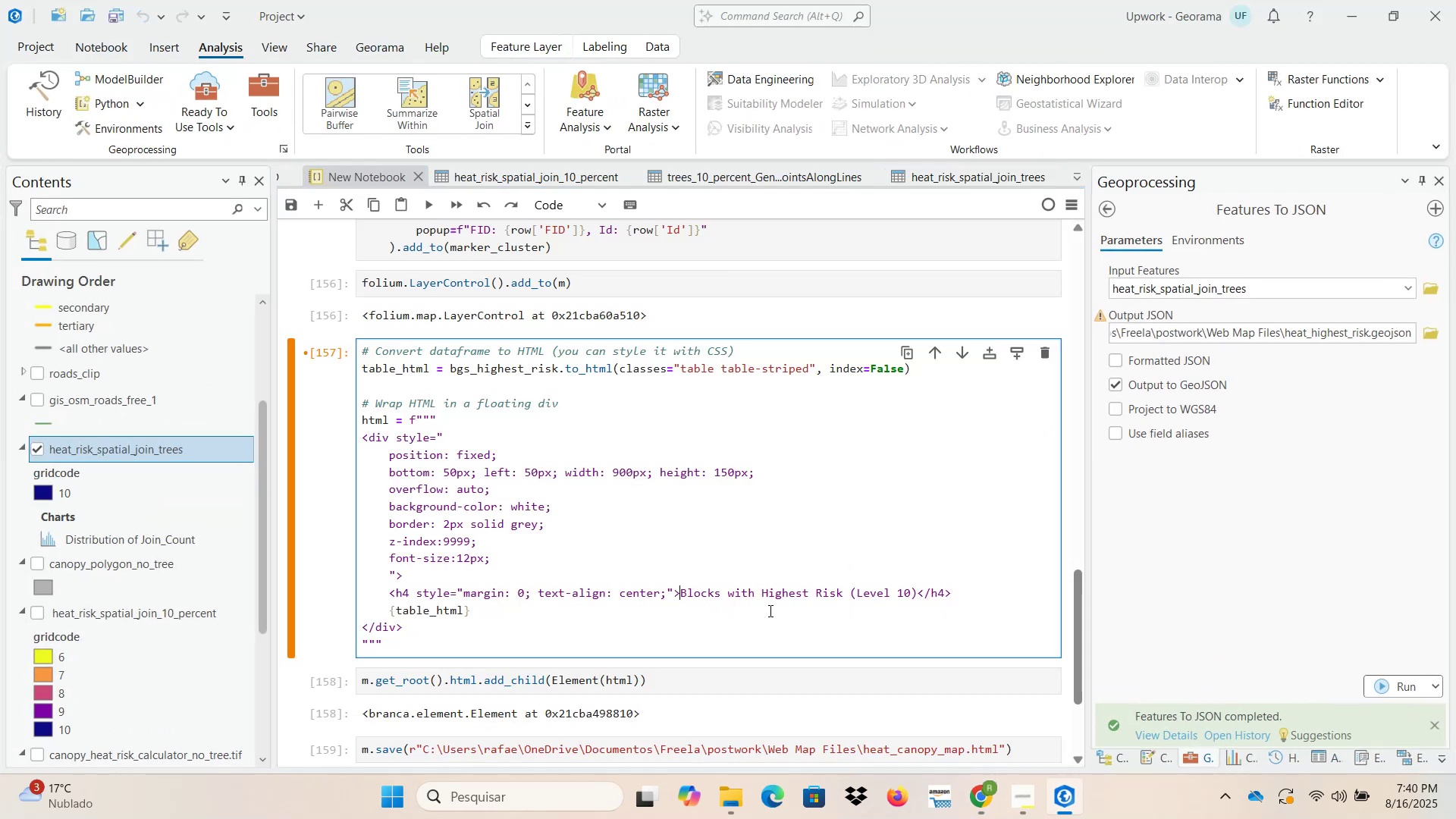 
key(Numpad2)
 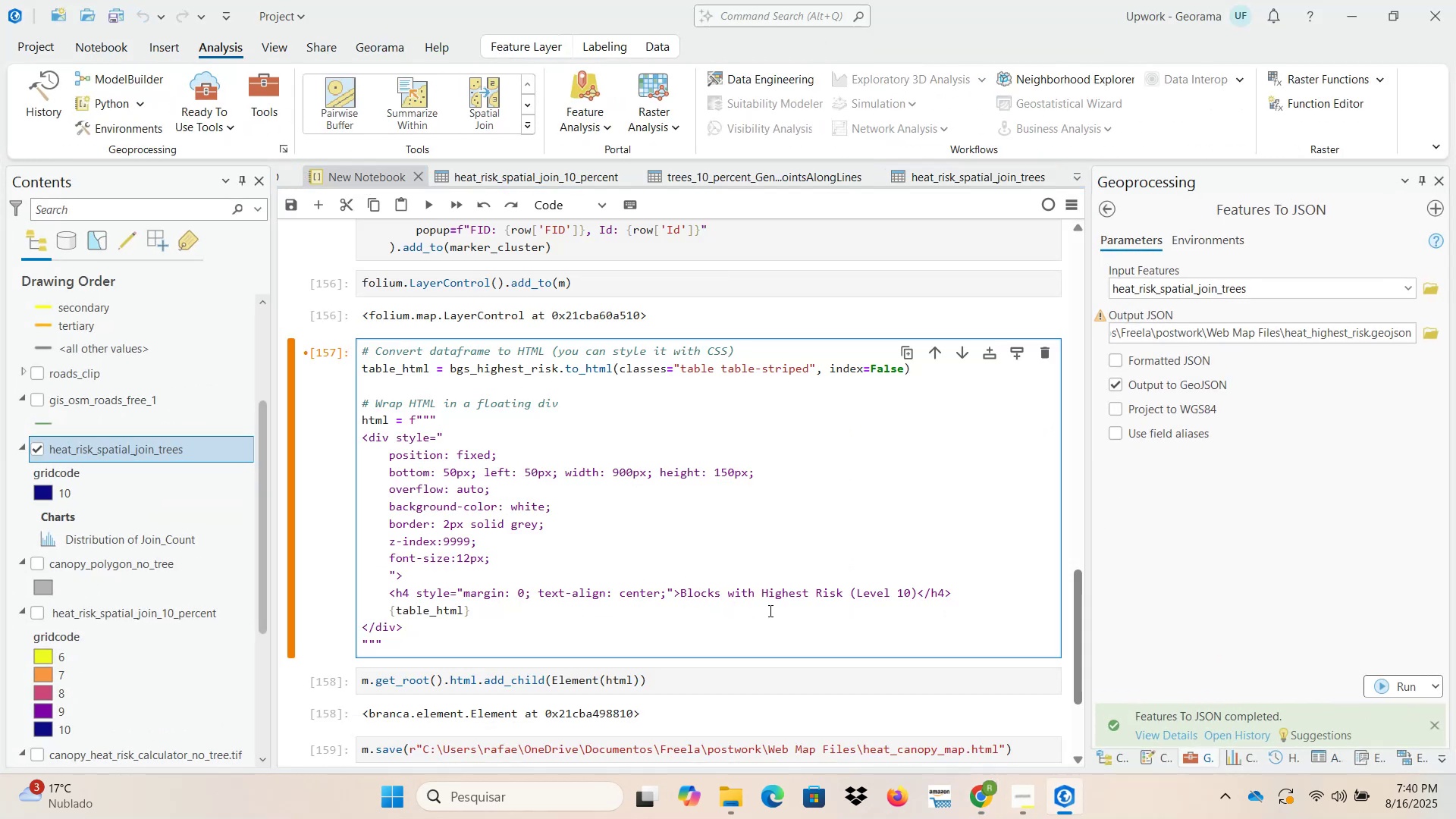 
key(Numpad9)
 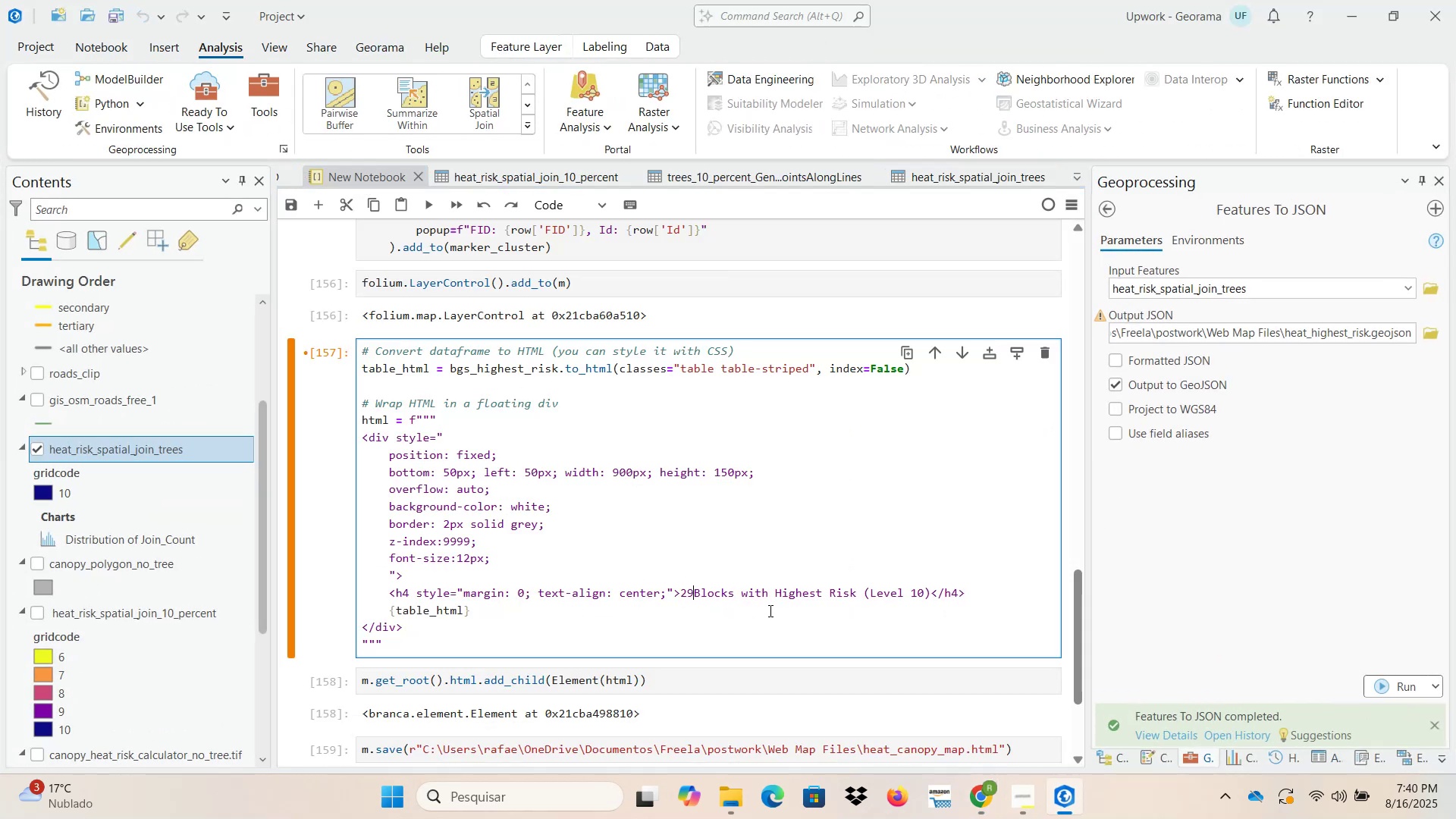 
key(Numpad7)
 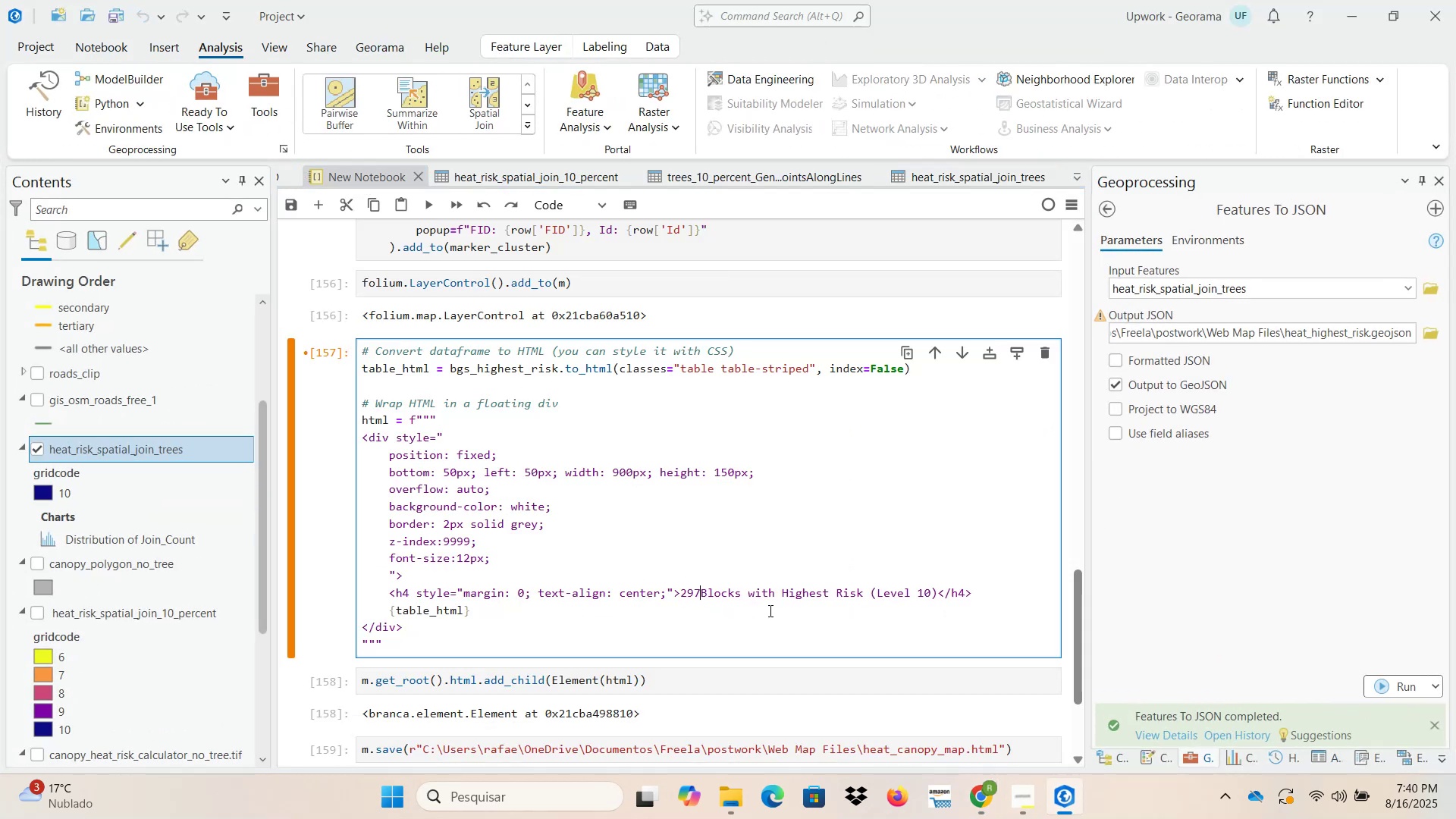 
key(Space)
 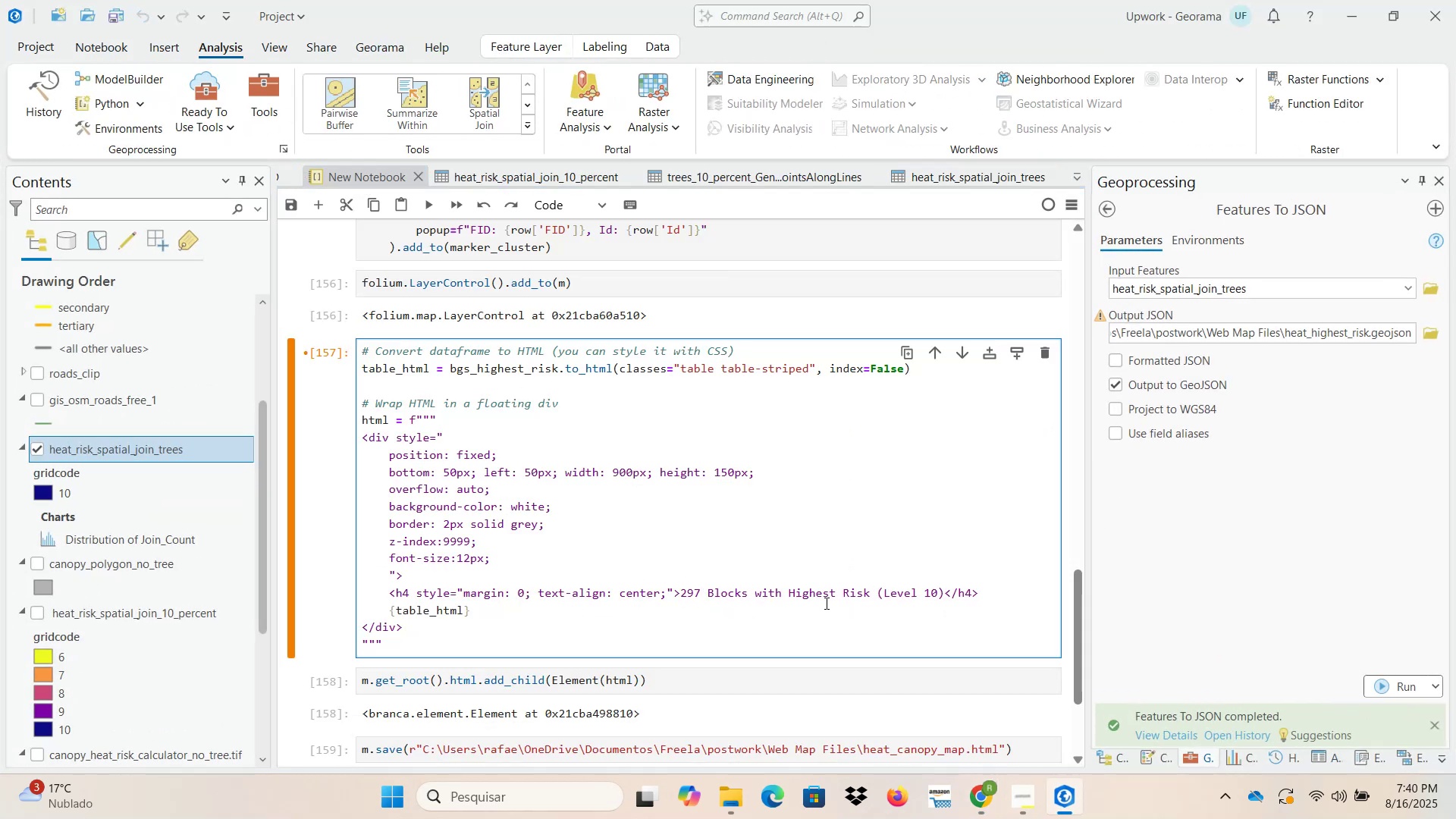 
left_click([941, 588])
 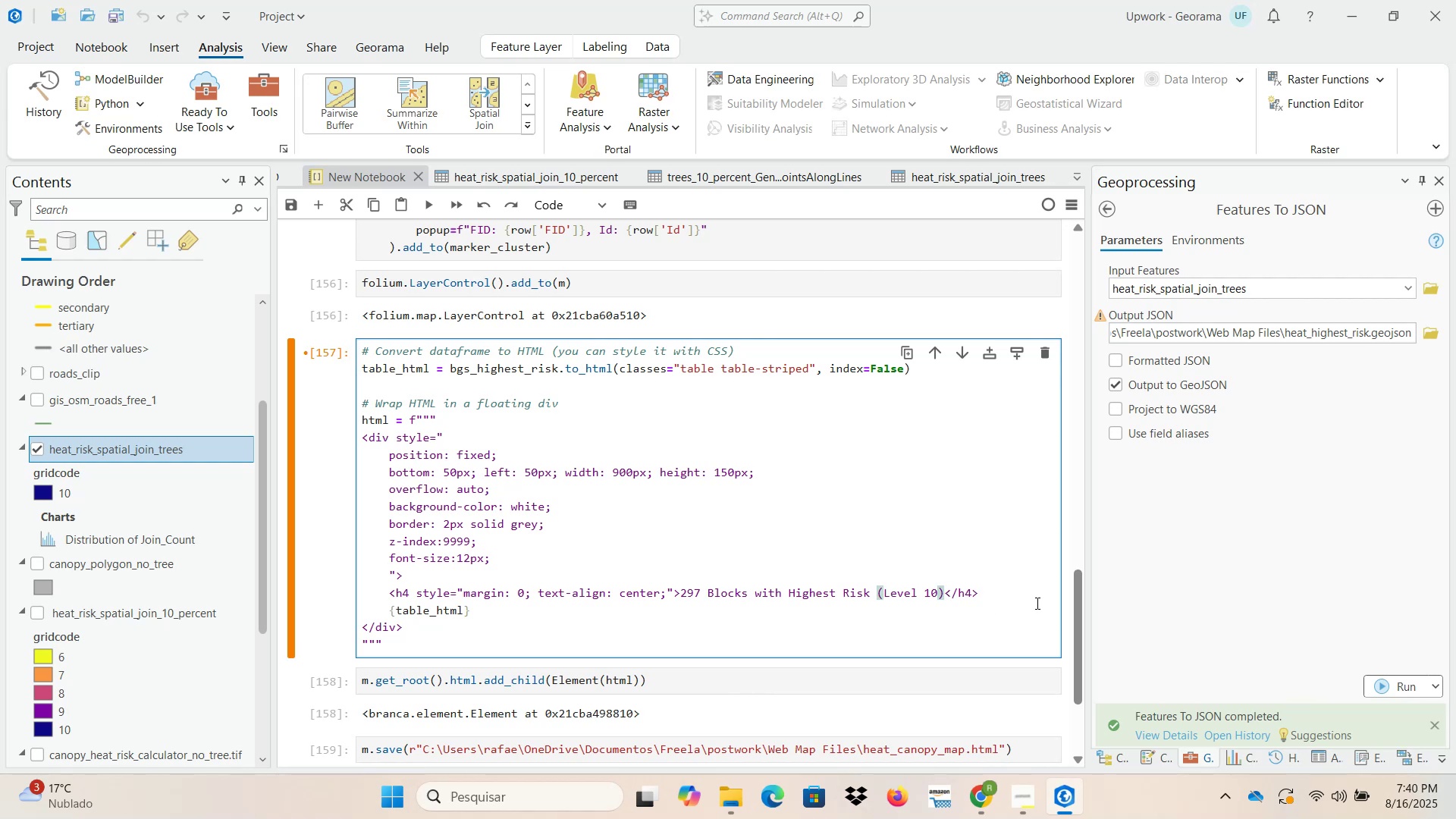 
key(Shift+Slash)
 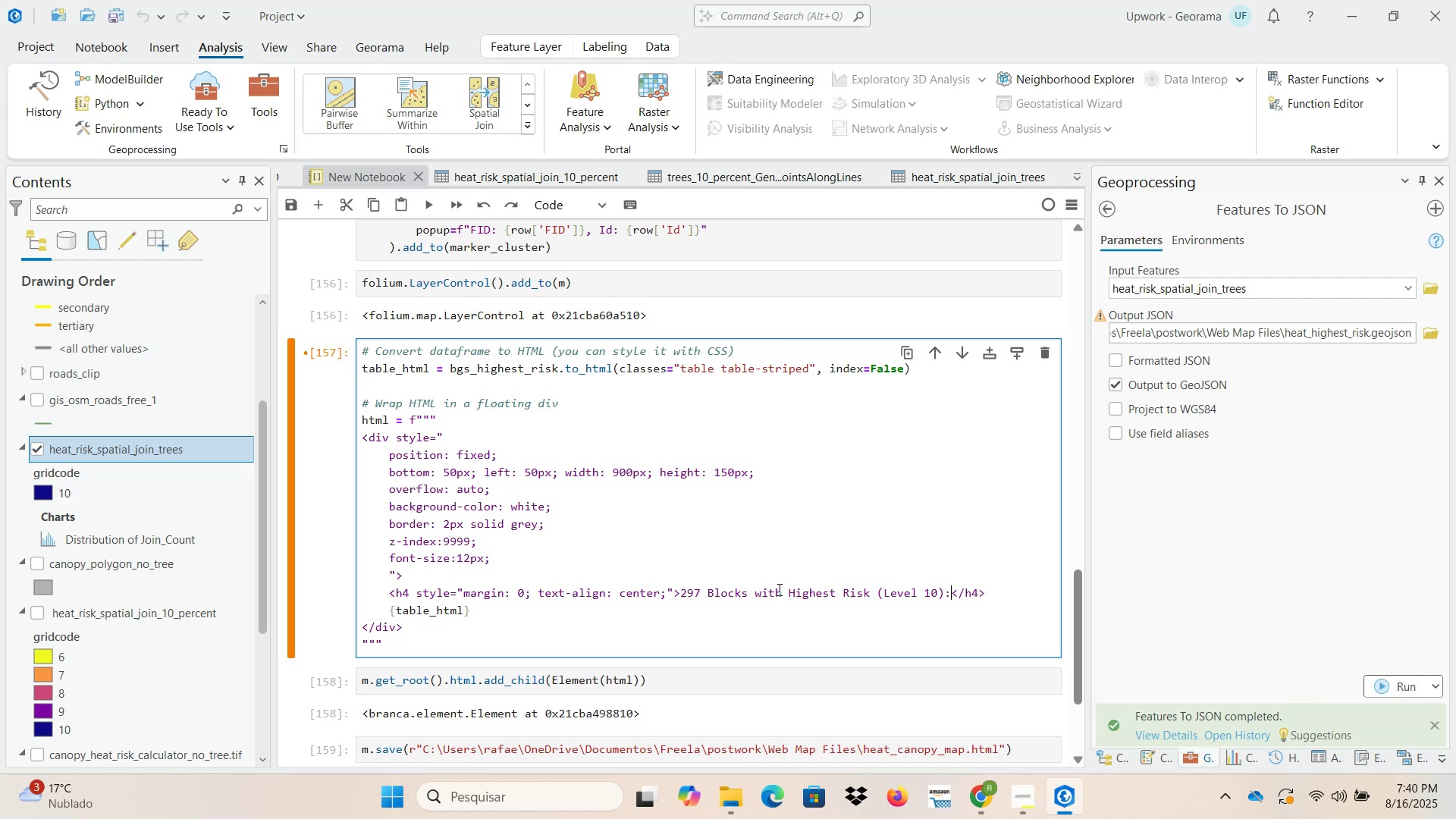 
left_click_drag(start_coordinate=[780, 591], to_coordinate=[755, 591])
 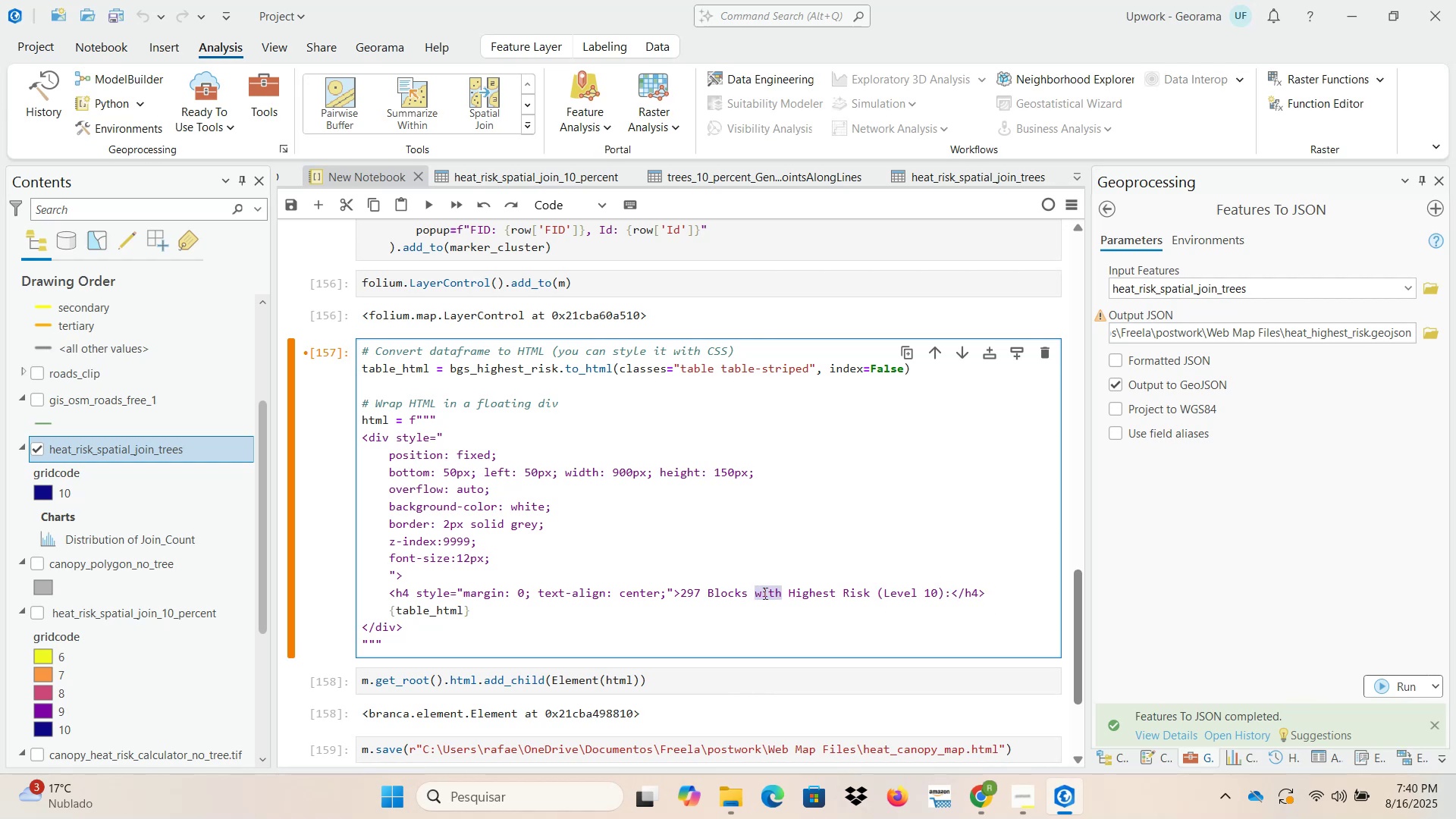 
left_click([781, 597])
 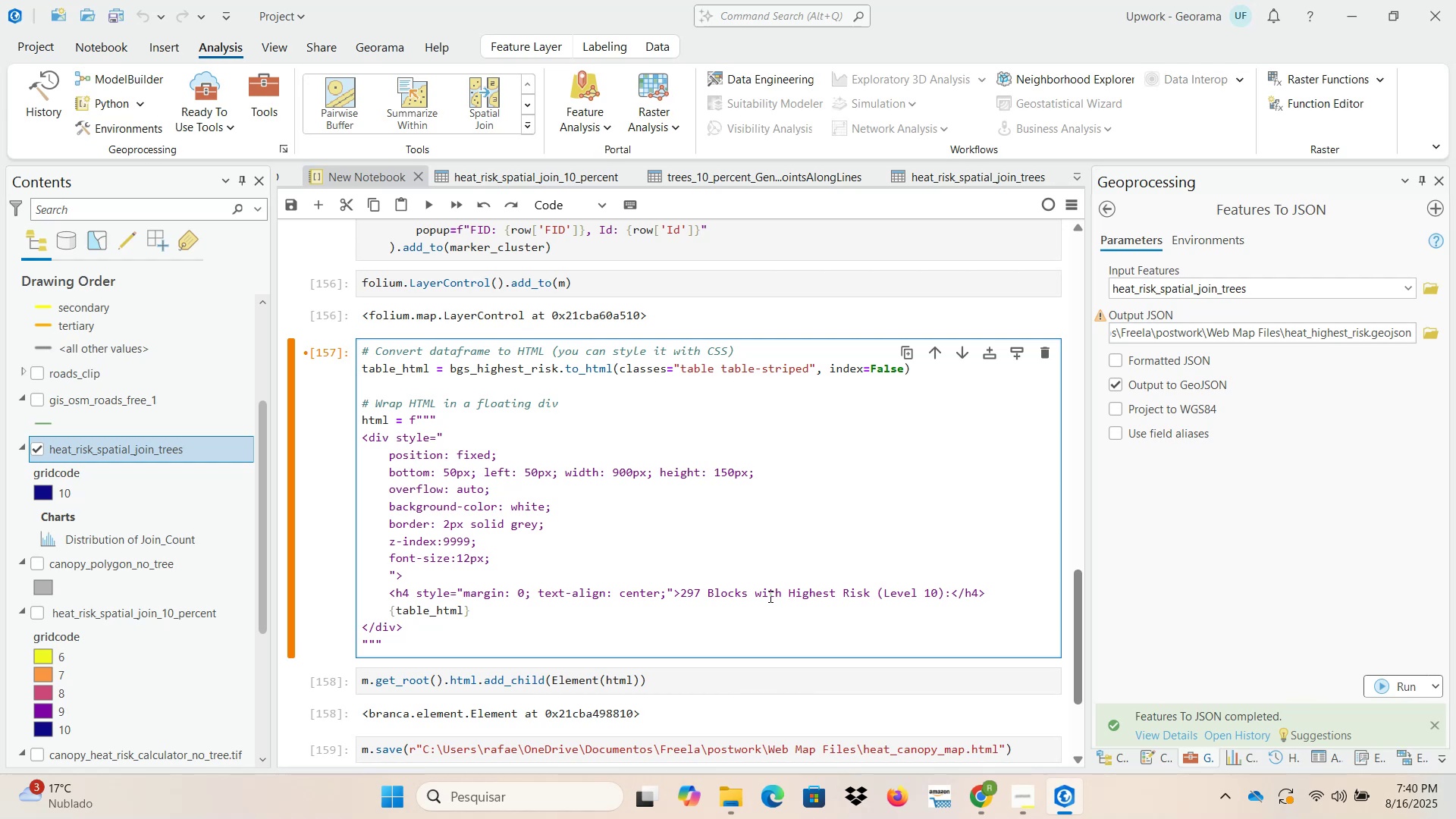 
left_click_drag(start_coordinate=[752, 594], to_coordinate=[782, 594])
 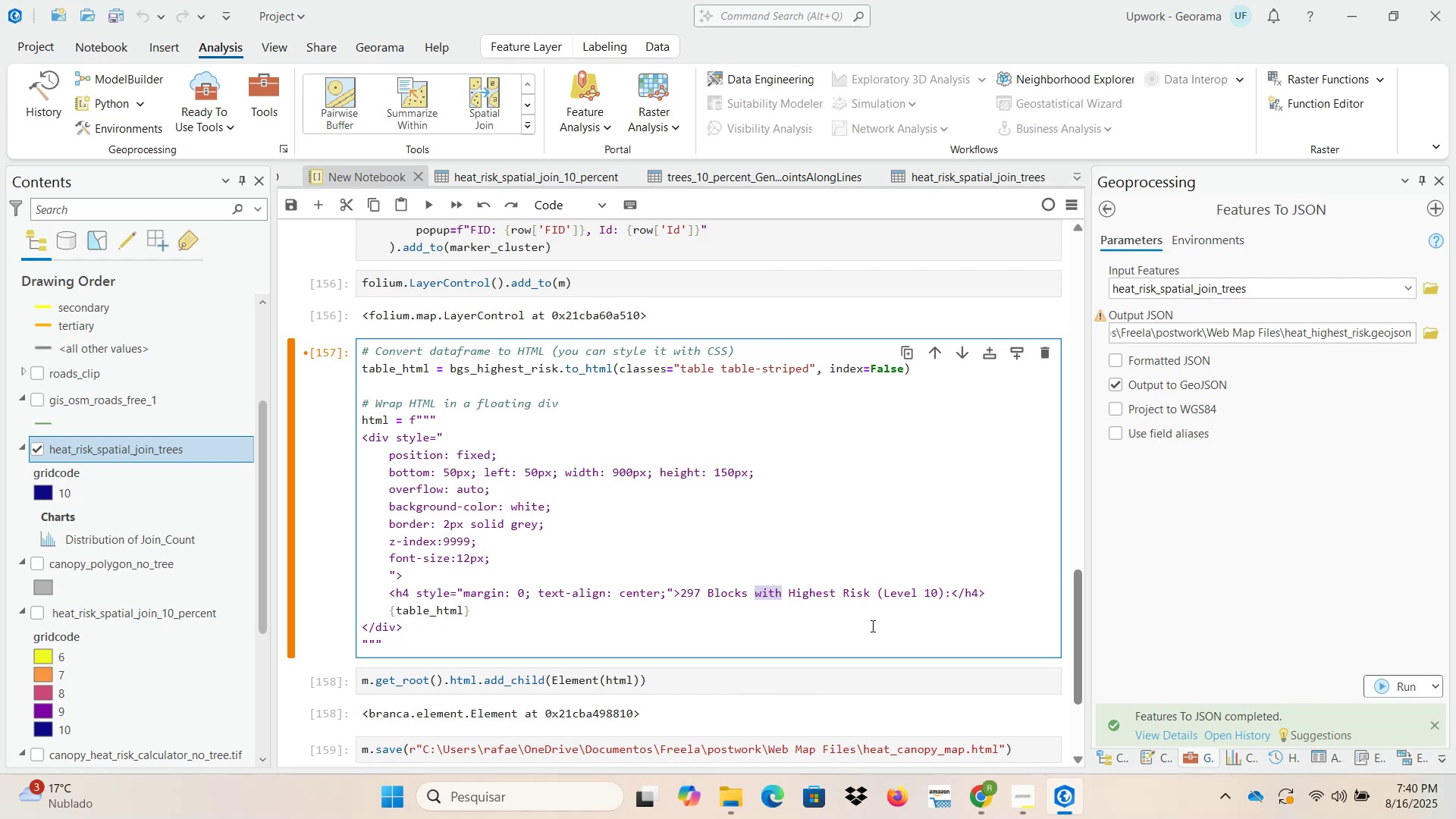 
type(classified)
 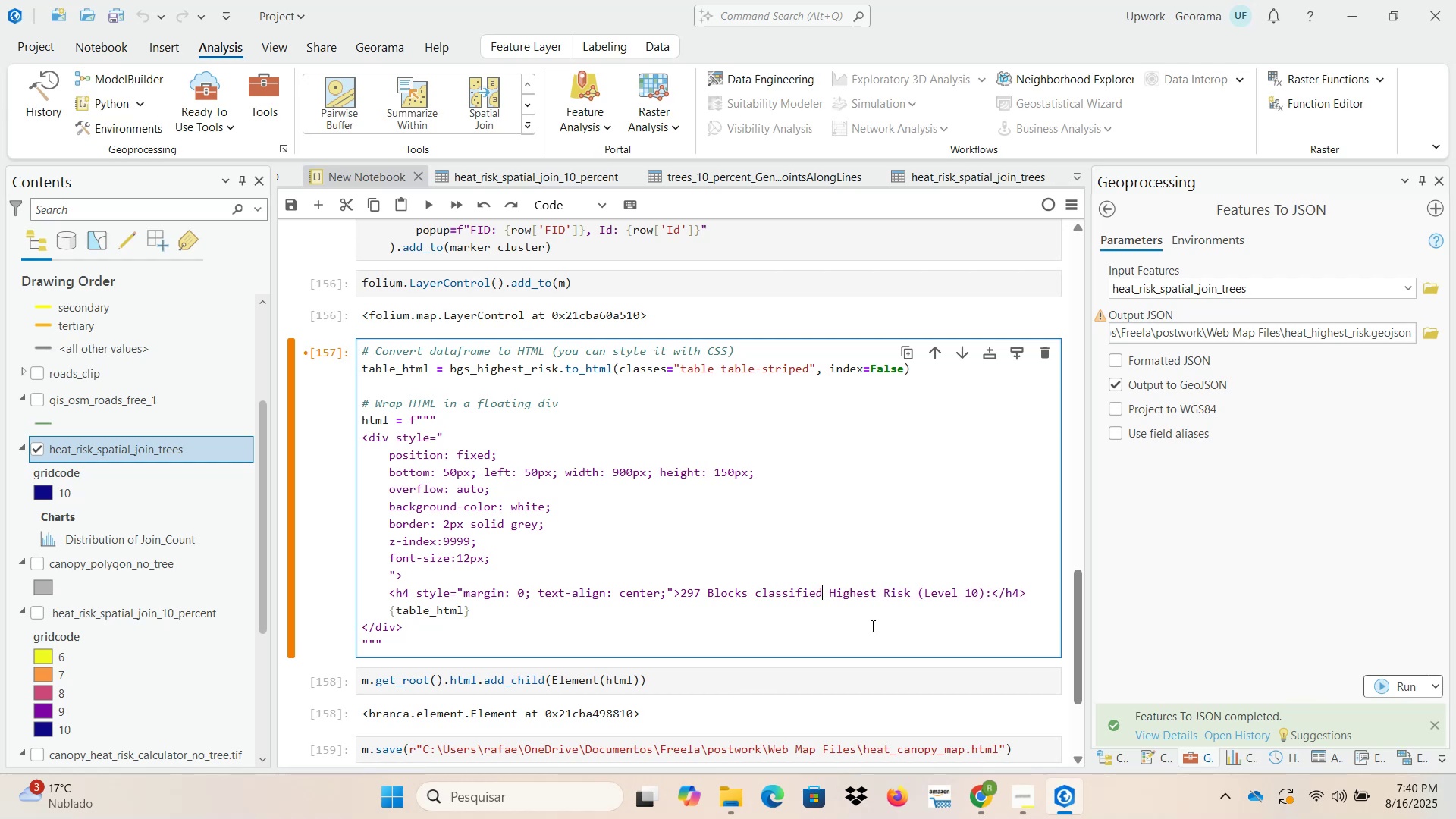 
type( with)
 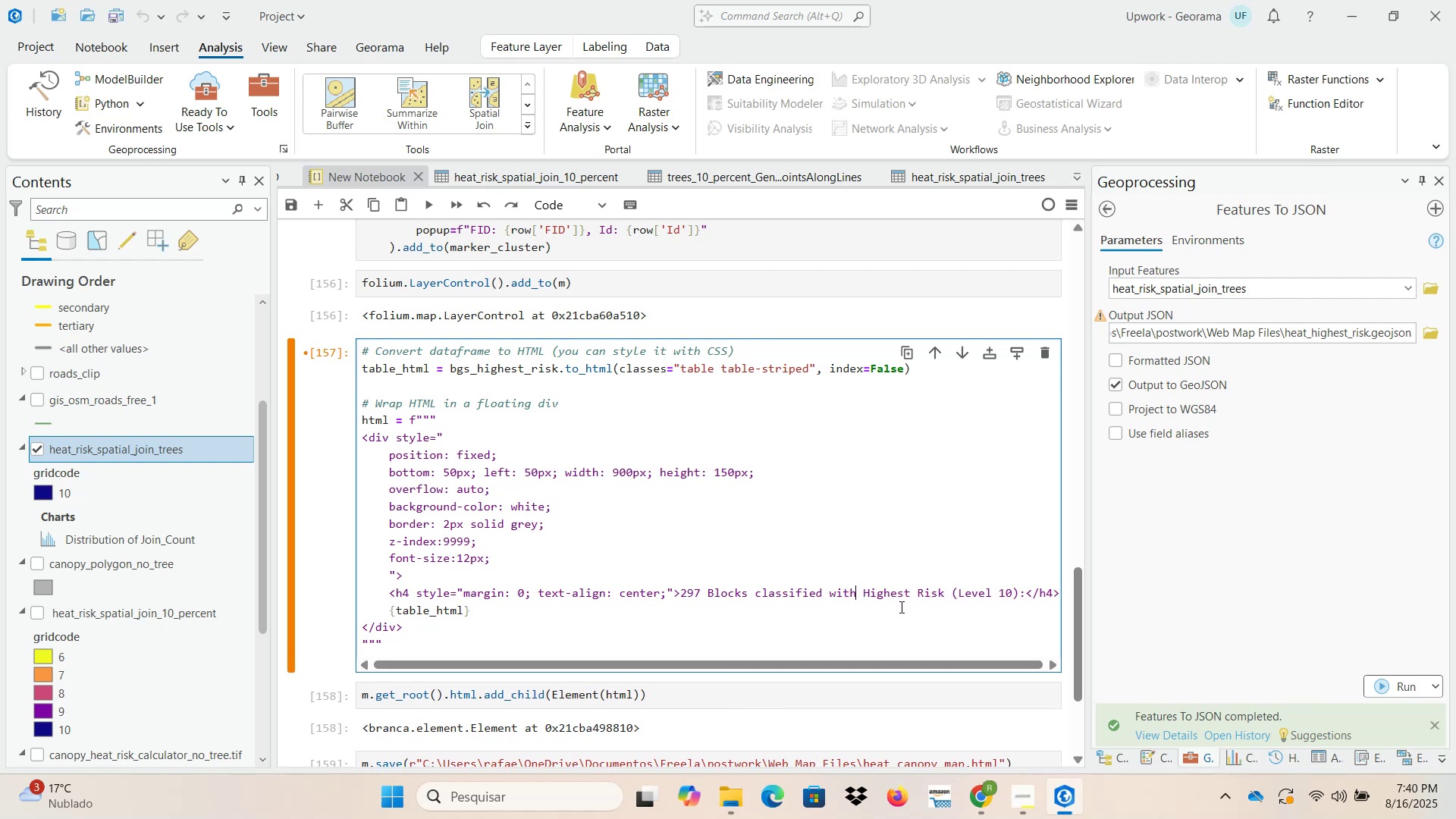 
wait(6.78)
 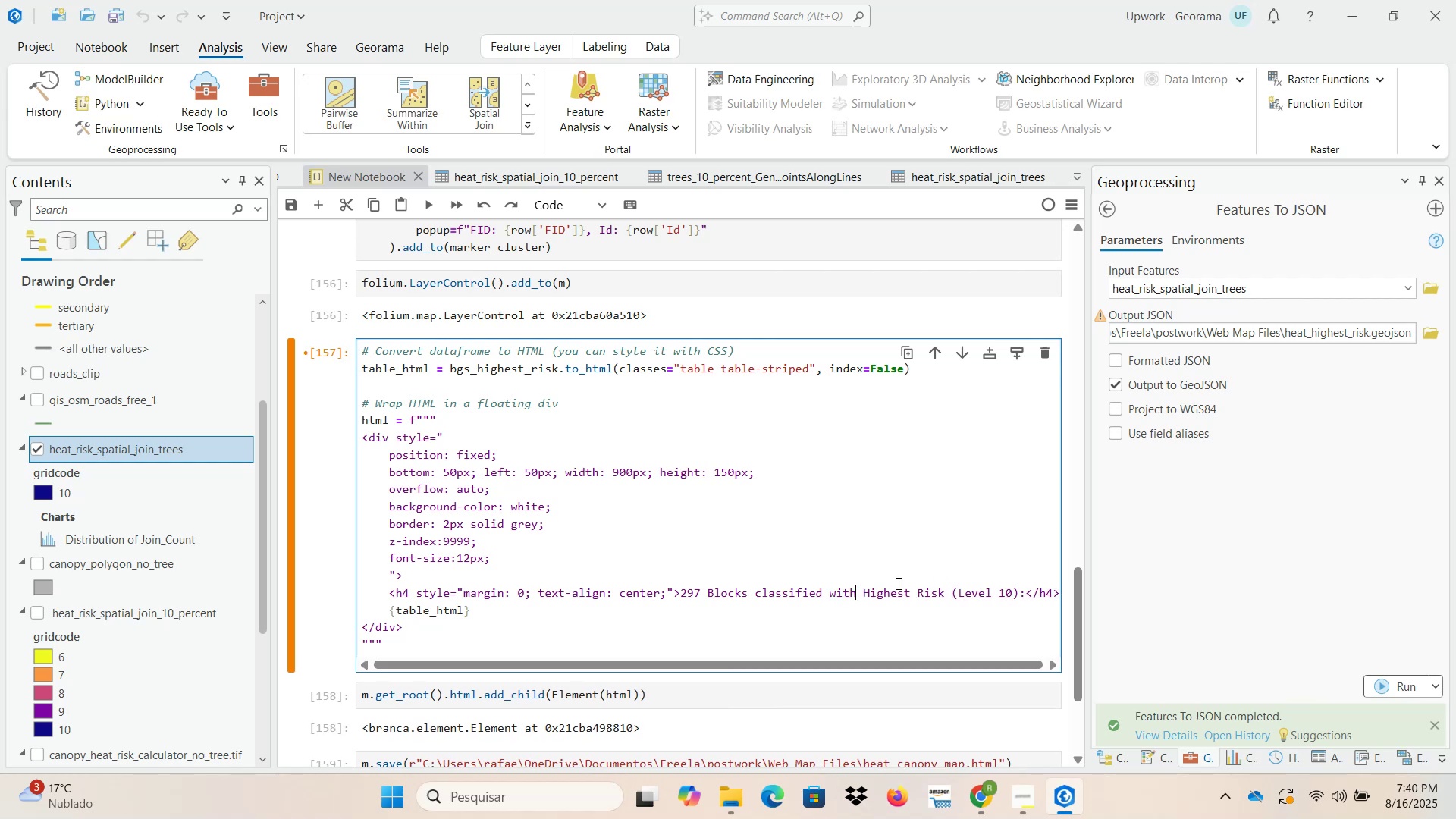 
key(Backspace)
key(Backspace)
key(Backspace)
key(Backspace)
type(as)
 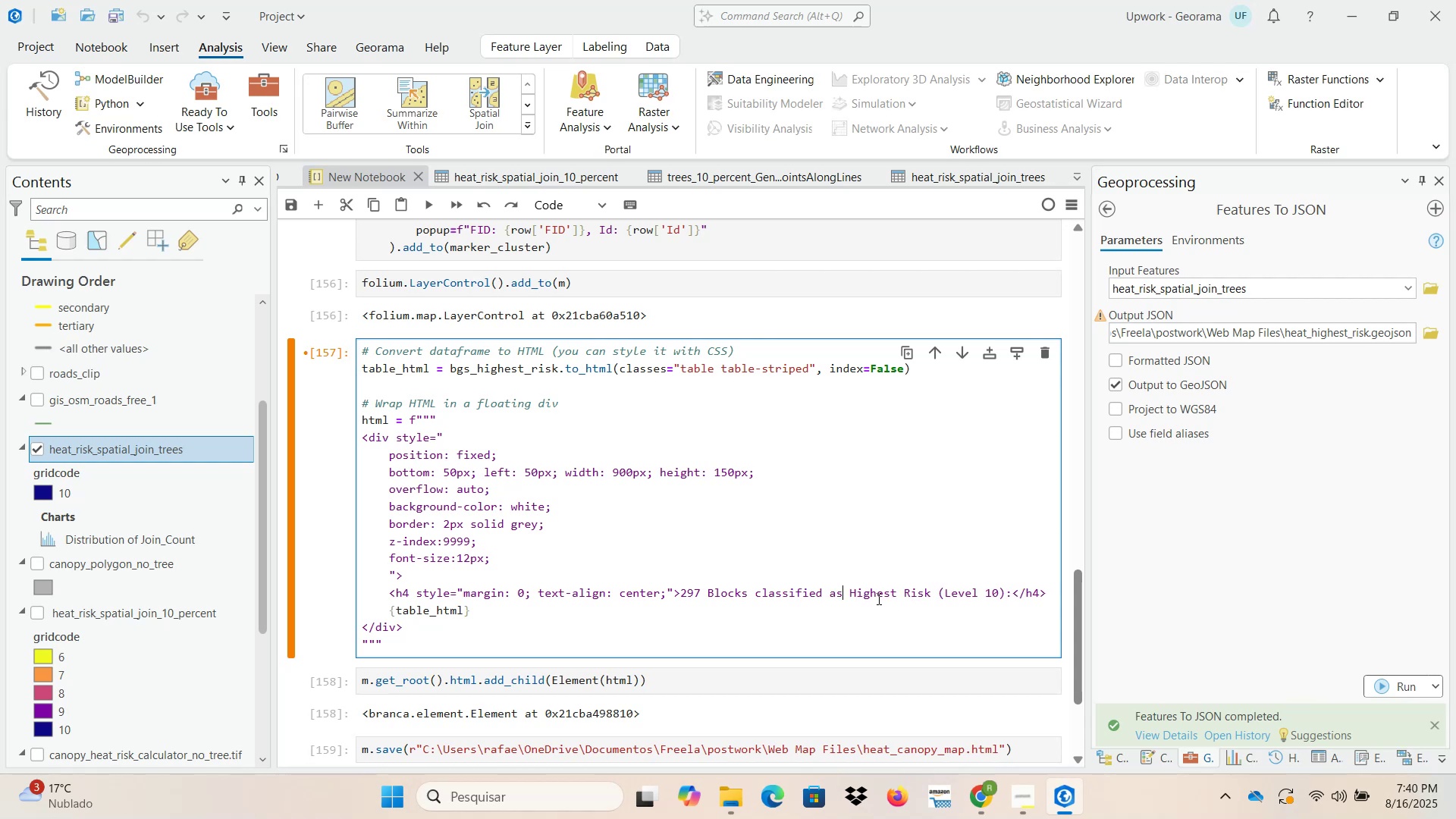 
wait(8.98)
 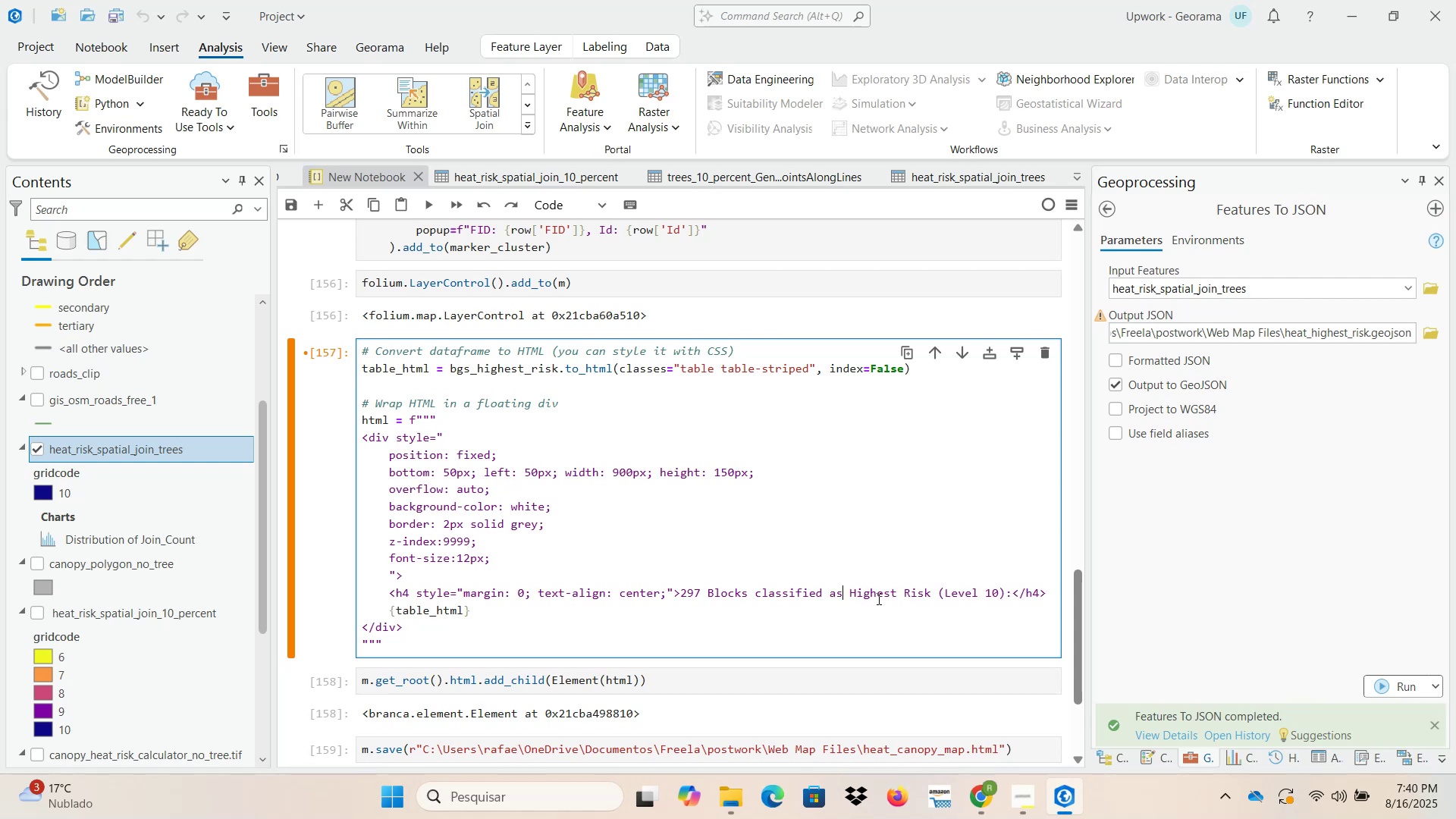 
left_click_drag(start_coordinate=[679, 591], to_coordinate=[907, 591])
 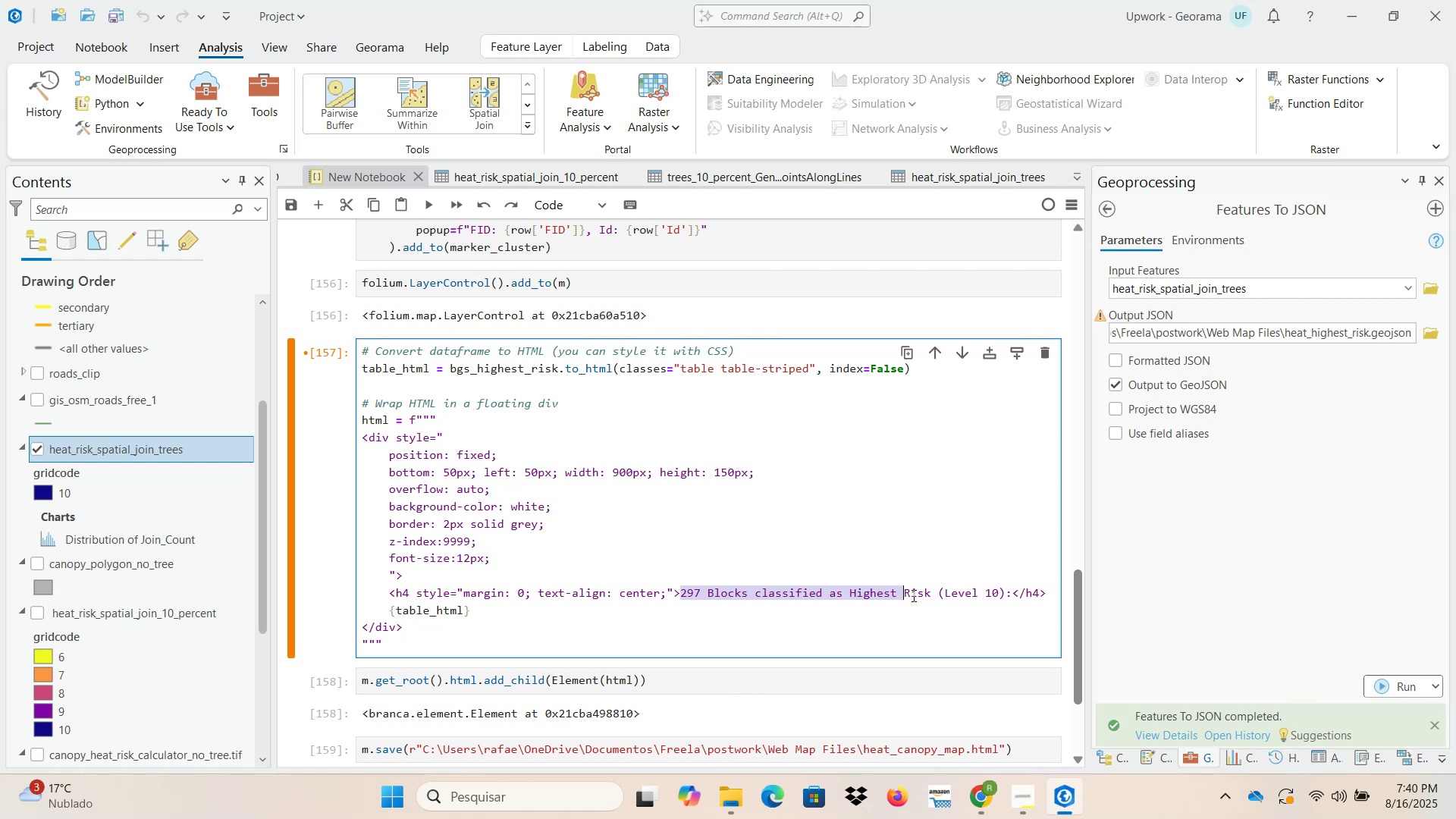 
left_click([912, 597])
 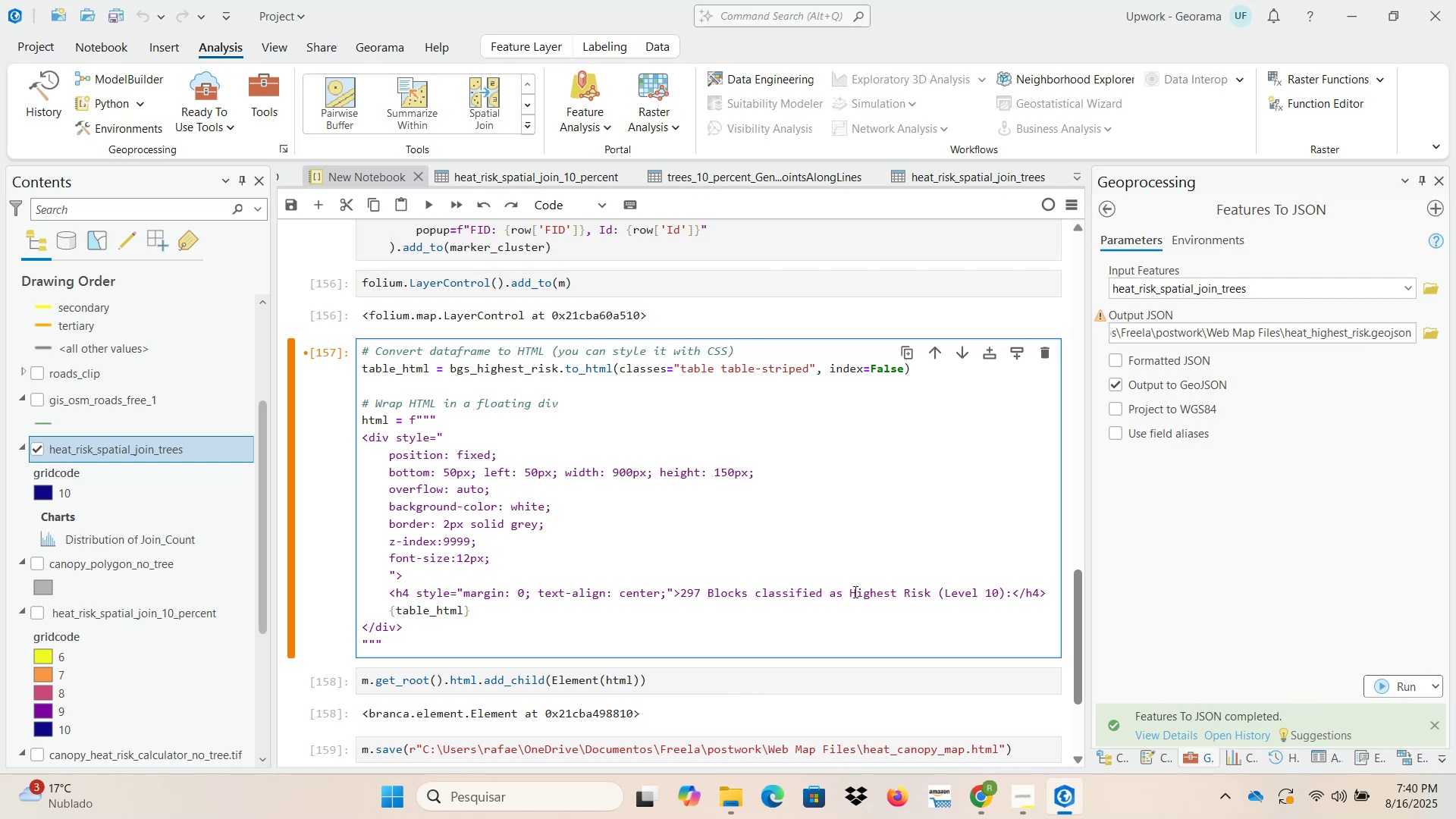 
left_click_drag(start_coordinate=[850, 591], to_coordinate=[936, 591])
 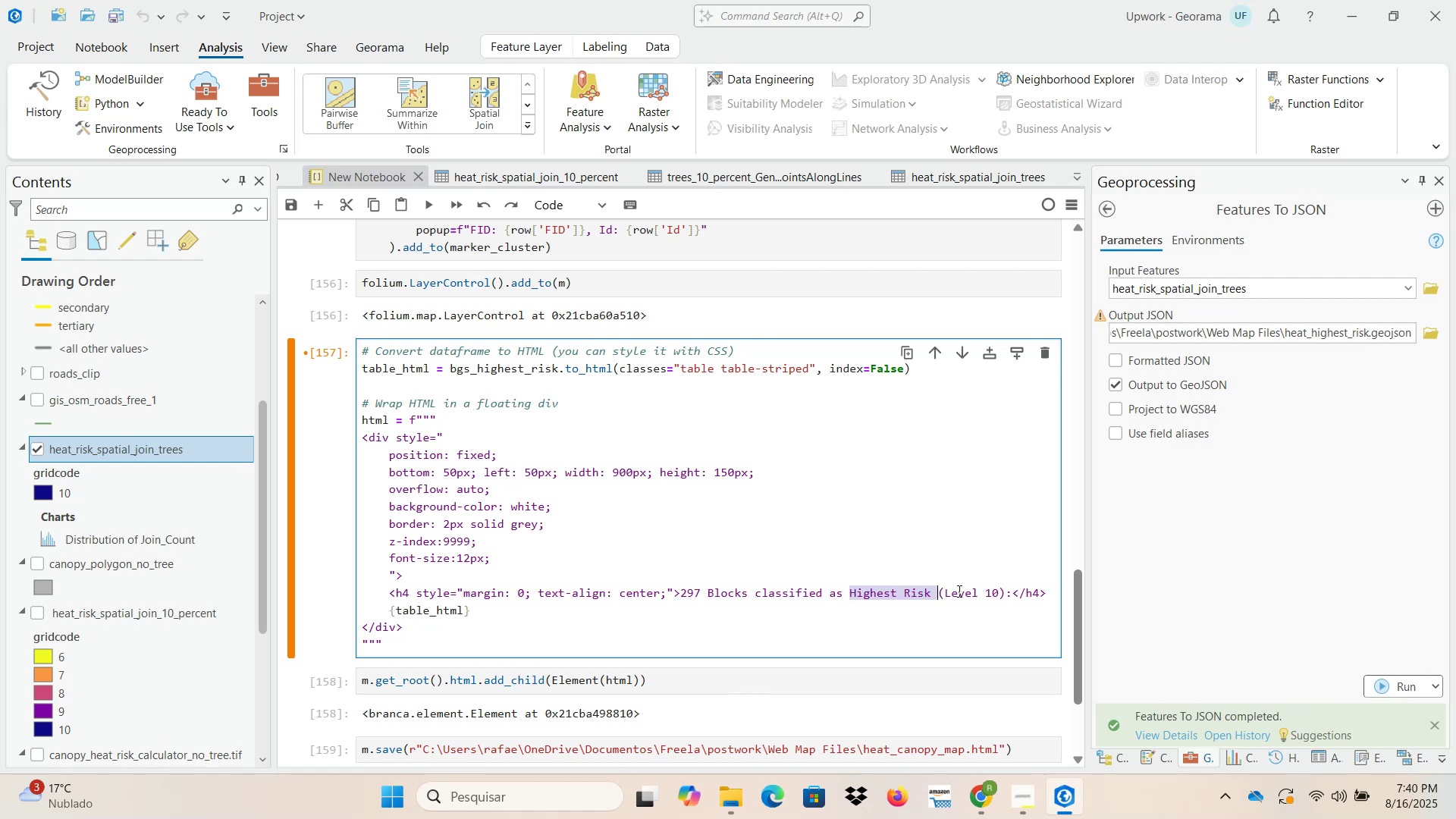 
left_click([965, 591])
 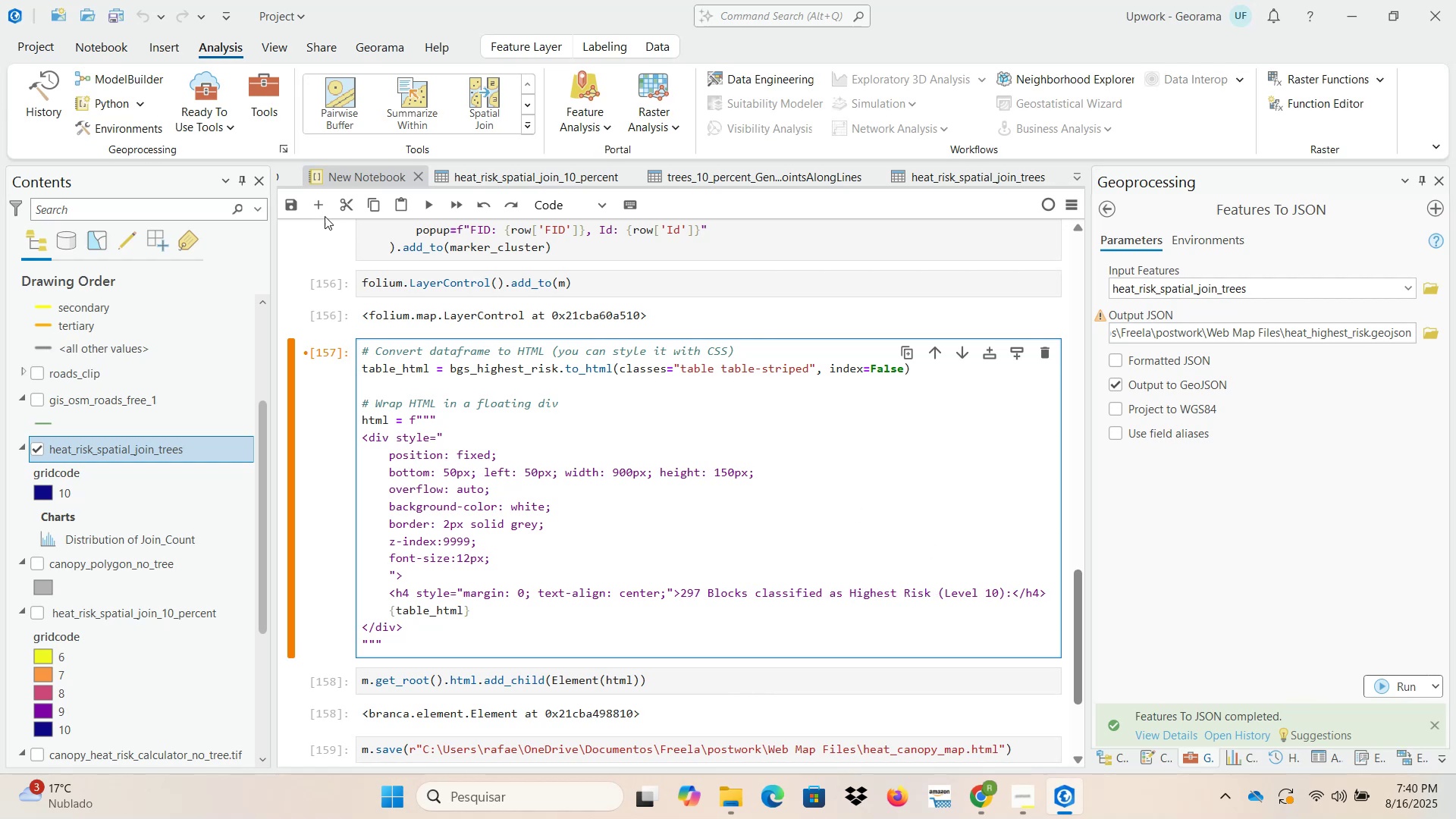 
left_click([298, 201])
 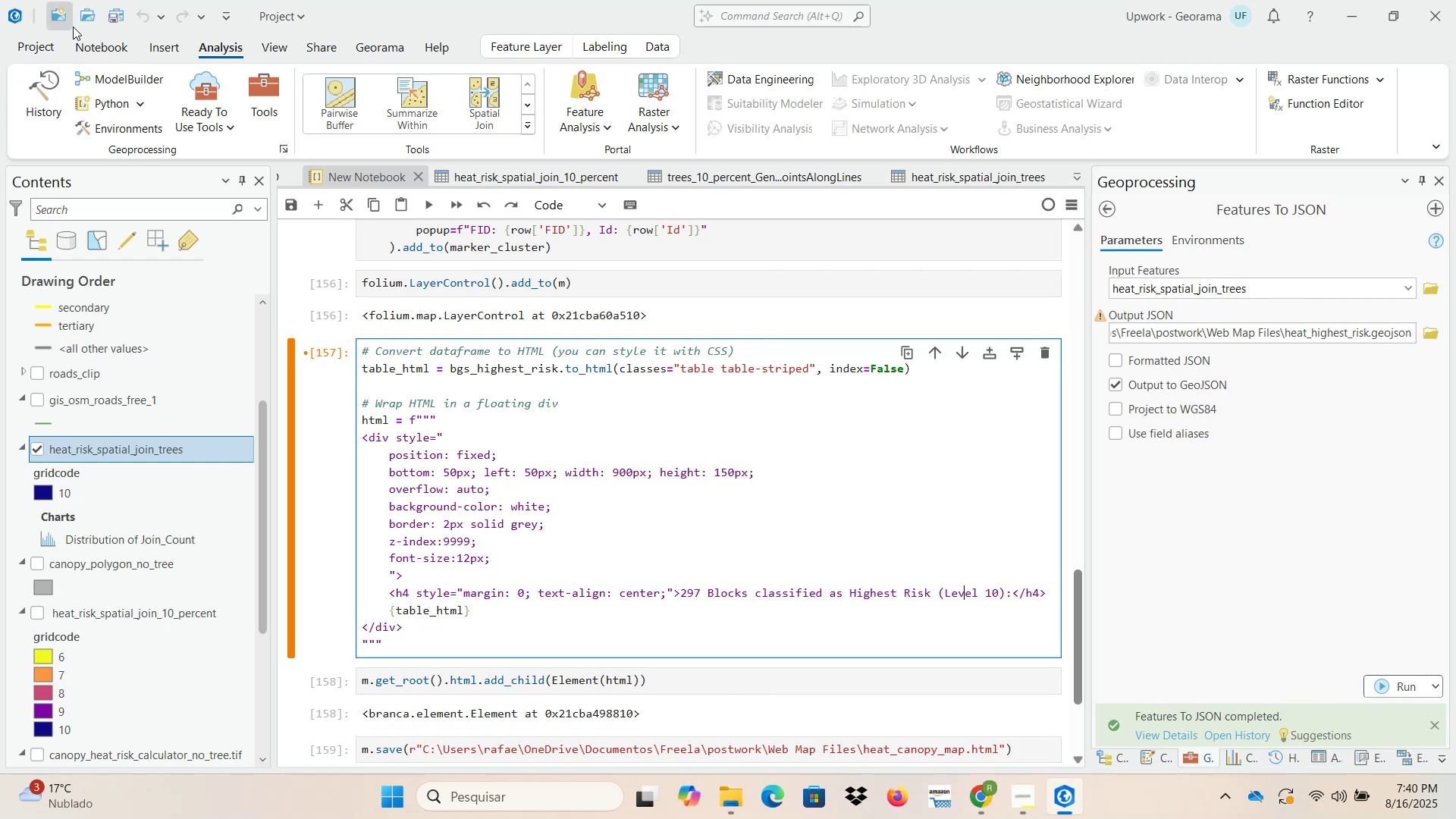 
left_click([116, 21])
 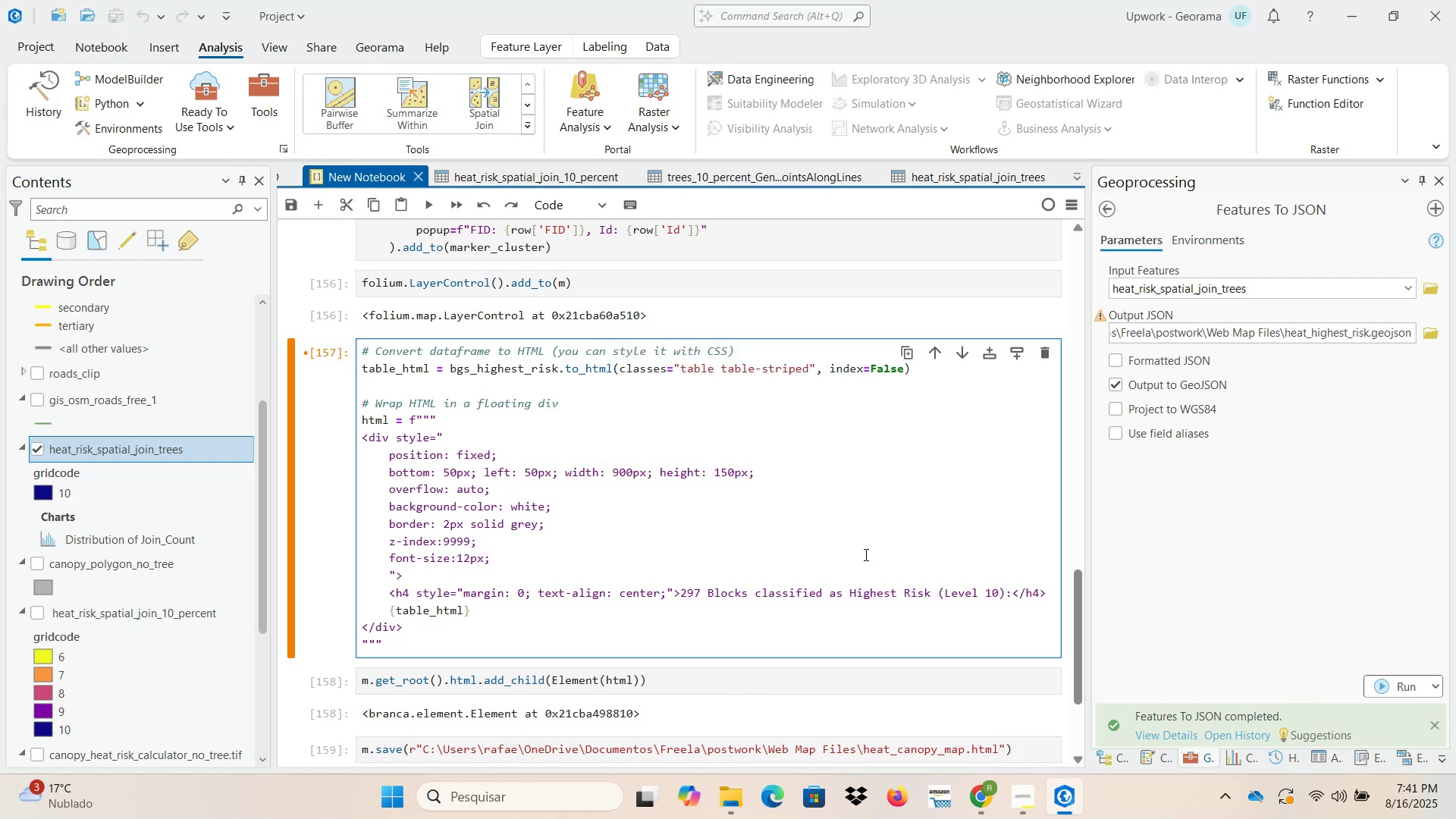 
left_click([732, 811])
 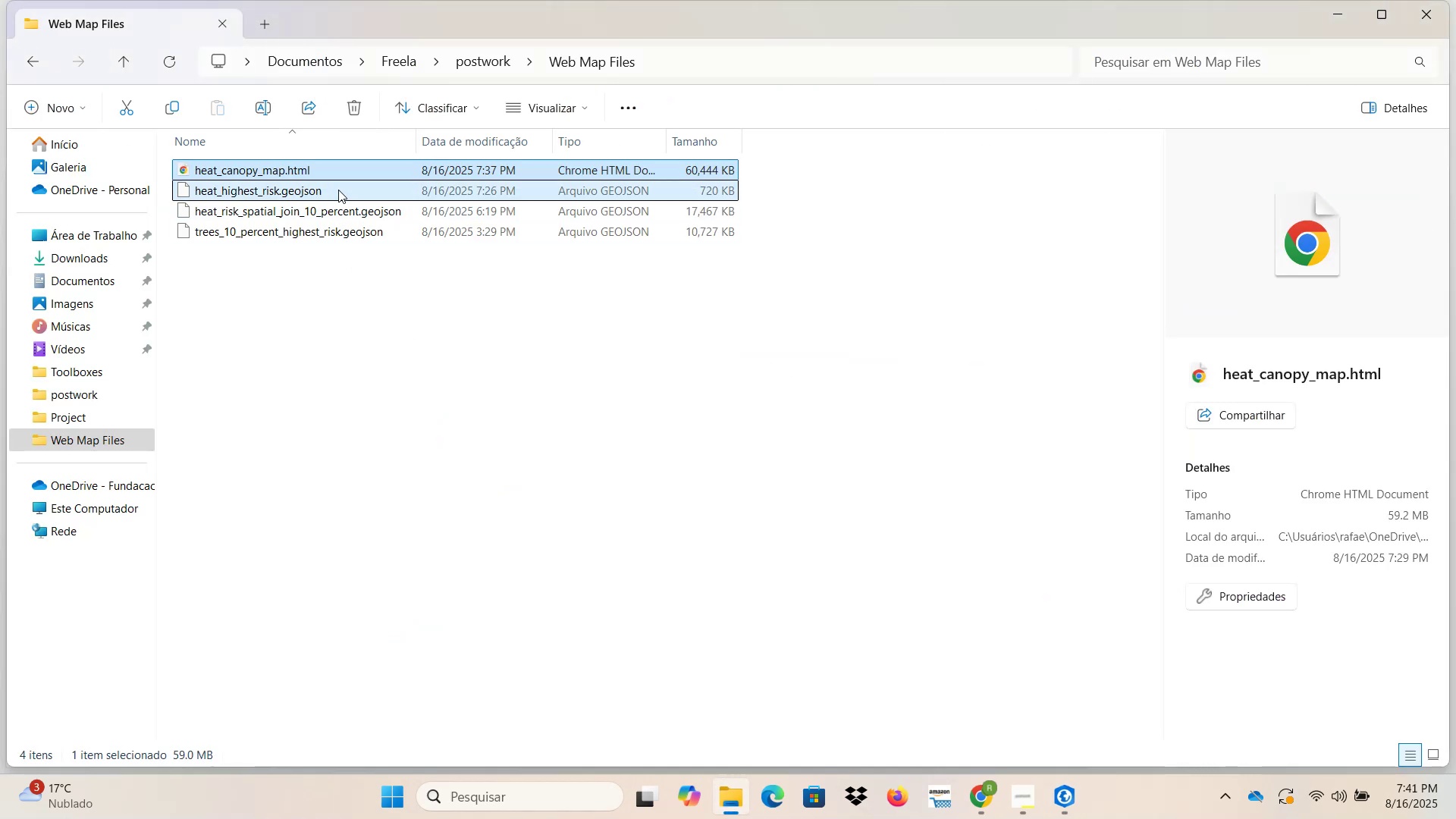 
double_click([338, 166])
 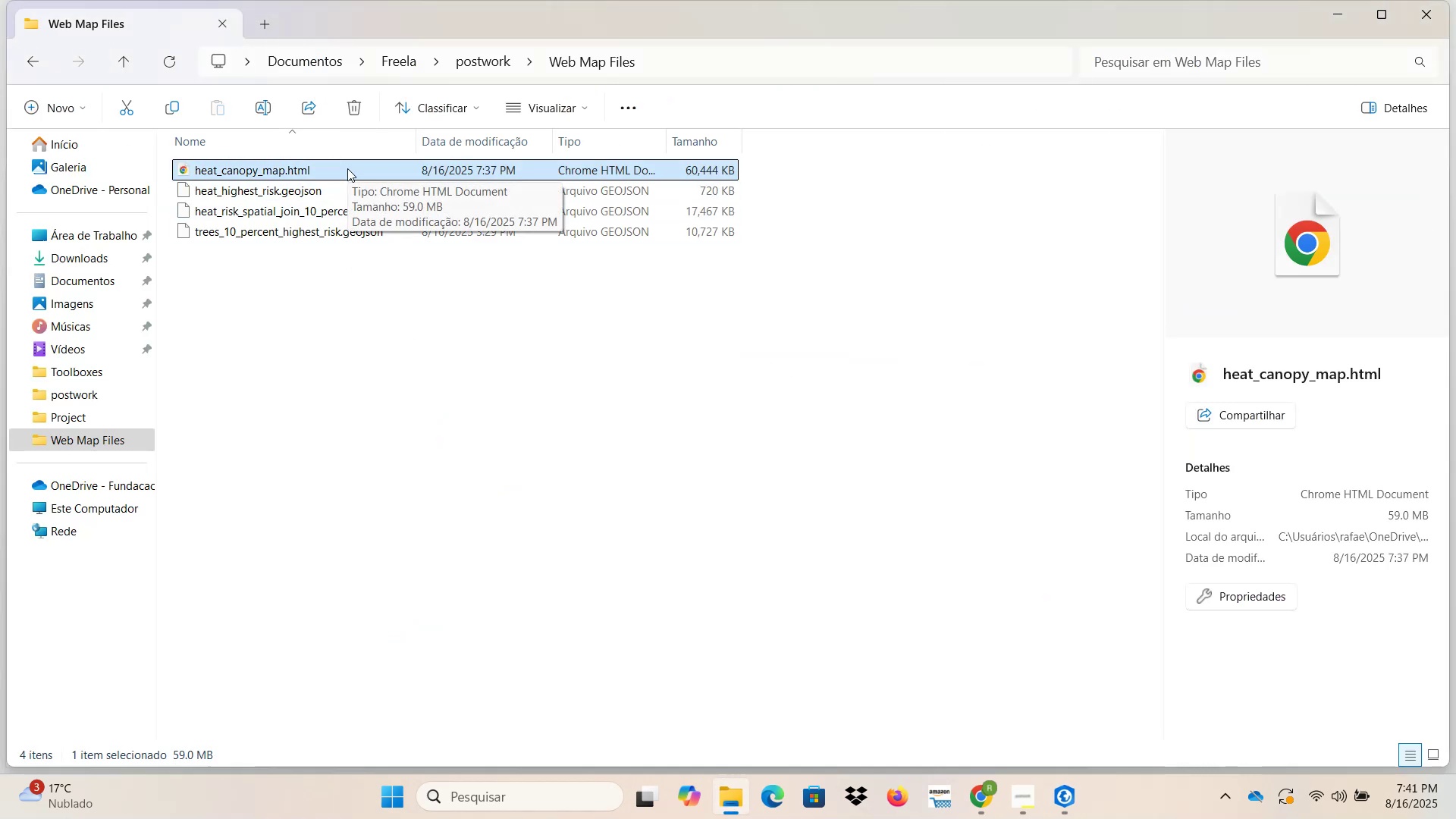 
key(Delete)
 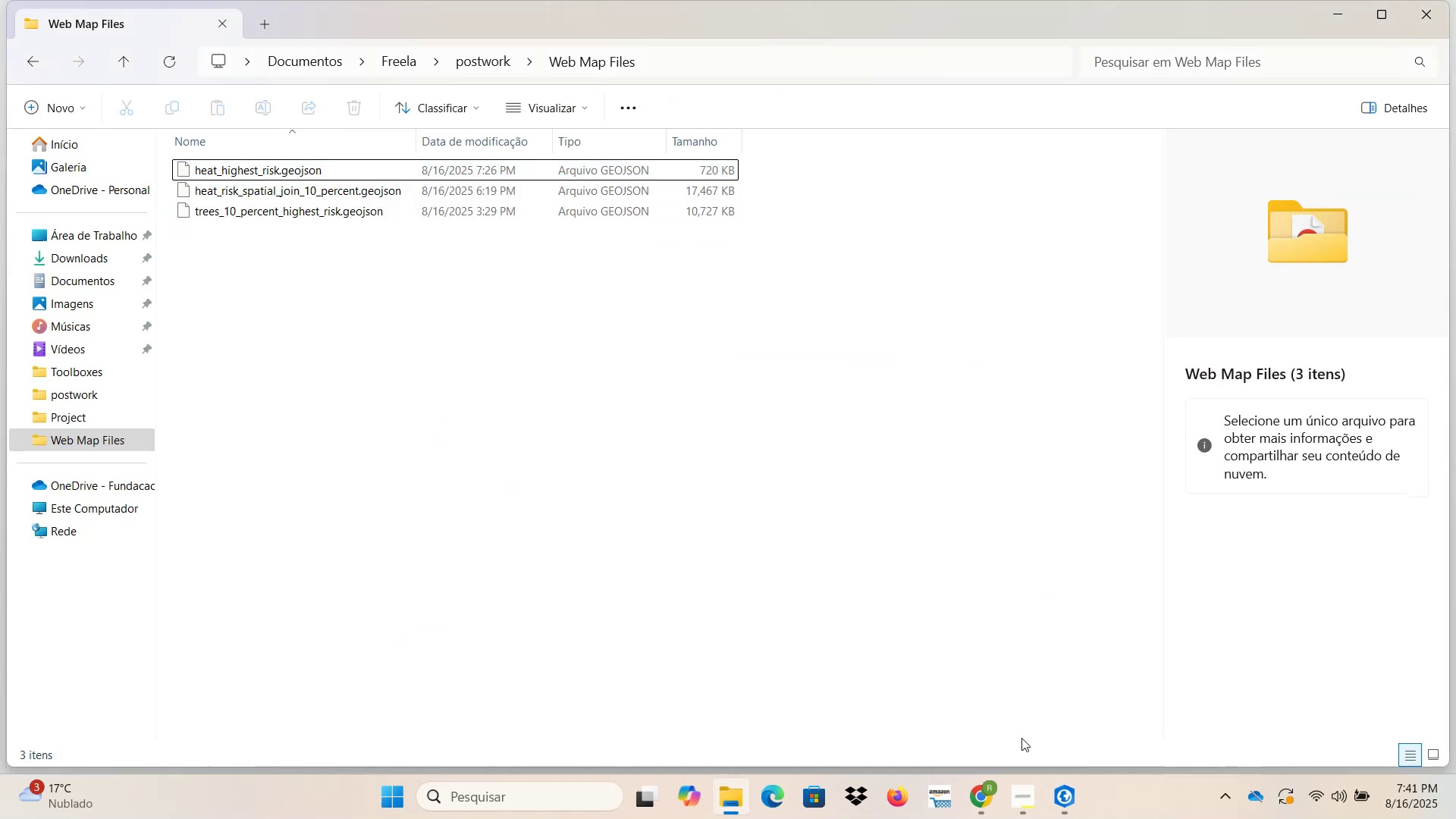 
left_click([1077, 806])
 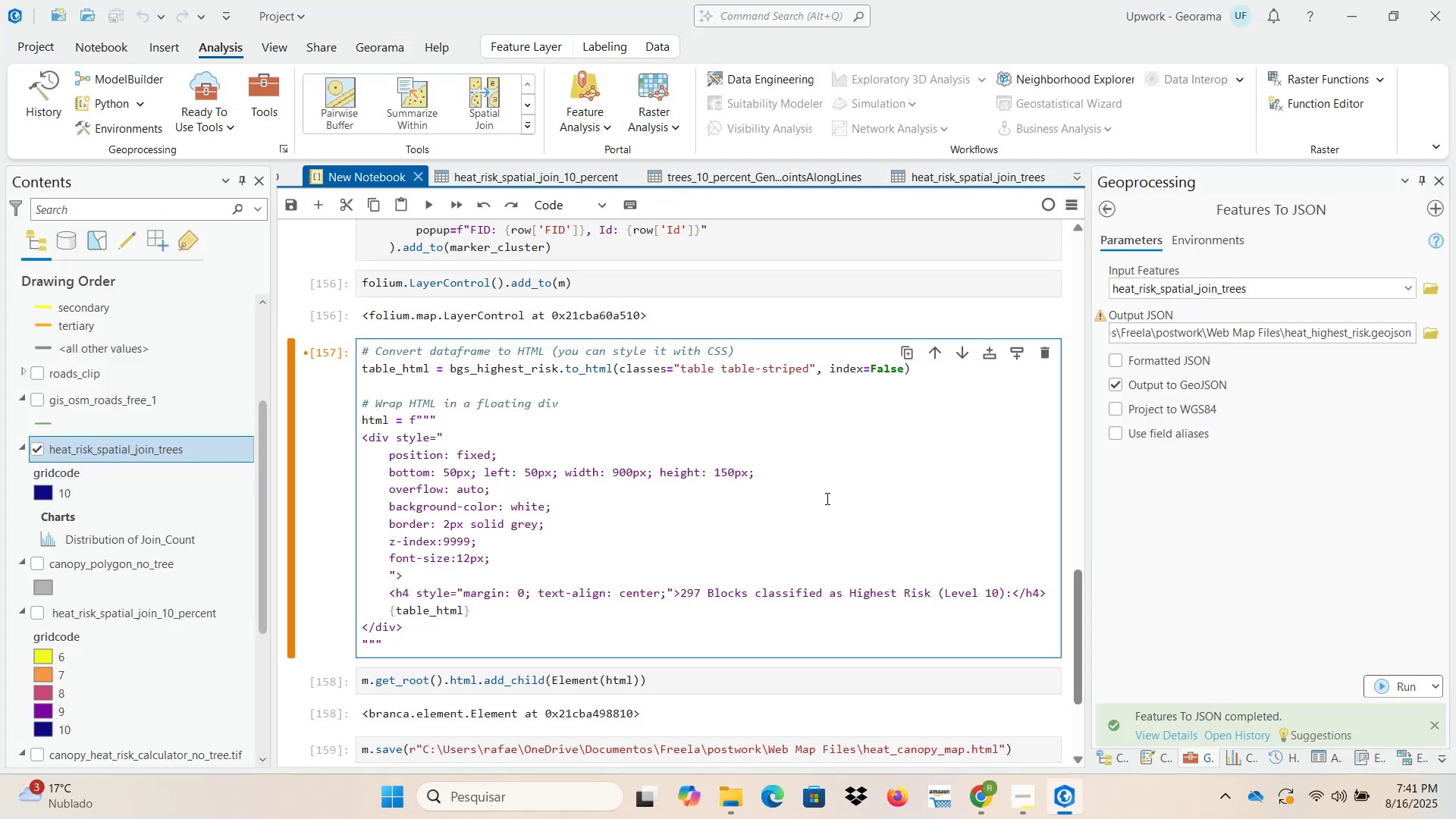 
left_click([793, 447])
 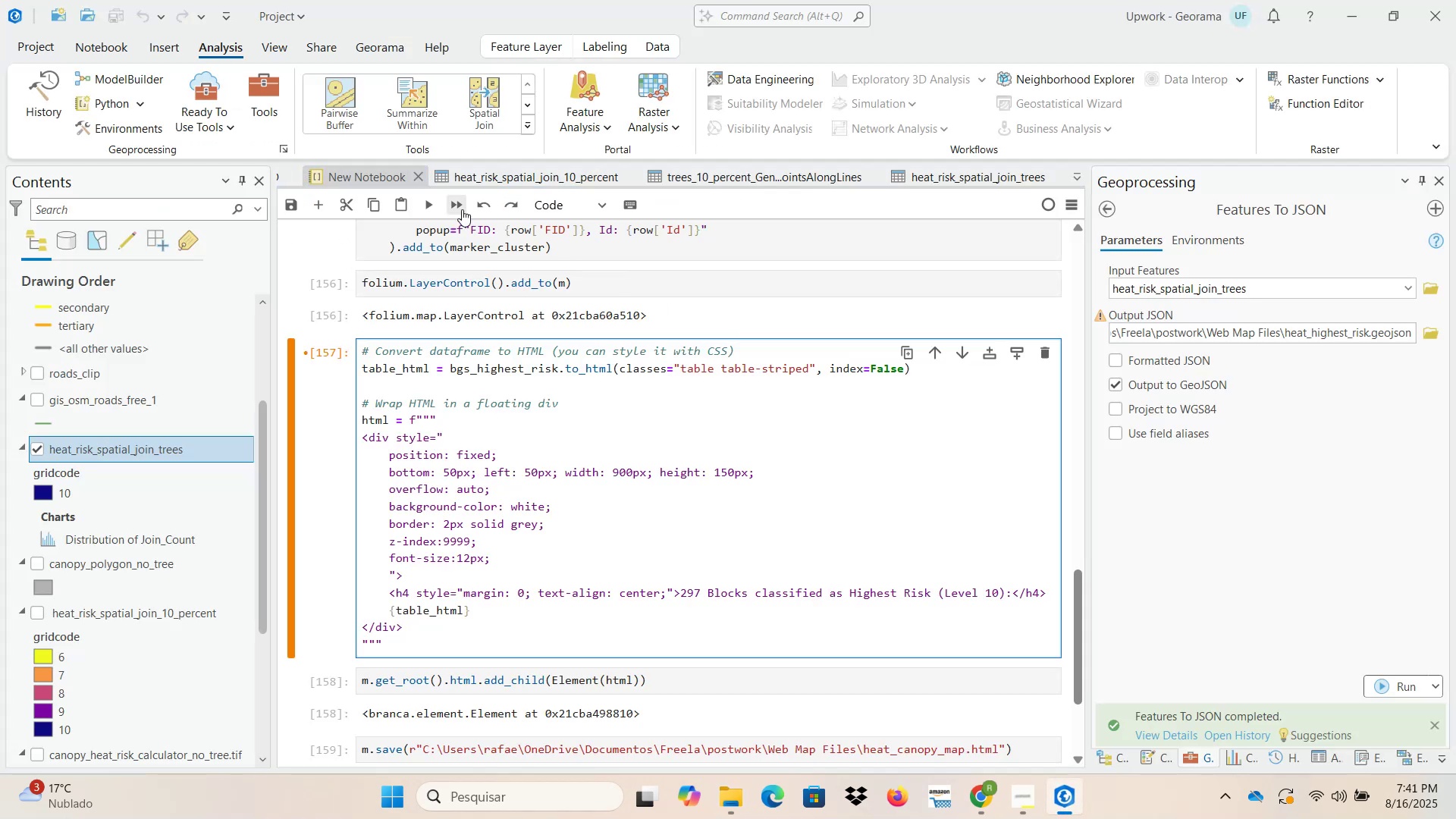 
left_click([461, 206])
 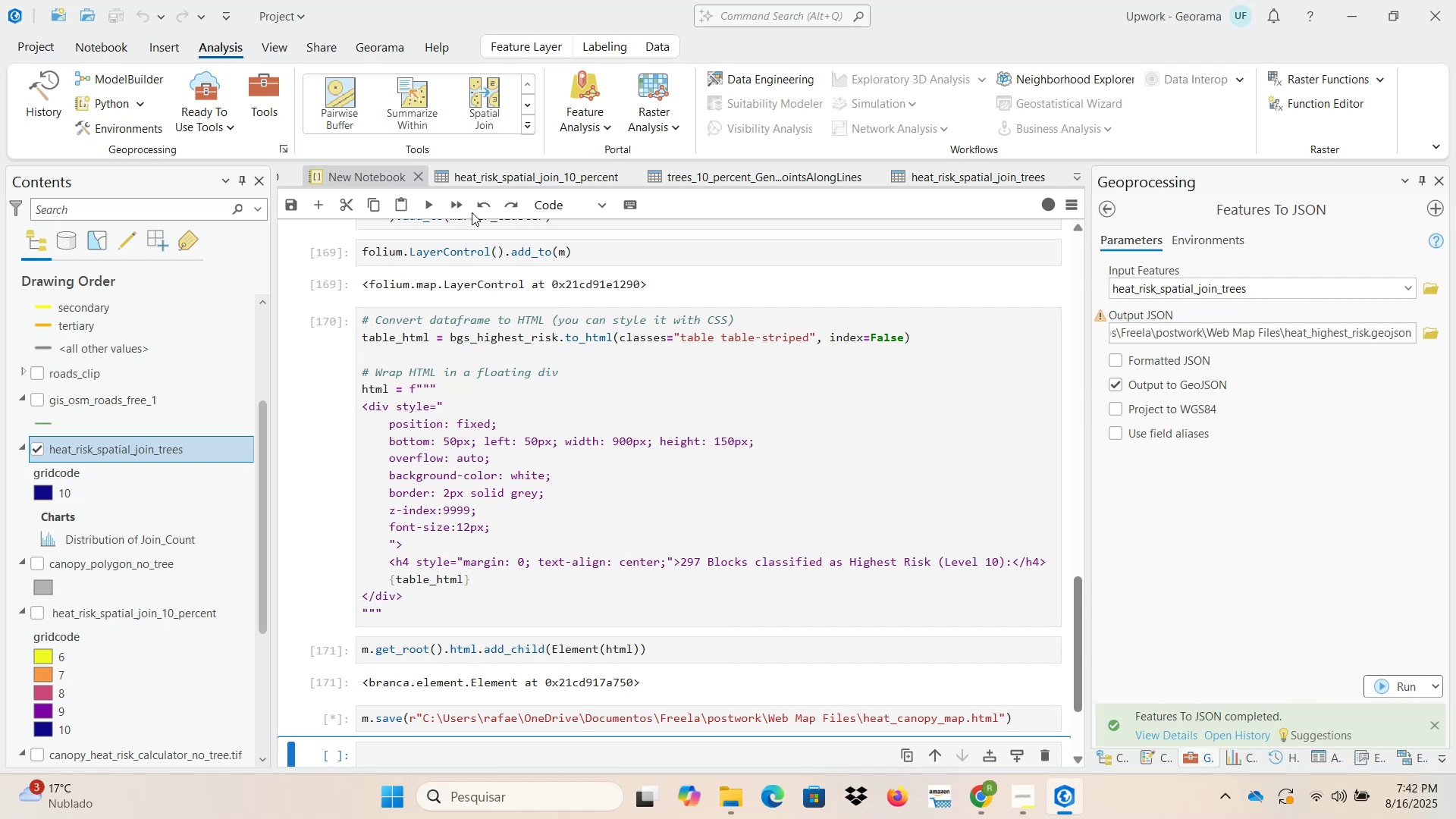 
wait(59.69)
 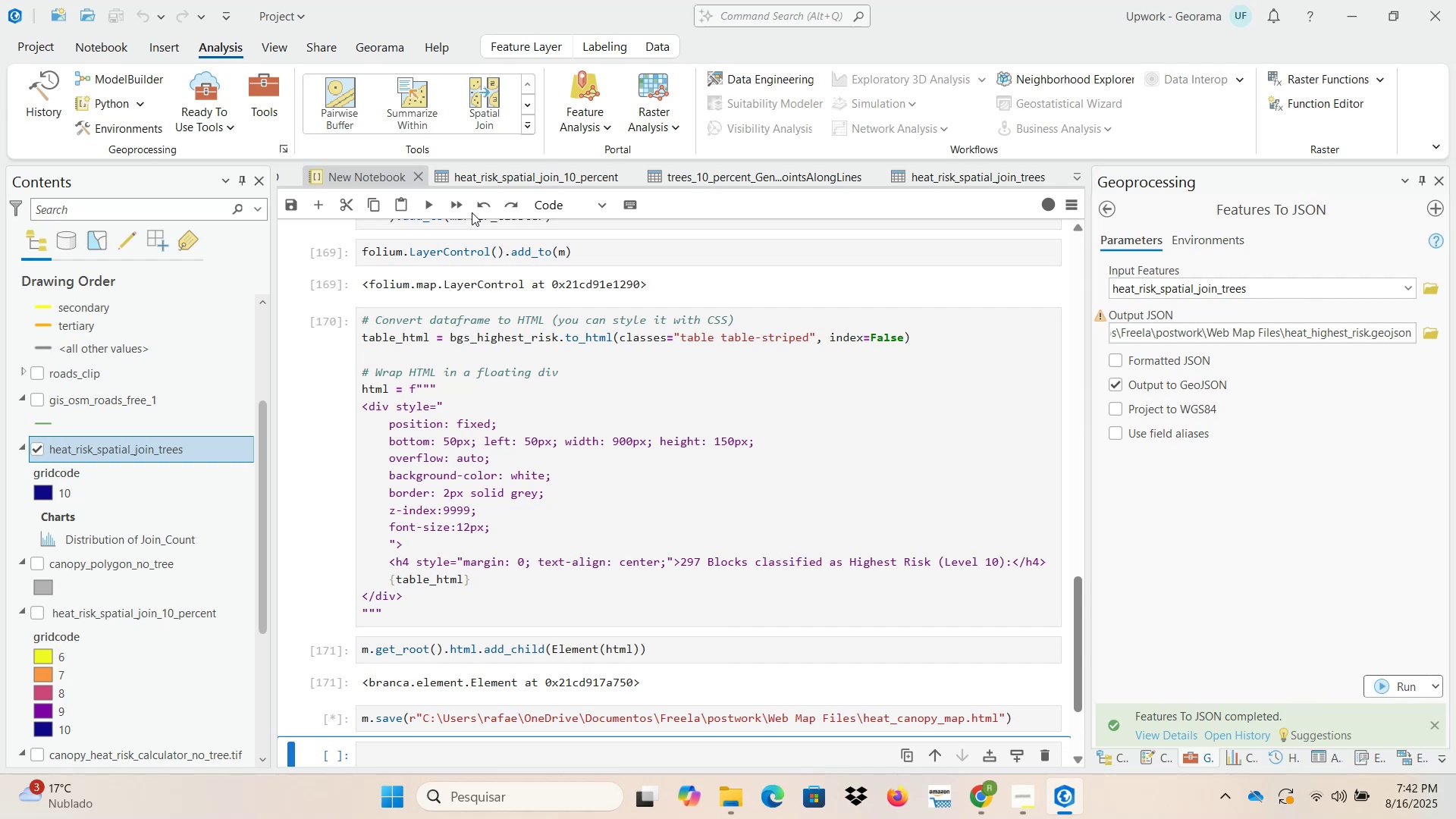 
double_click([441, 168])
 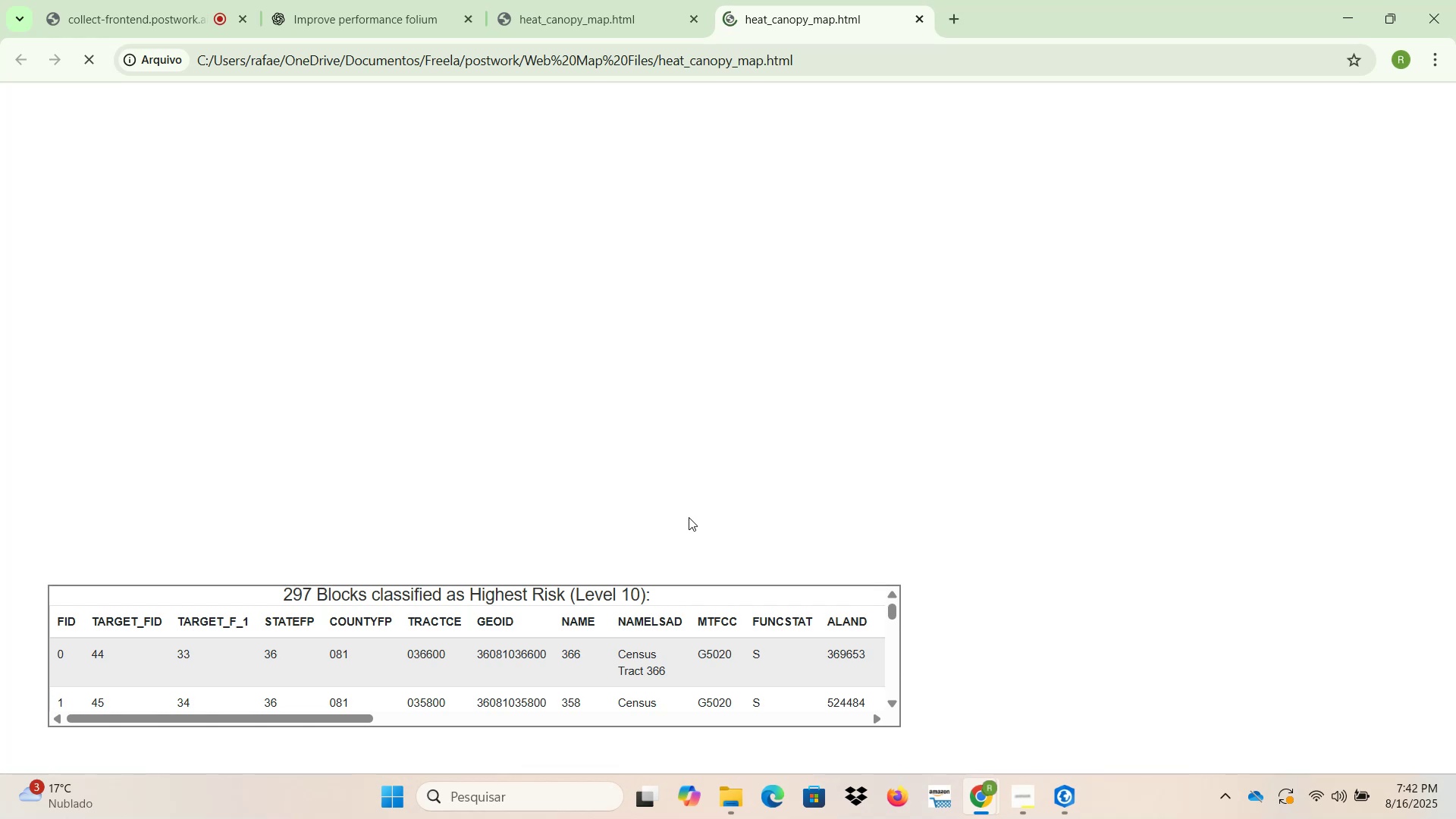 
wait(19.1)
 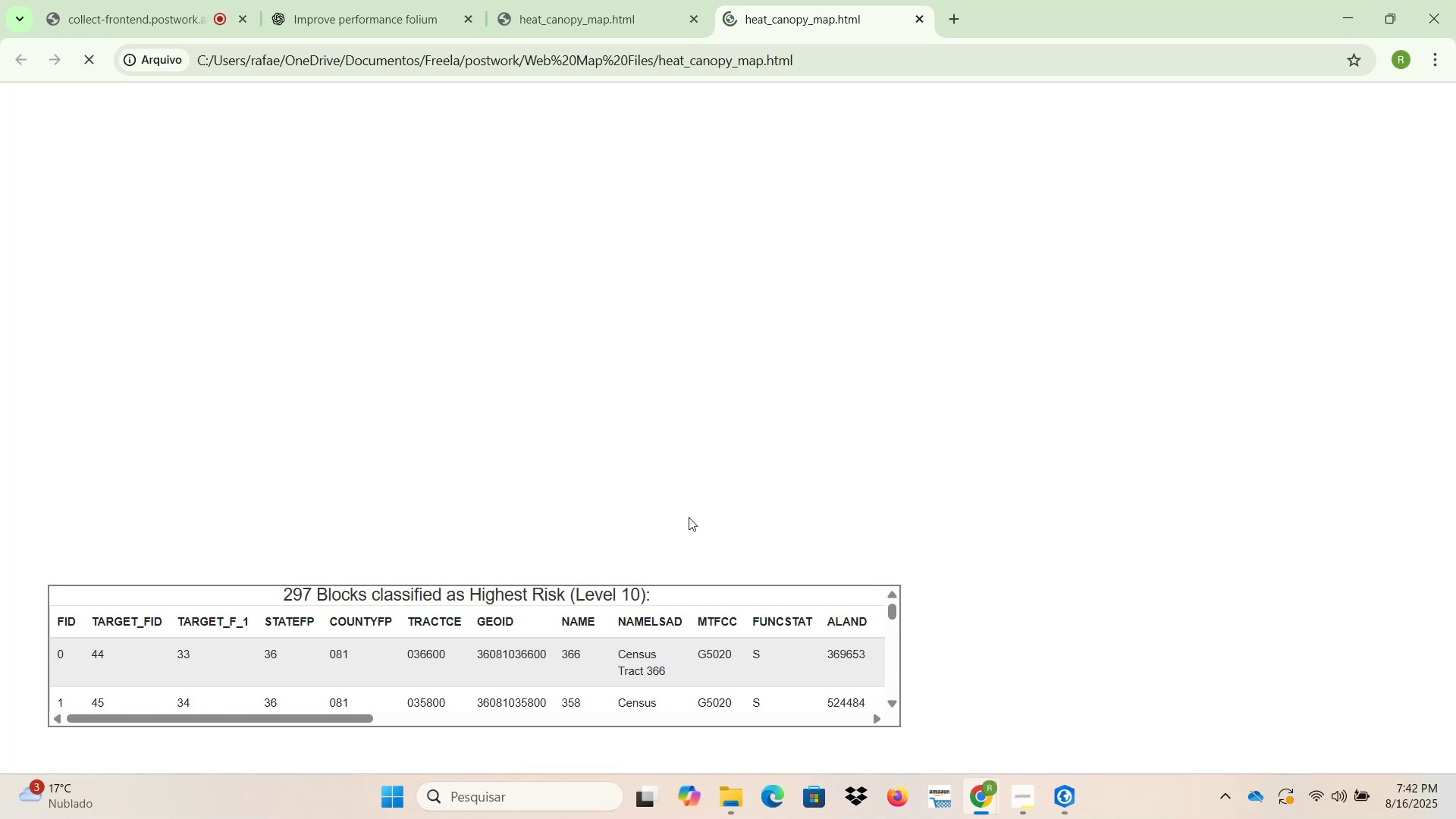 
left_click([691, 14])
 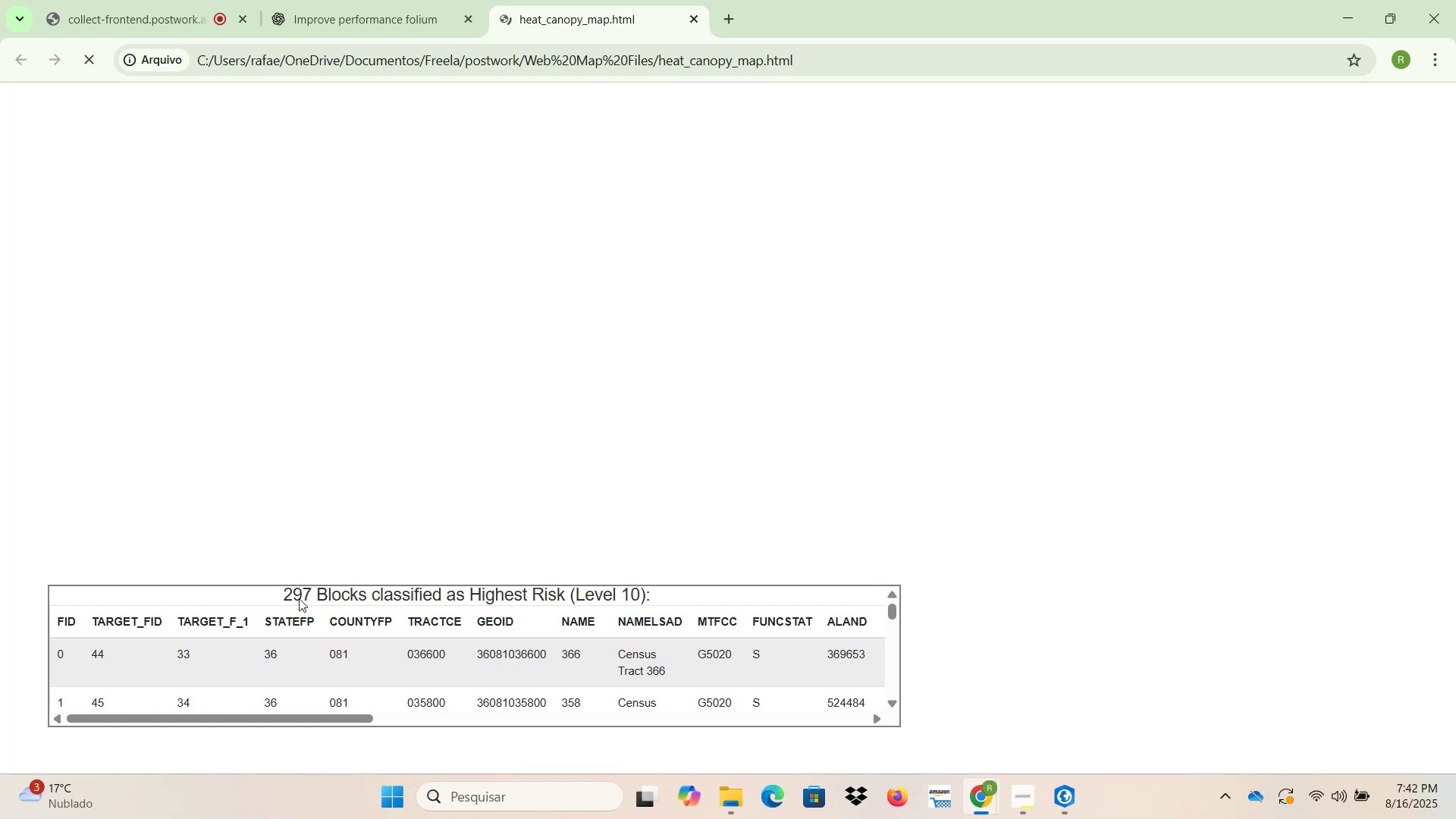 
left_click_drag(start_coordinate=[264, 717], to_coordinate=[215, 742])
 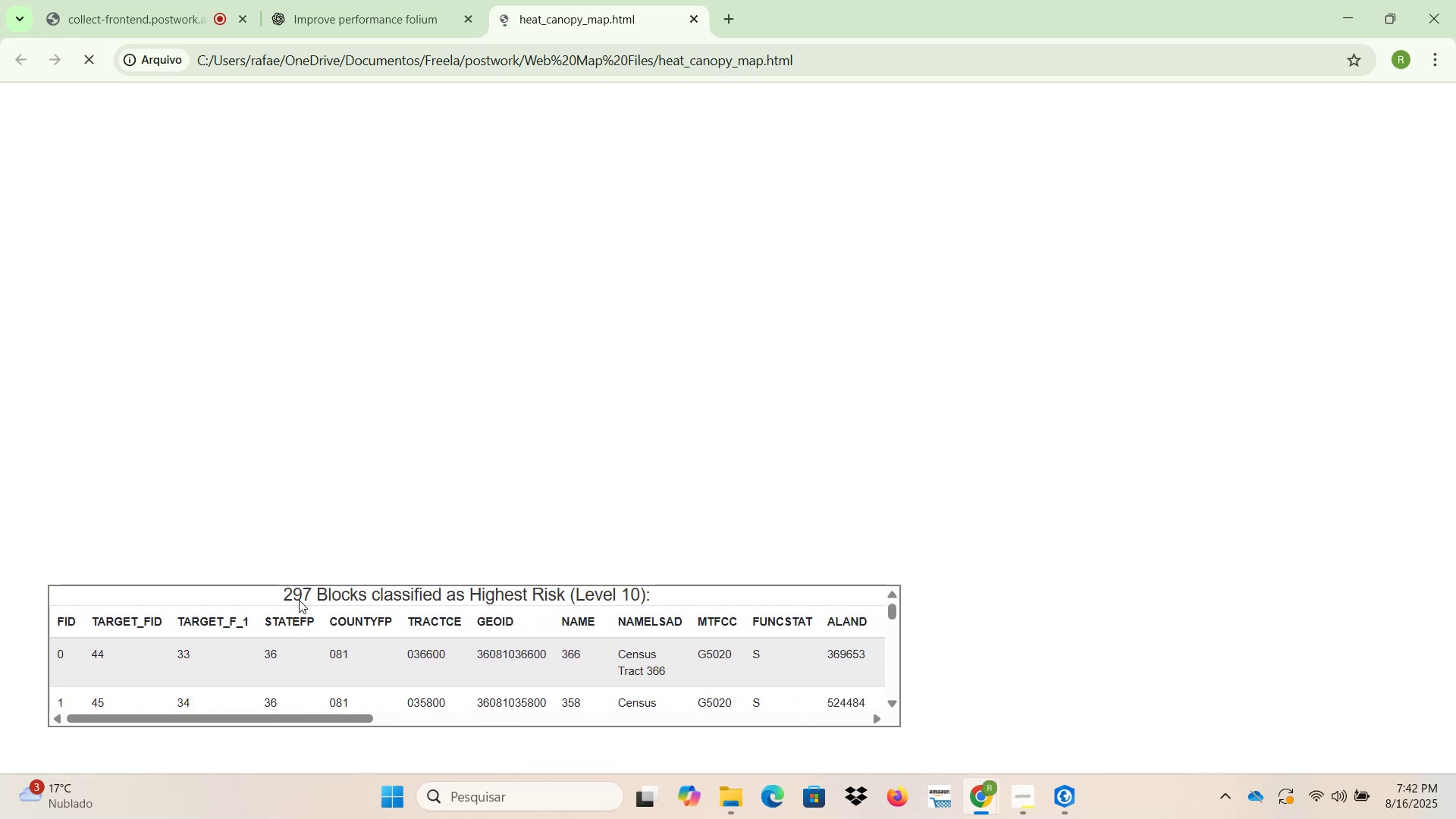 
left_click_drag(start_coordinate=[284, 592], to_coordinate=[514, 592])
 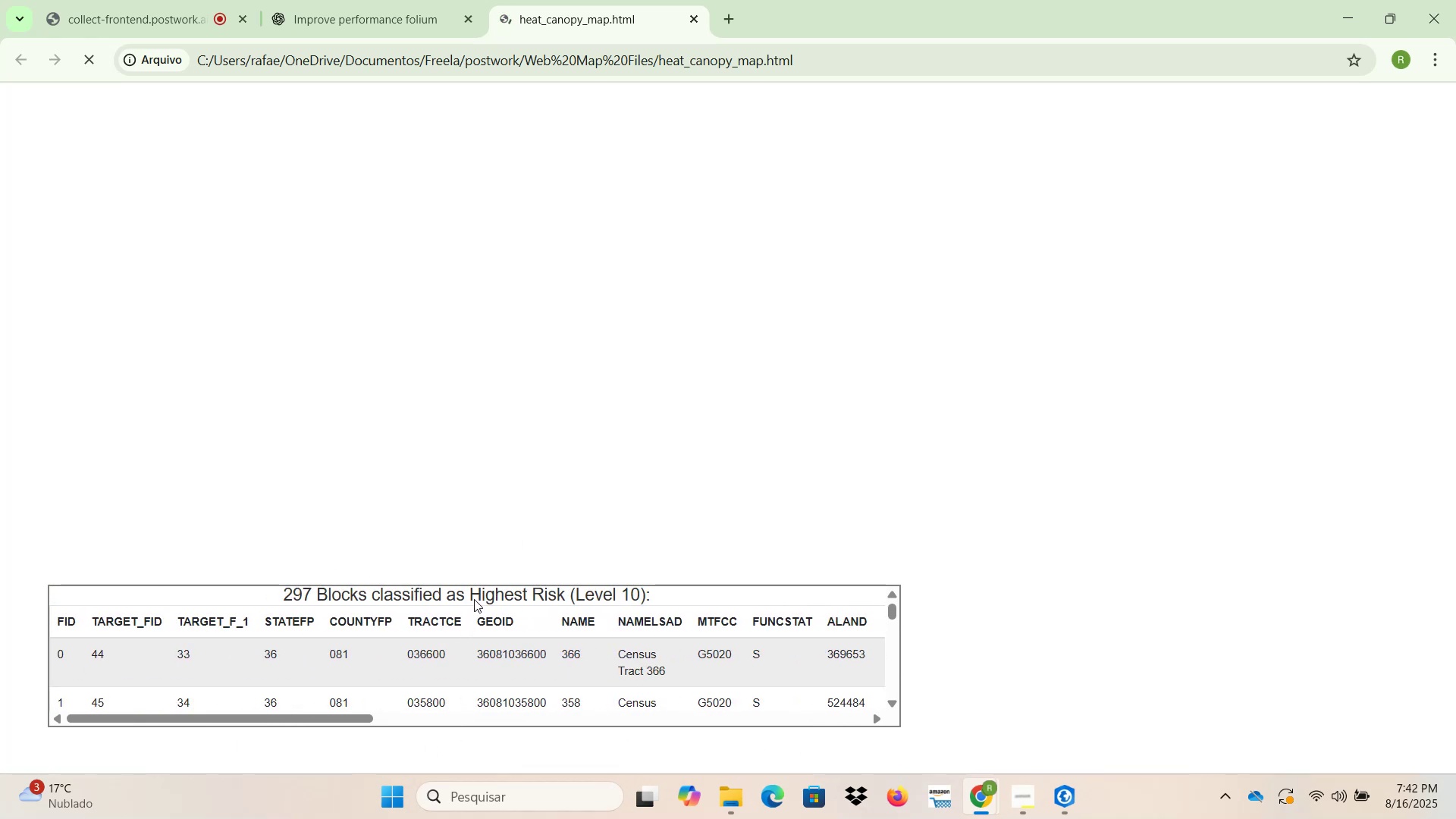 
wait(8.19)
 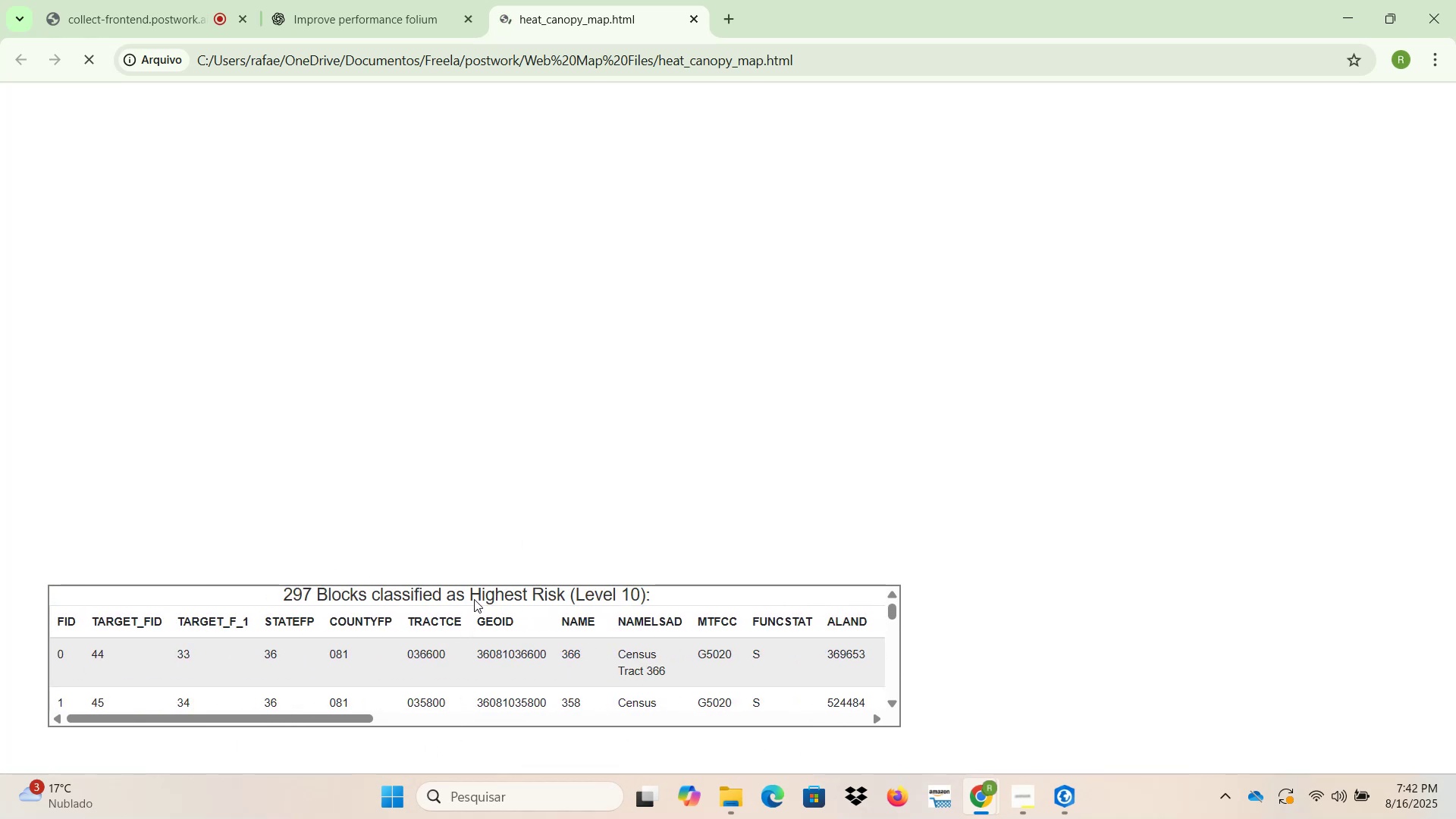 
left_click([739, 284])
 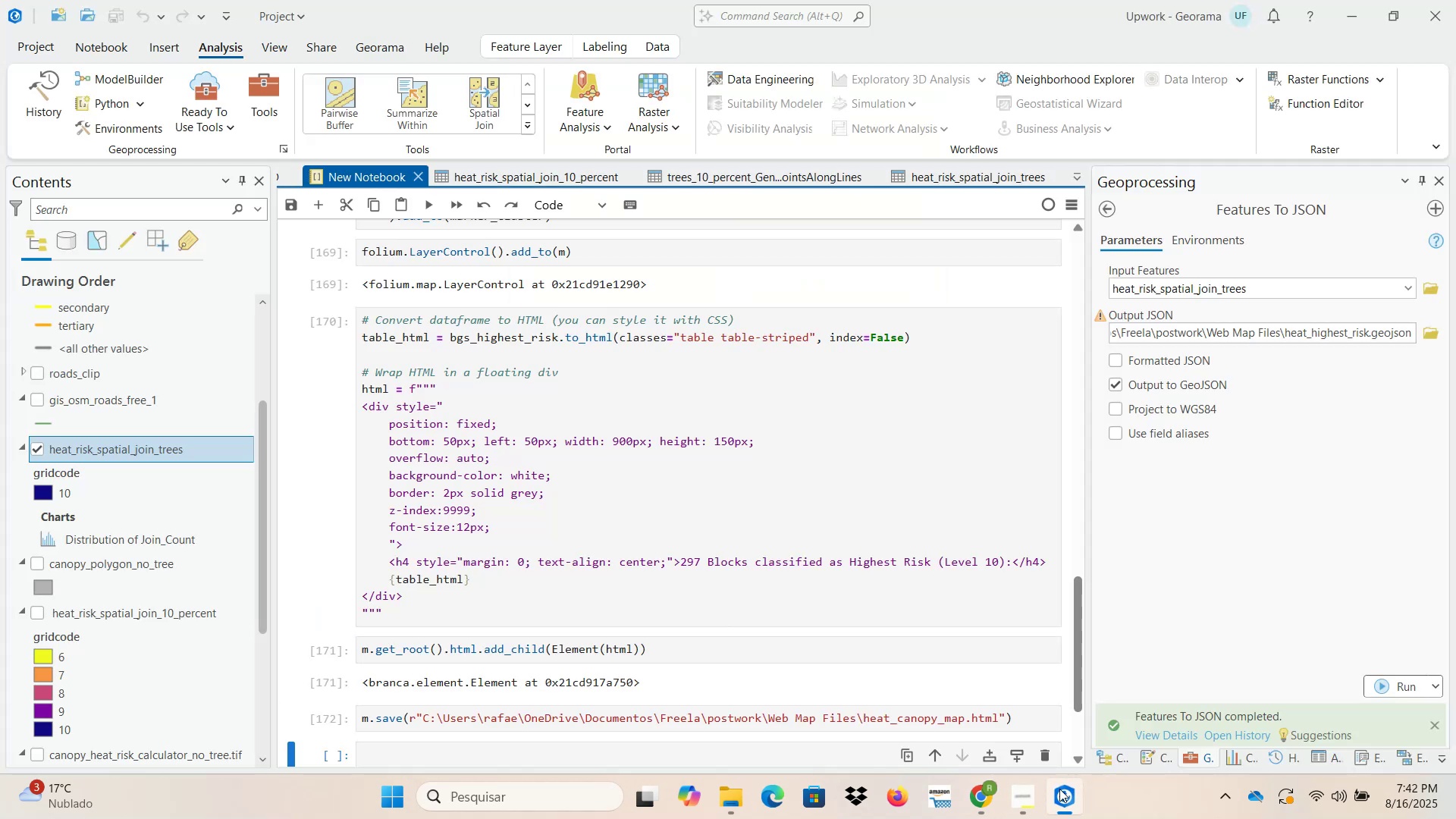 
scroll: coordinate [597, 652], scroll_direction: down, amount: 3.0
 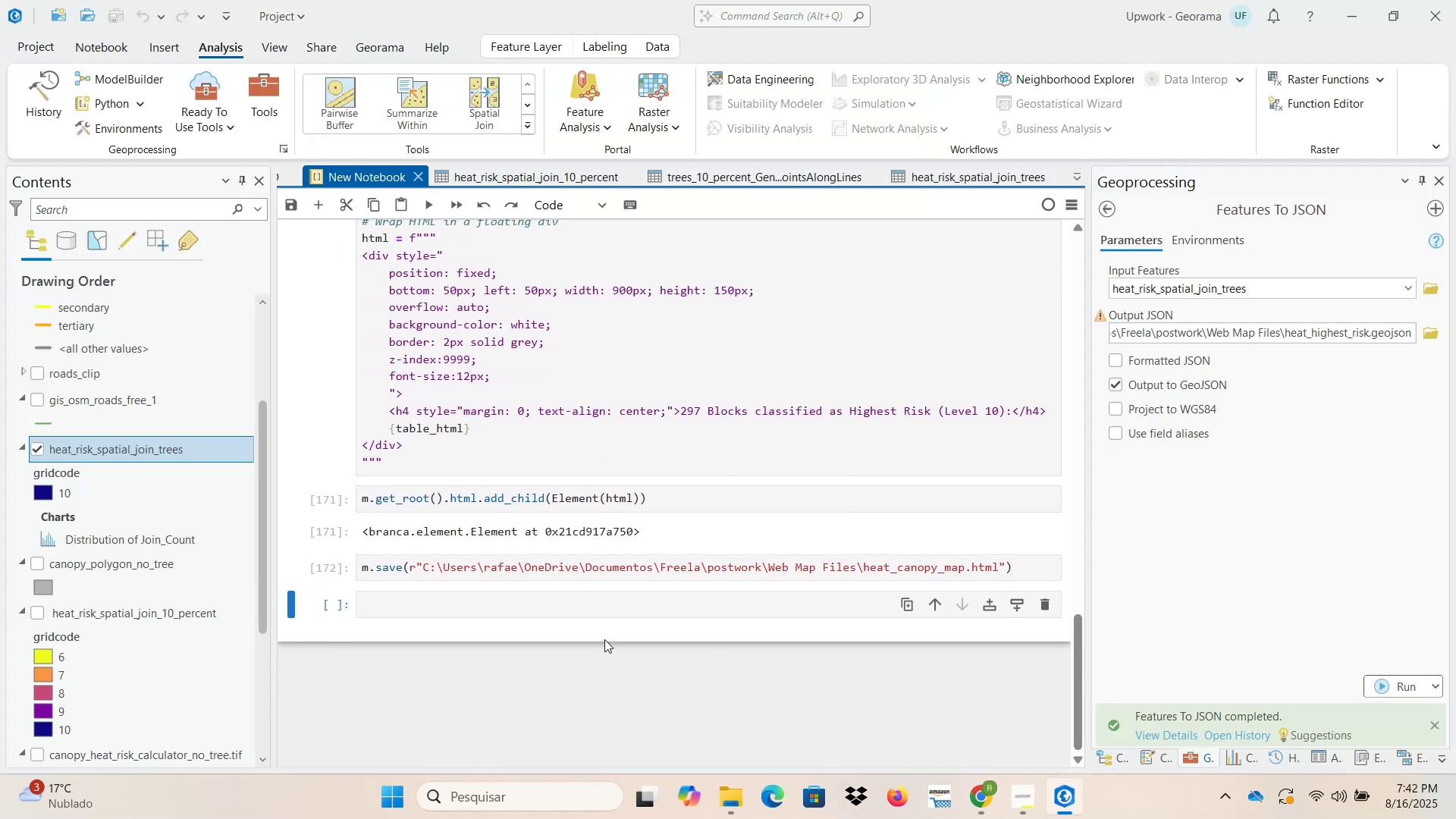 
scroll: coordinate [606, 635], scroll_direction: up, amount: 3.0
 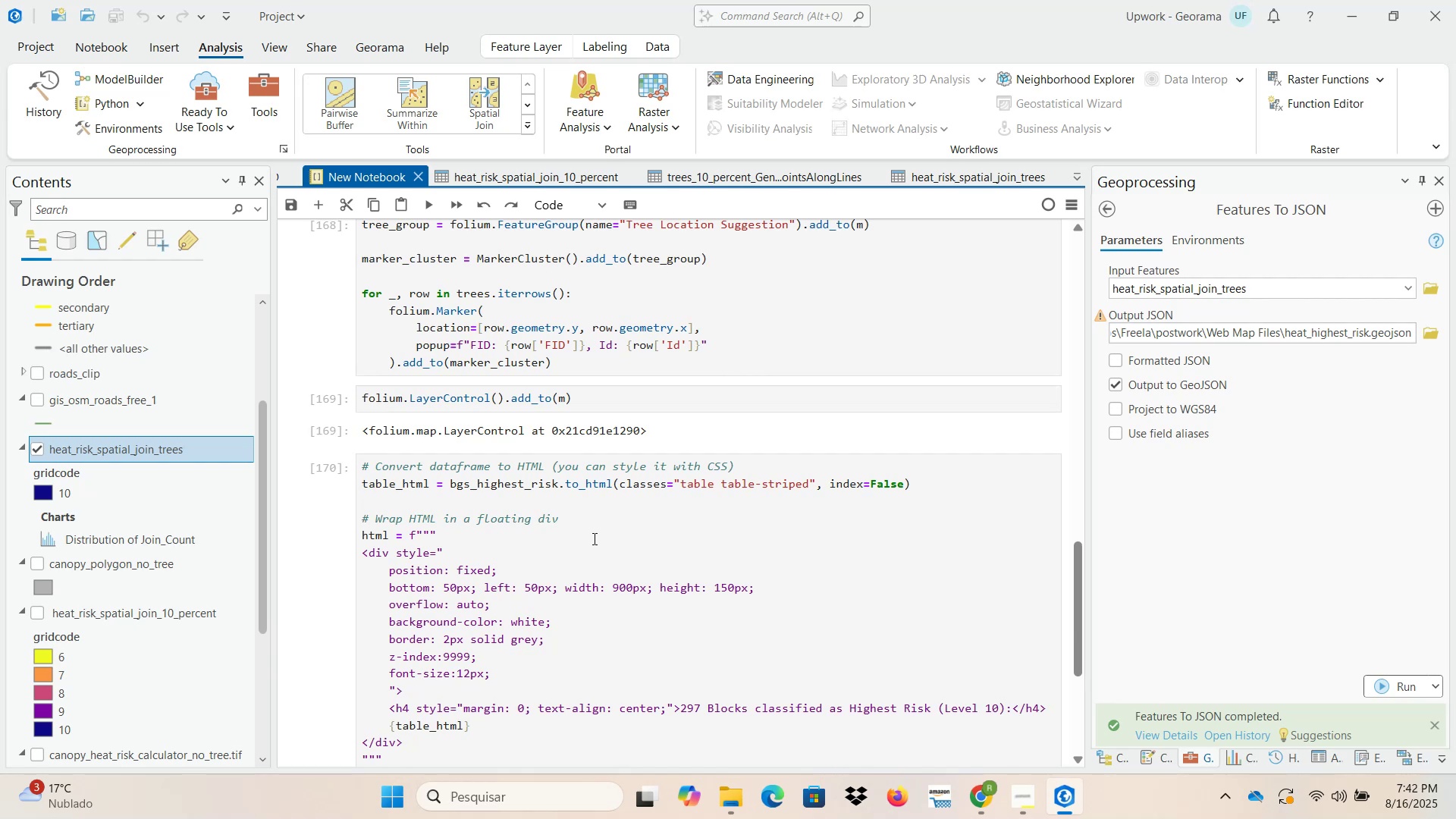 
scroll: coordinate [586, 574], scroll_direction: down, amount: 1.0
 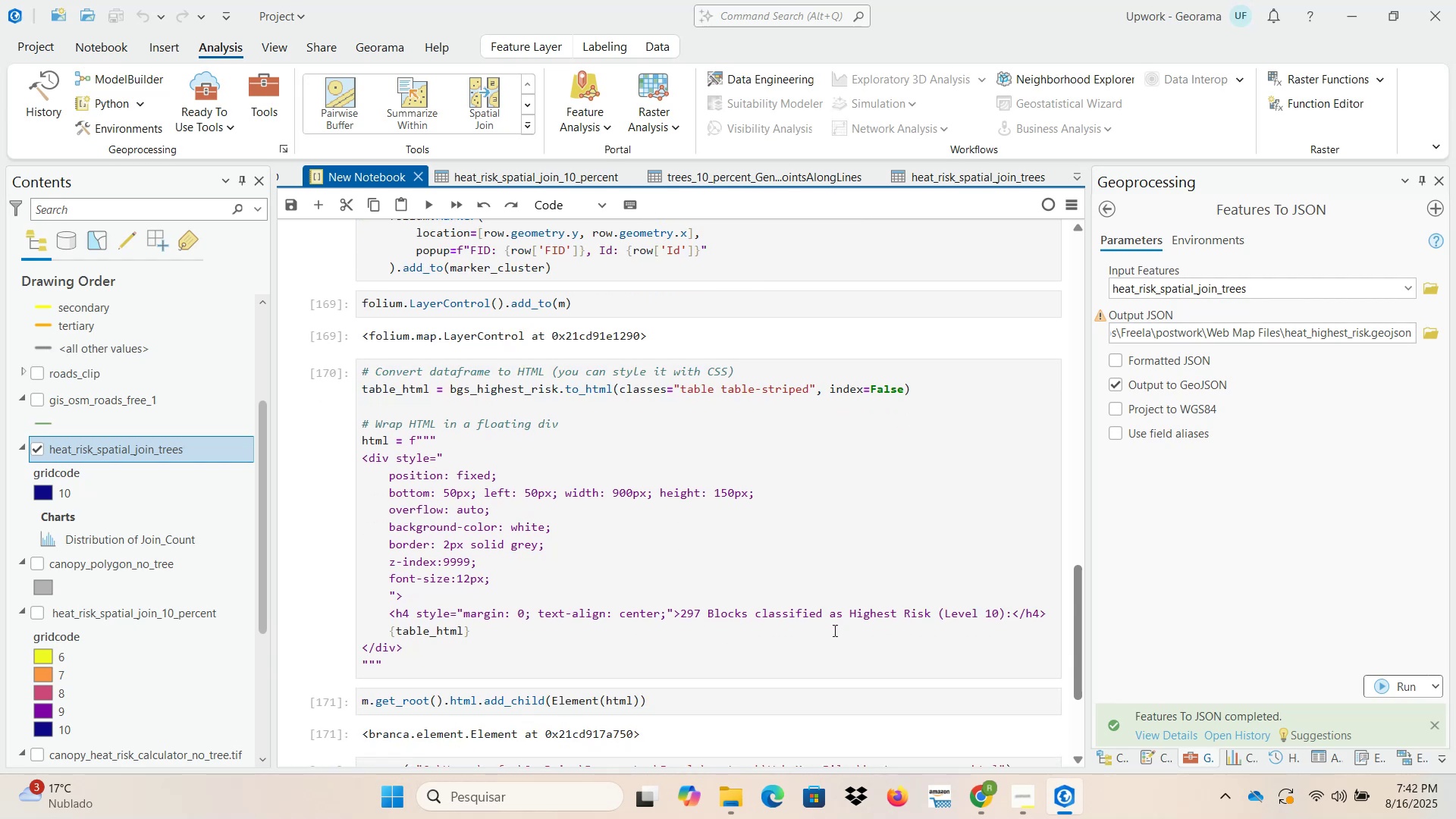 
left_click_drag(start_coordinate=[849, 611], to_coordinate=[905, 612])
 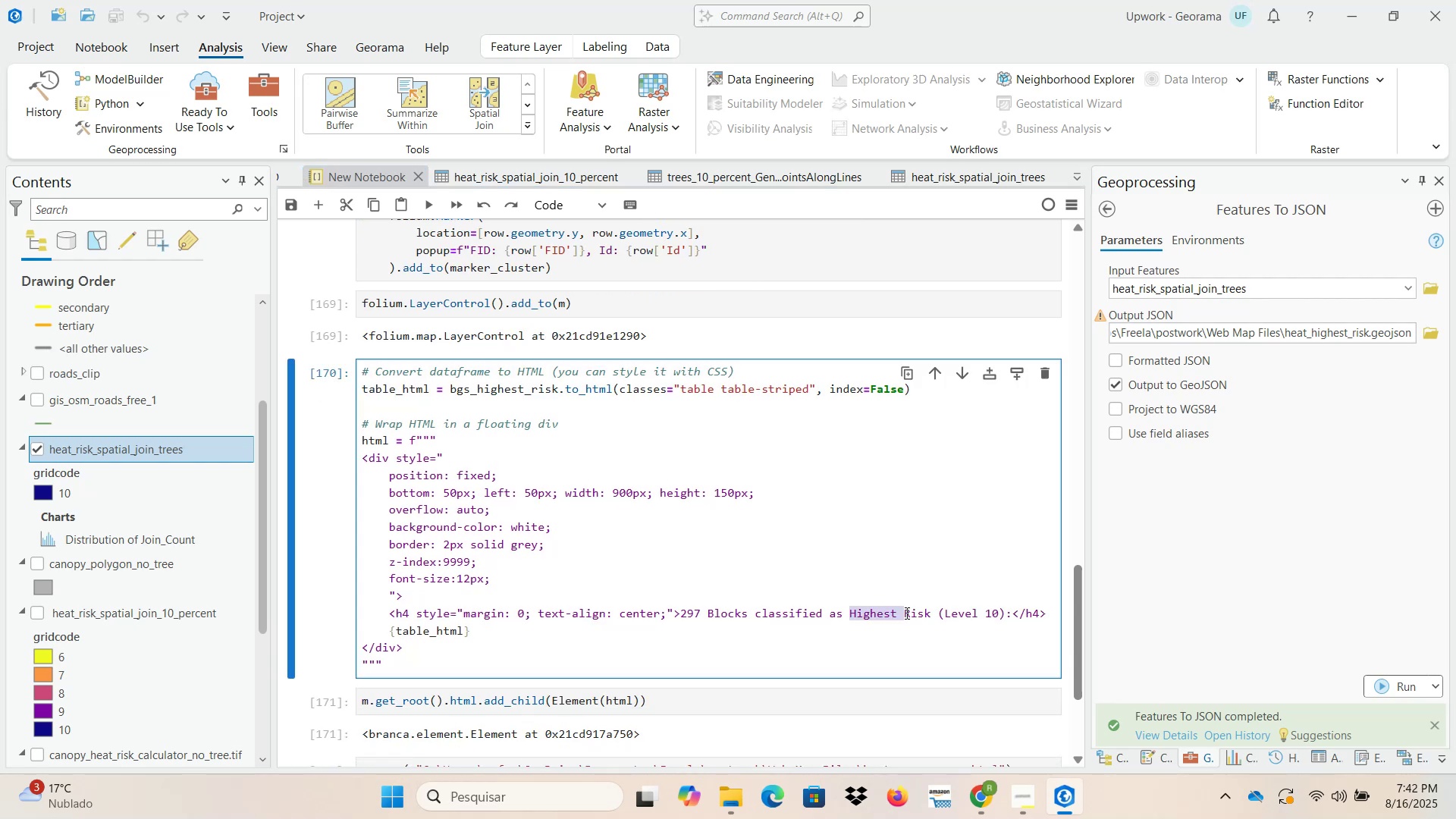 
key(Backspace)
 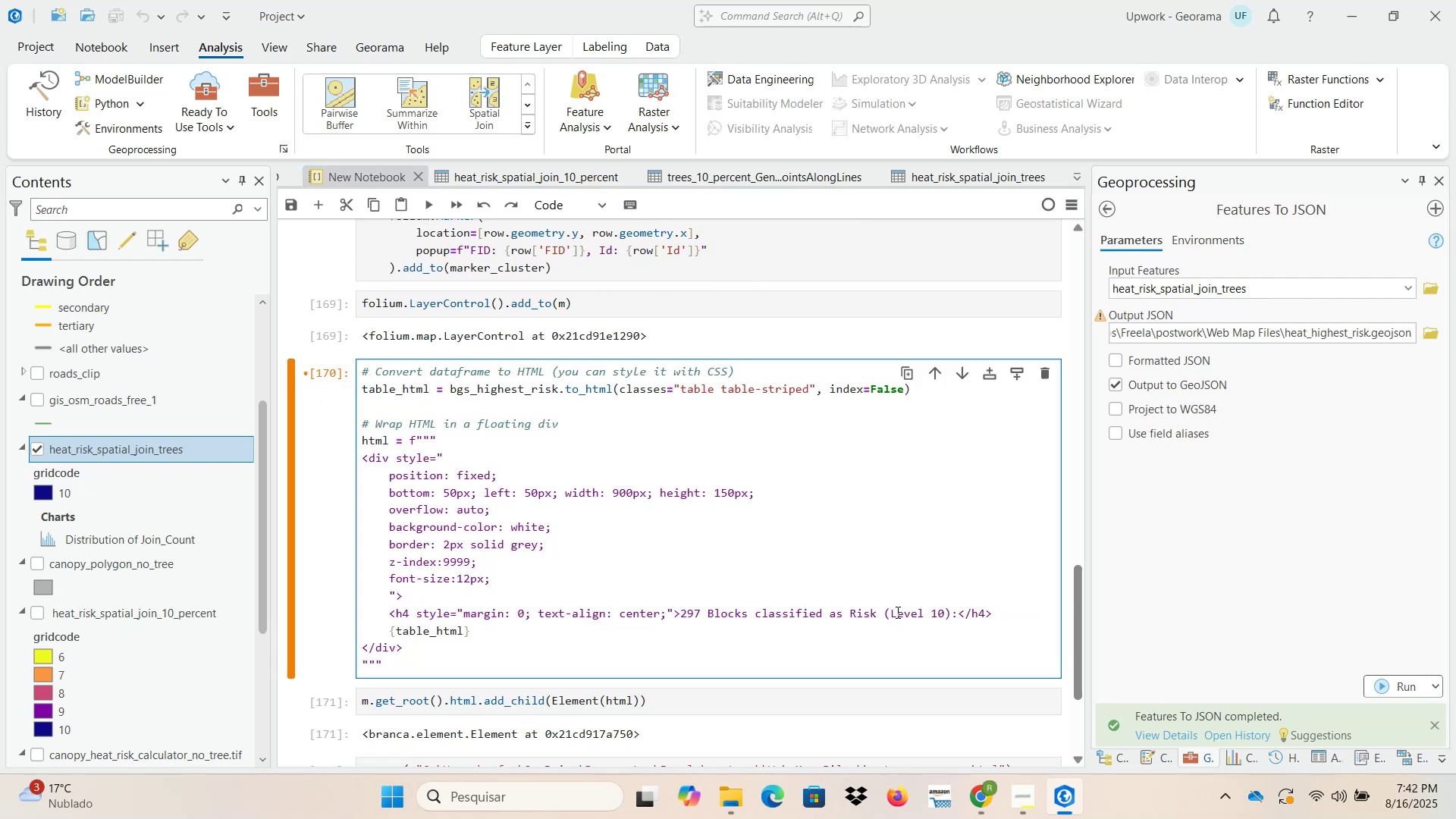 
left_click([892, 612])
 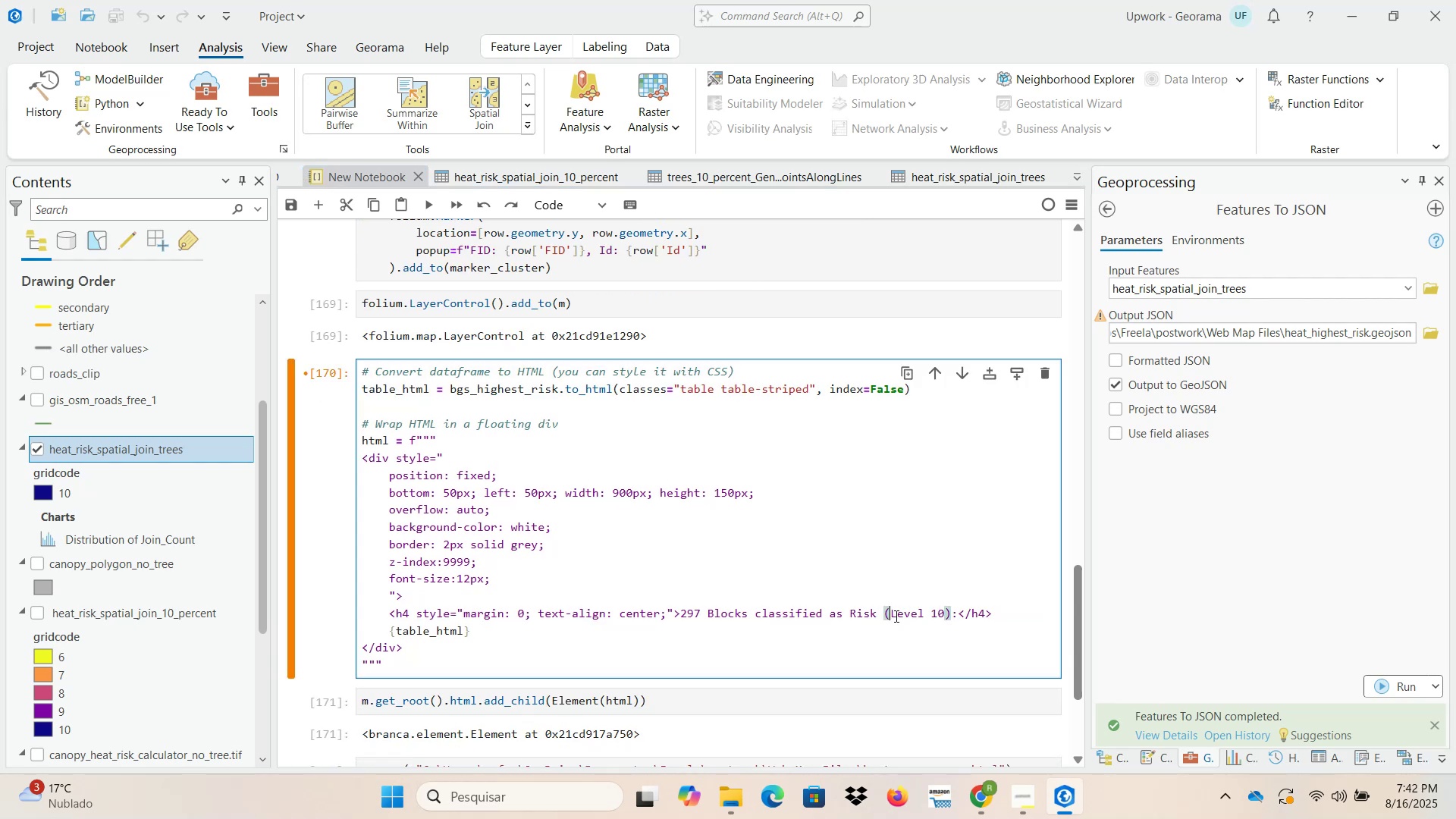 
key(Backspace)
 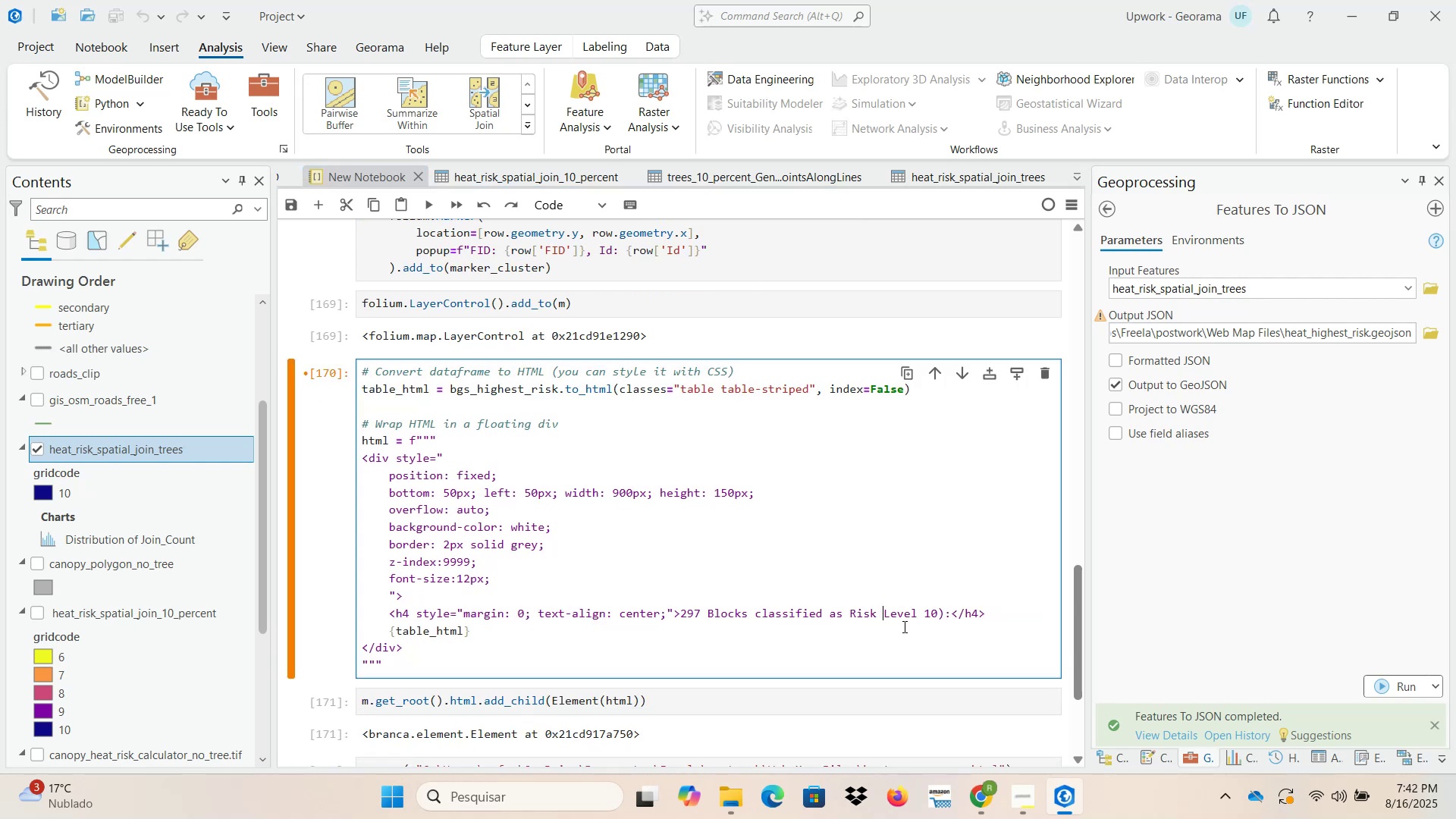 
key(Backspace)
 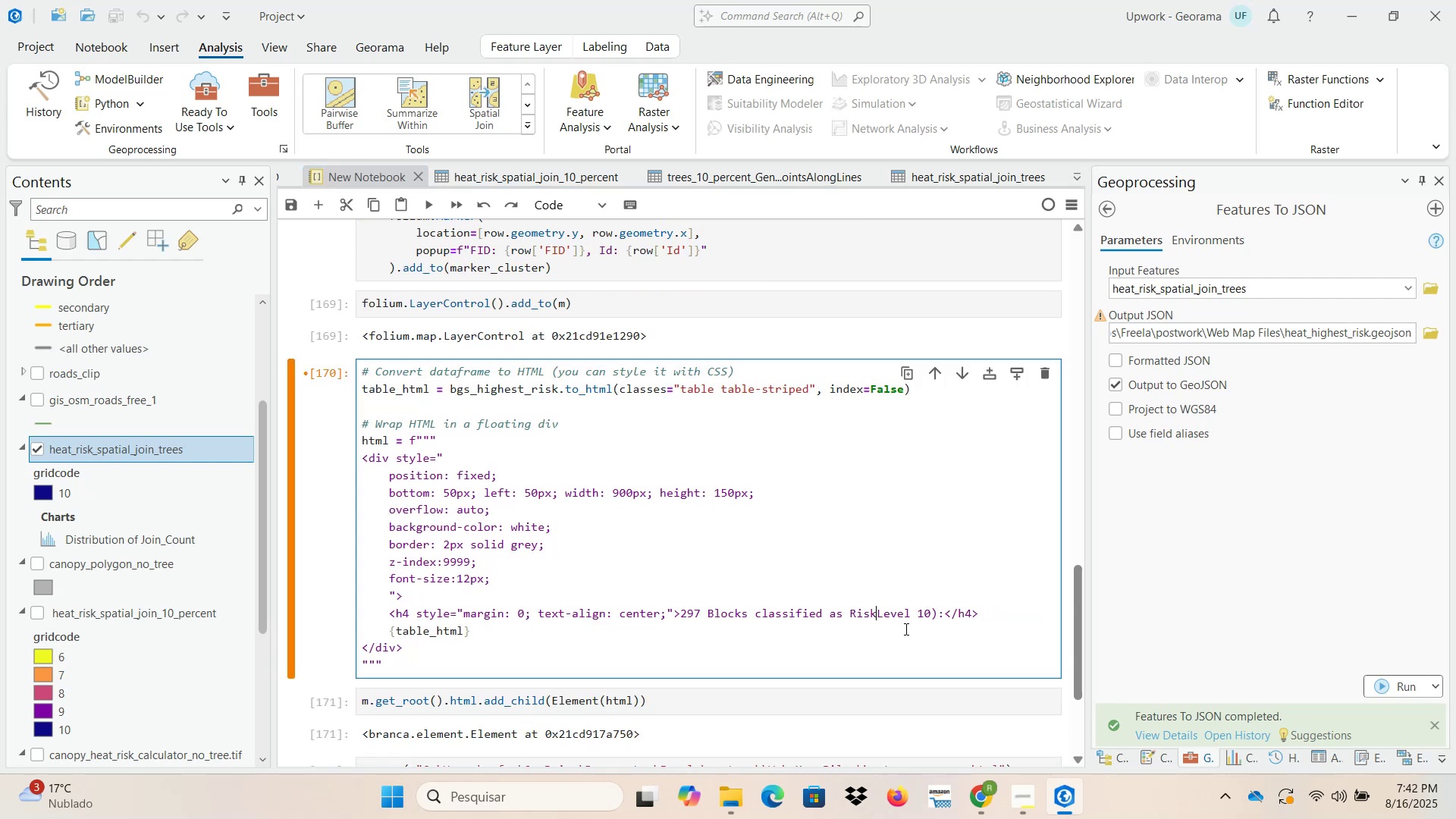 
key(Space)
 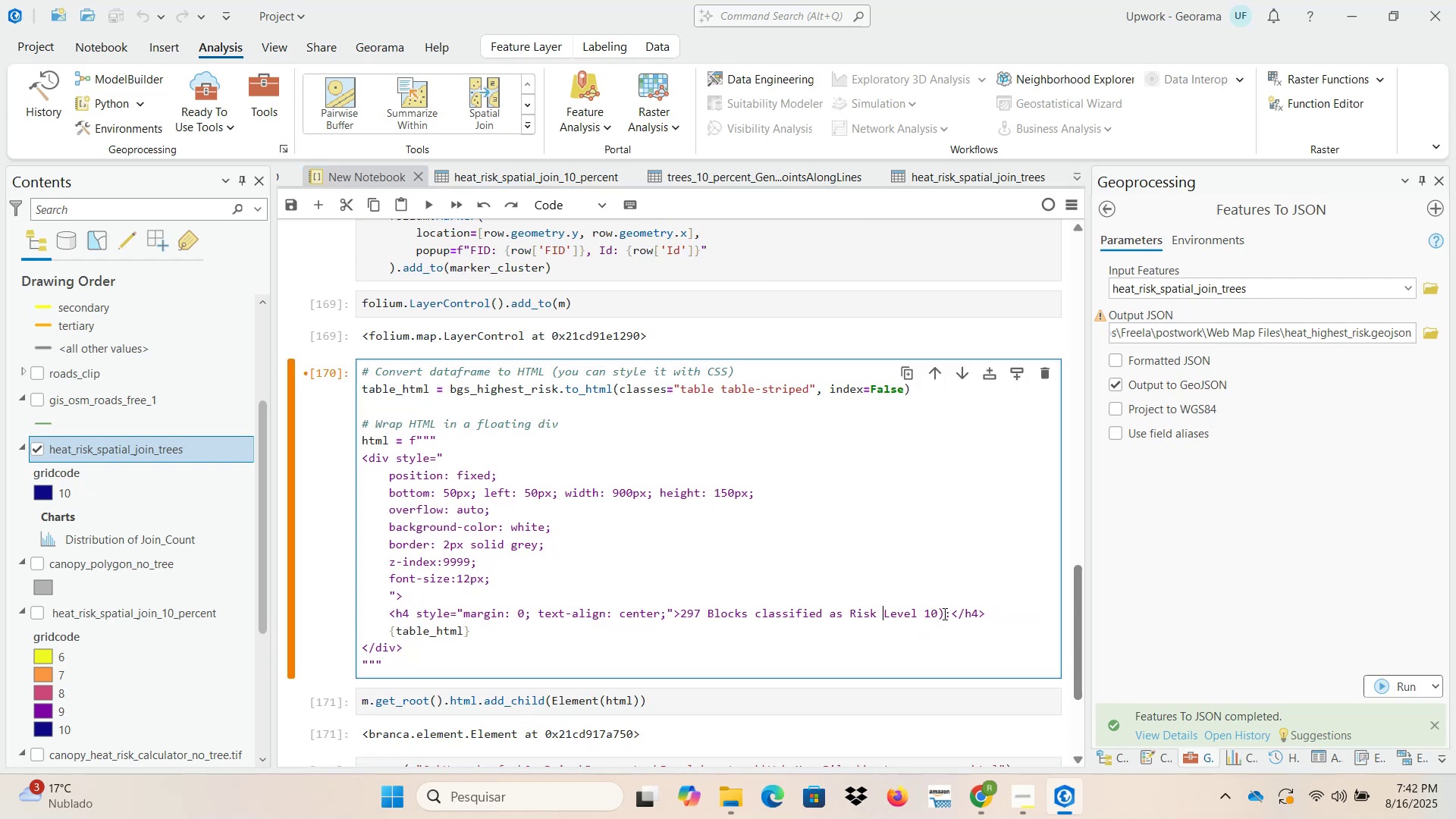 
left_click([944, 613])
 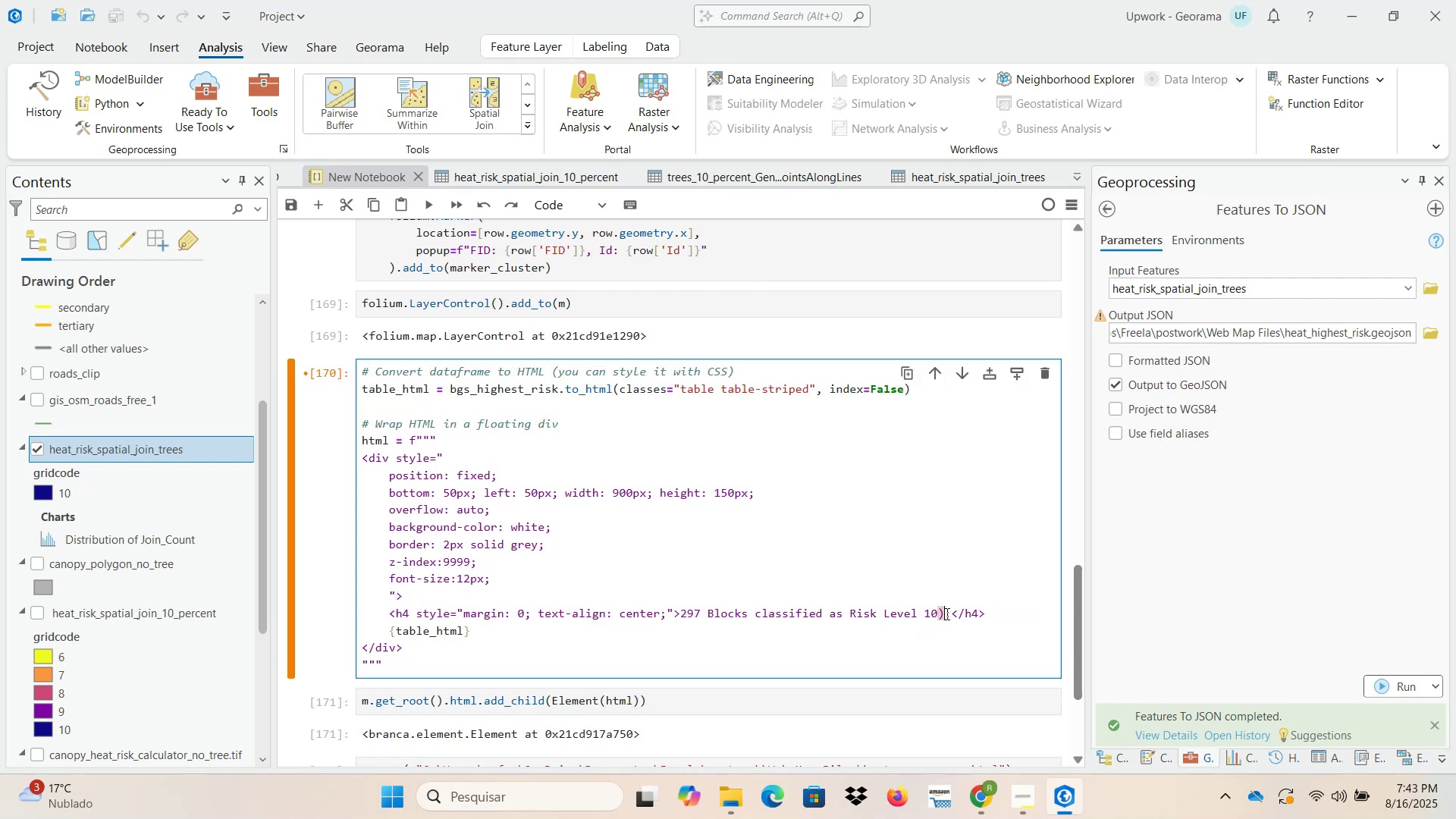 
key(Backspace)
 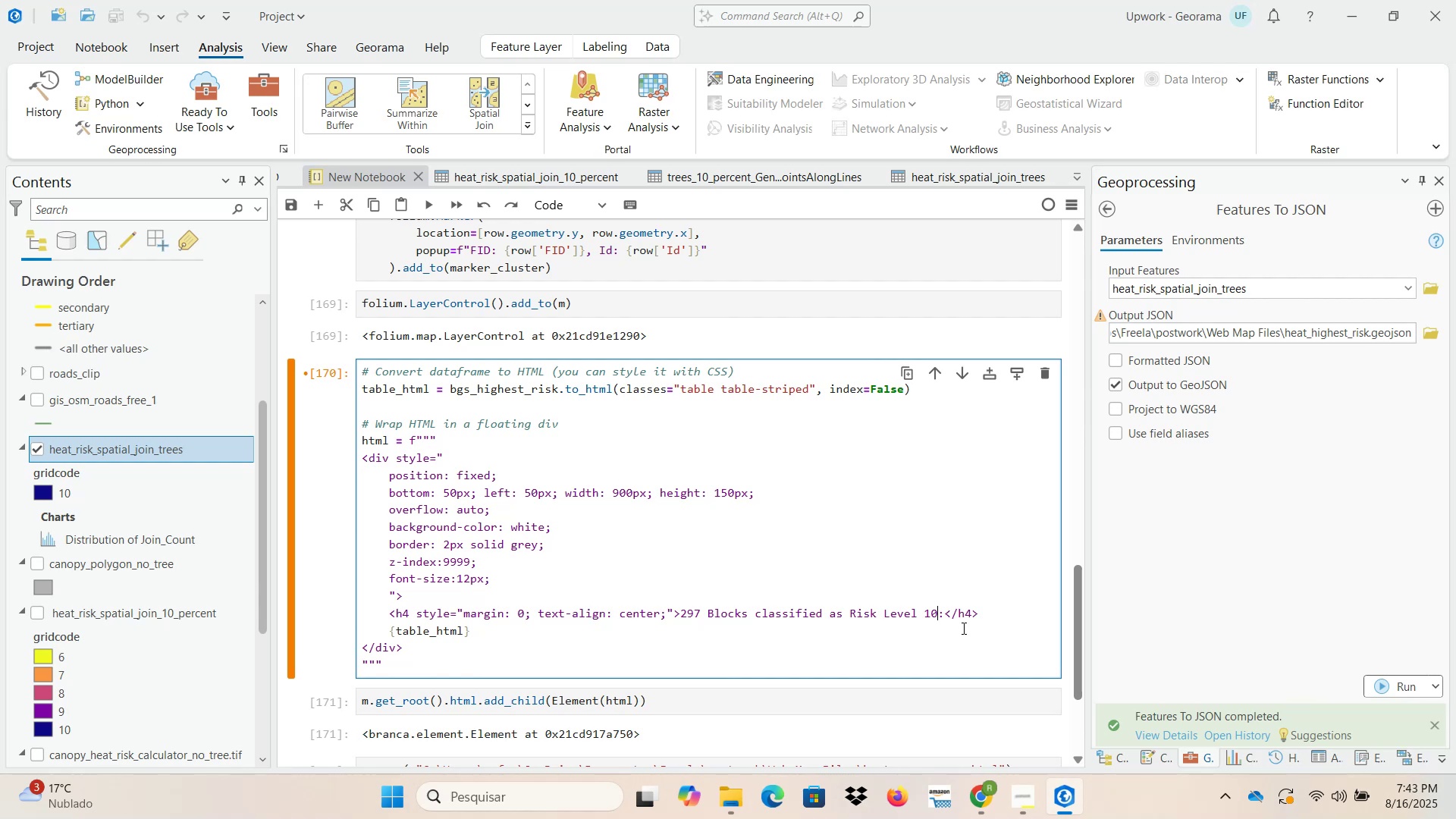 
left_click([971, 583])
 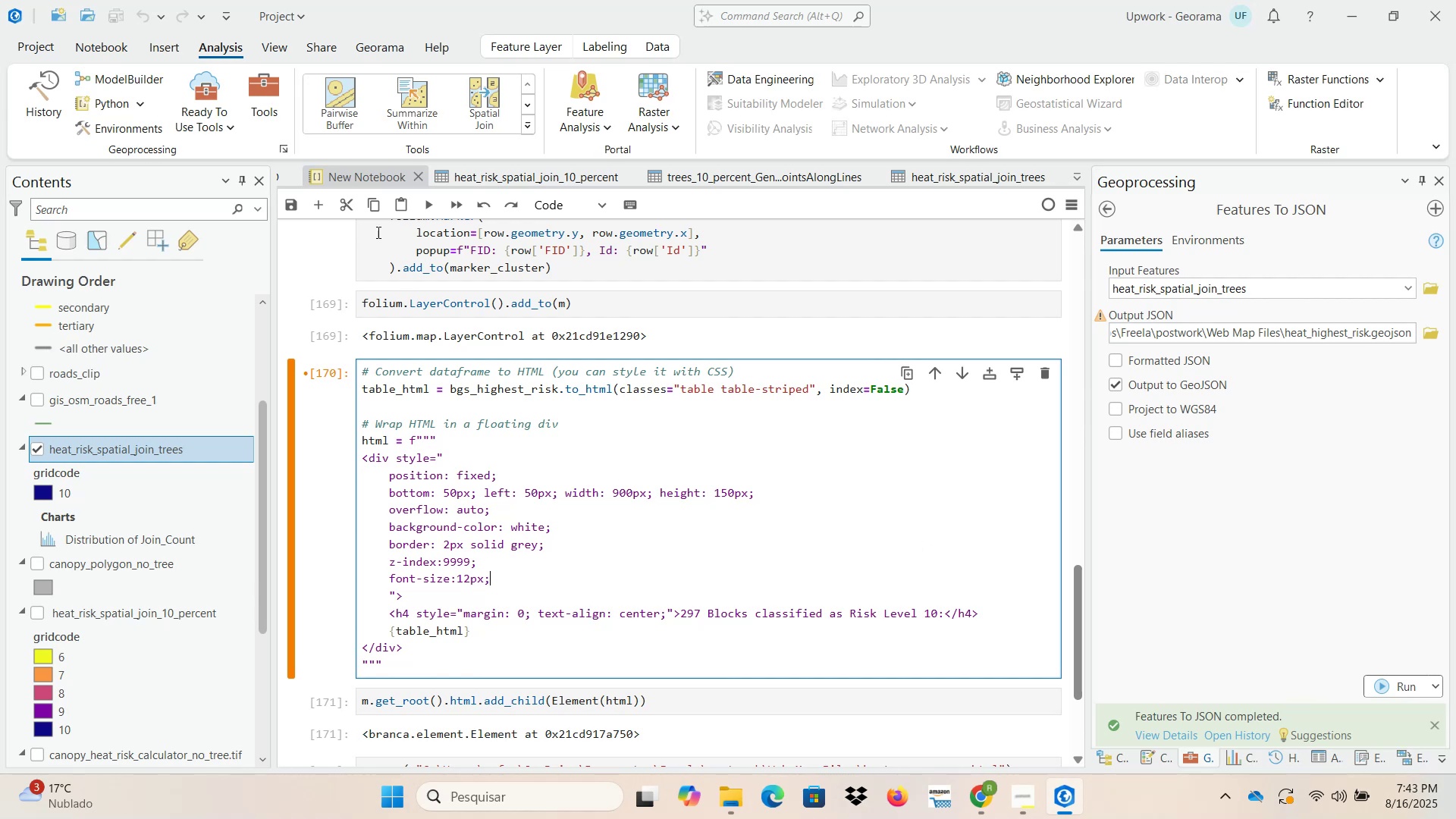 
left_click([297, 202])
 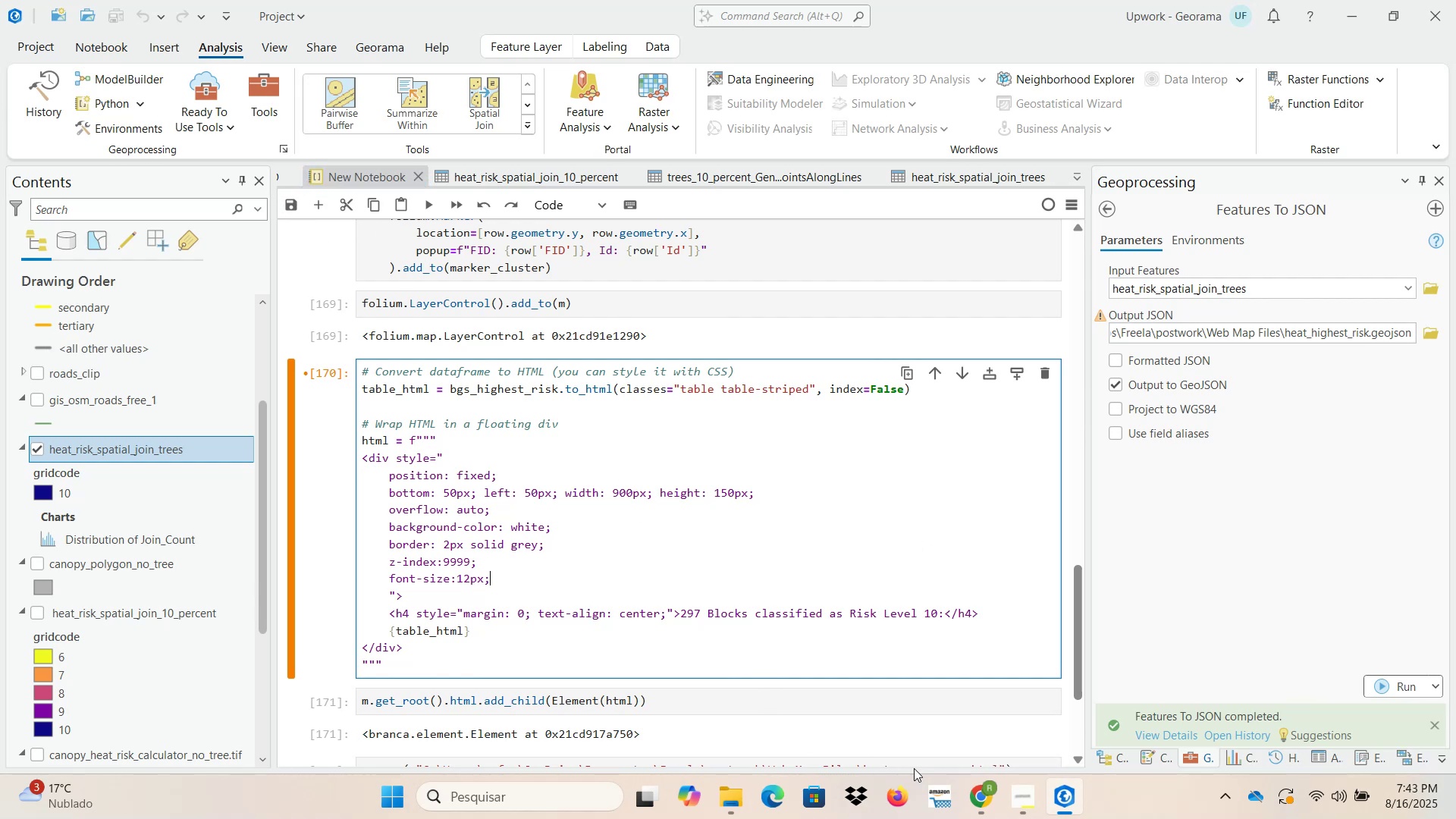 
left_click([982, 812])
 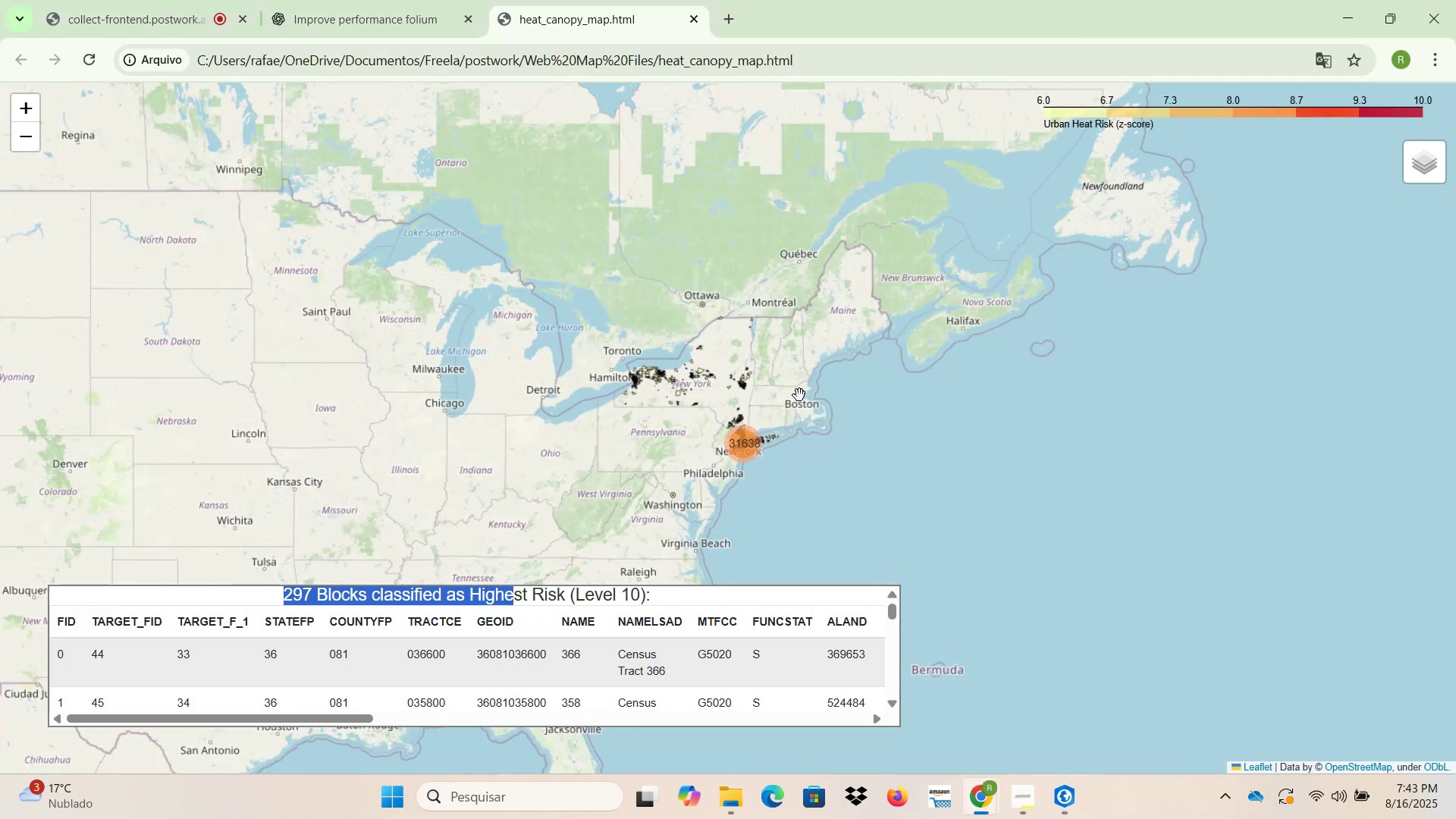 
scroll: coordinate [807, 457], scroll_direction: up, amount: 11.0
 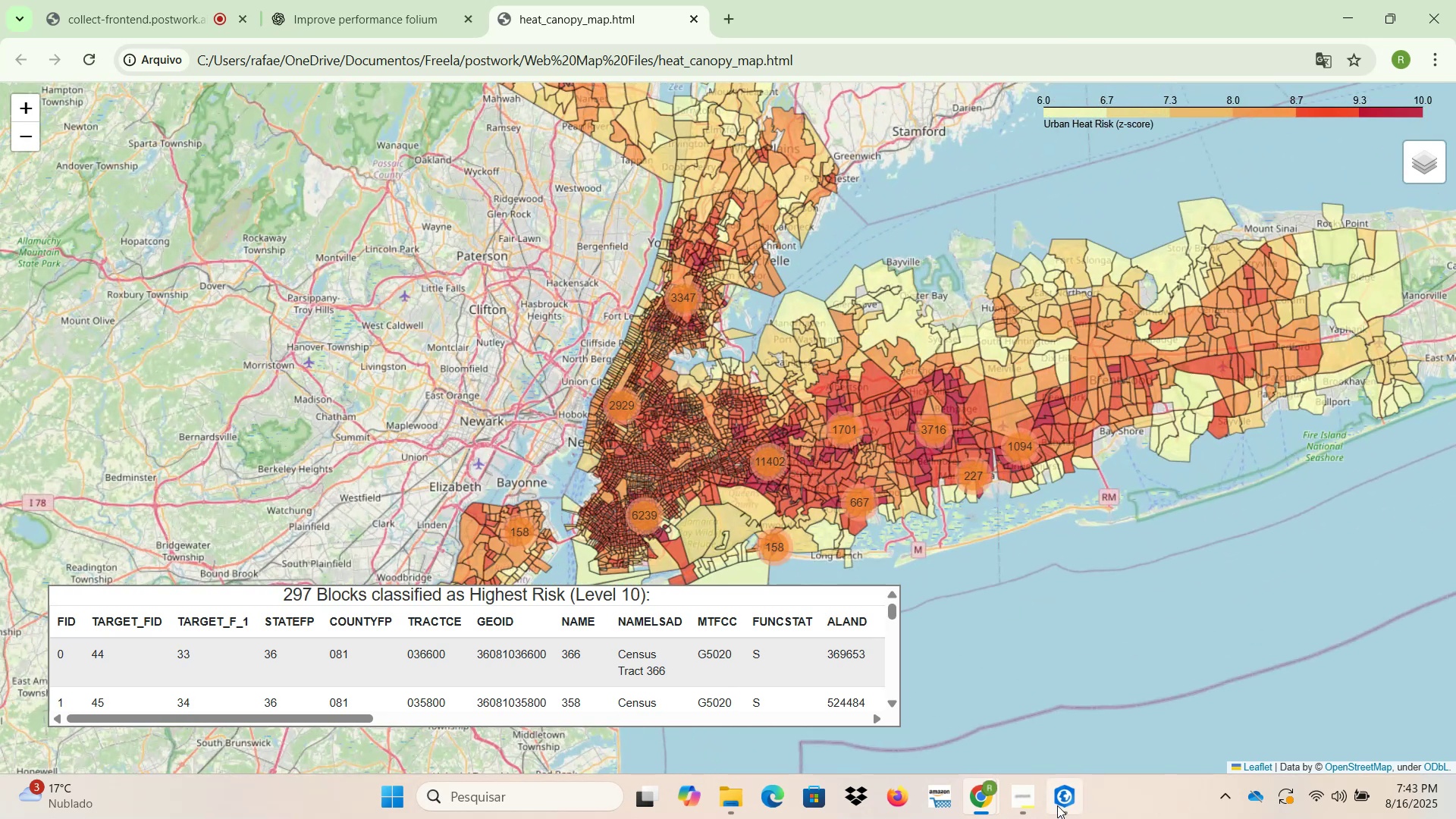 
left_click([703, 465])
 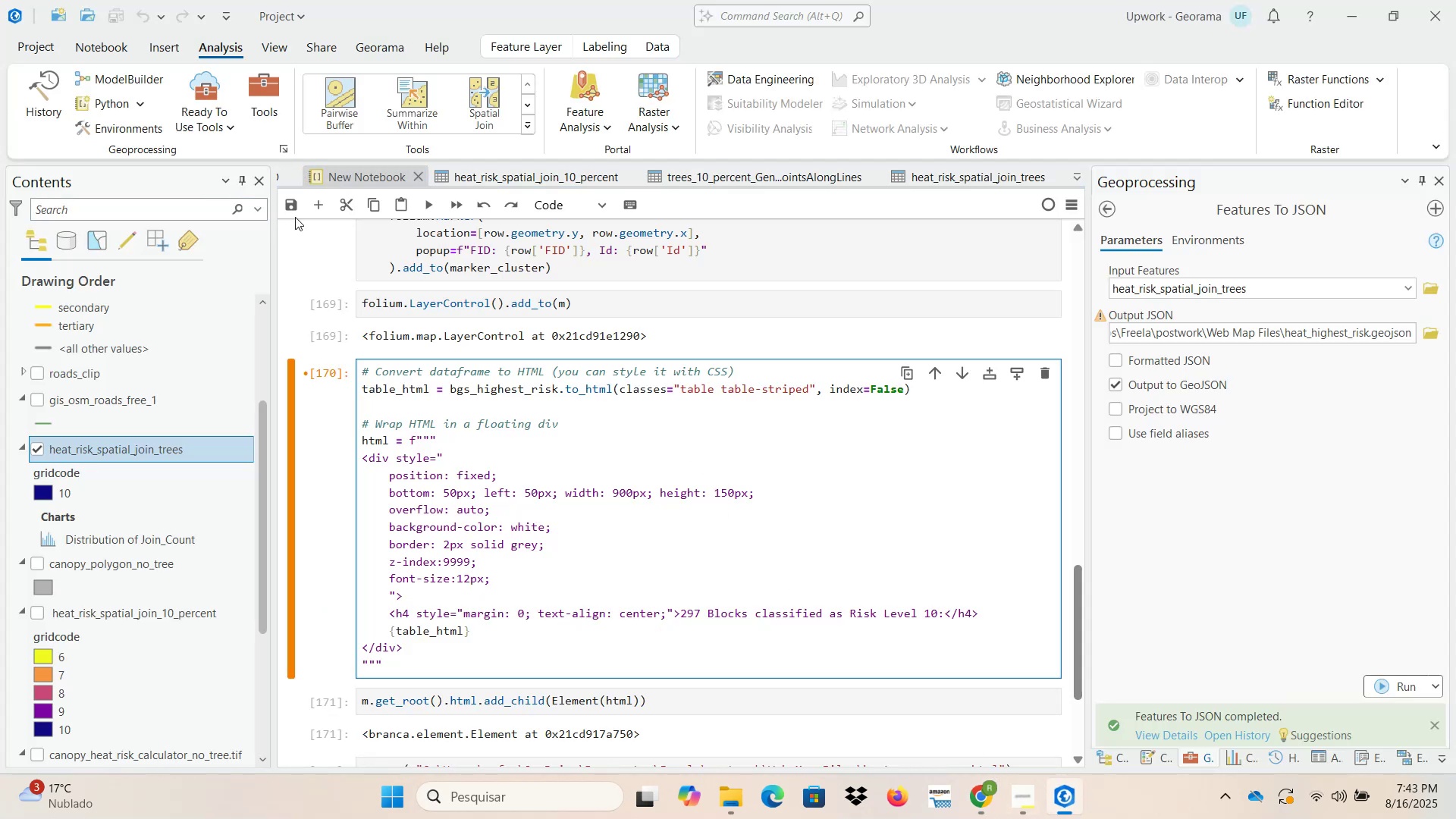 
left_click([287, 206])
 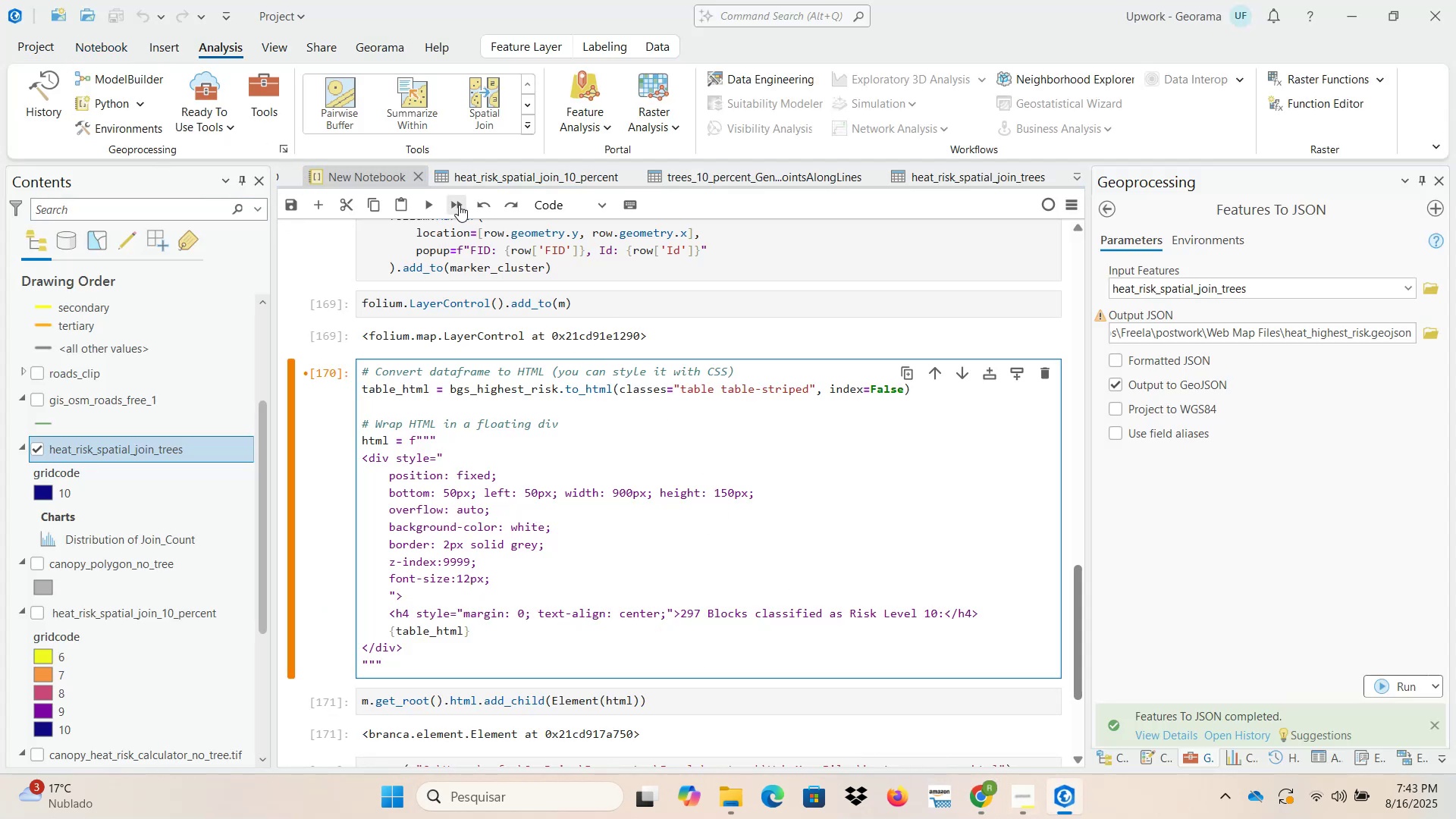 
wait(5.62)
 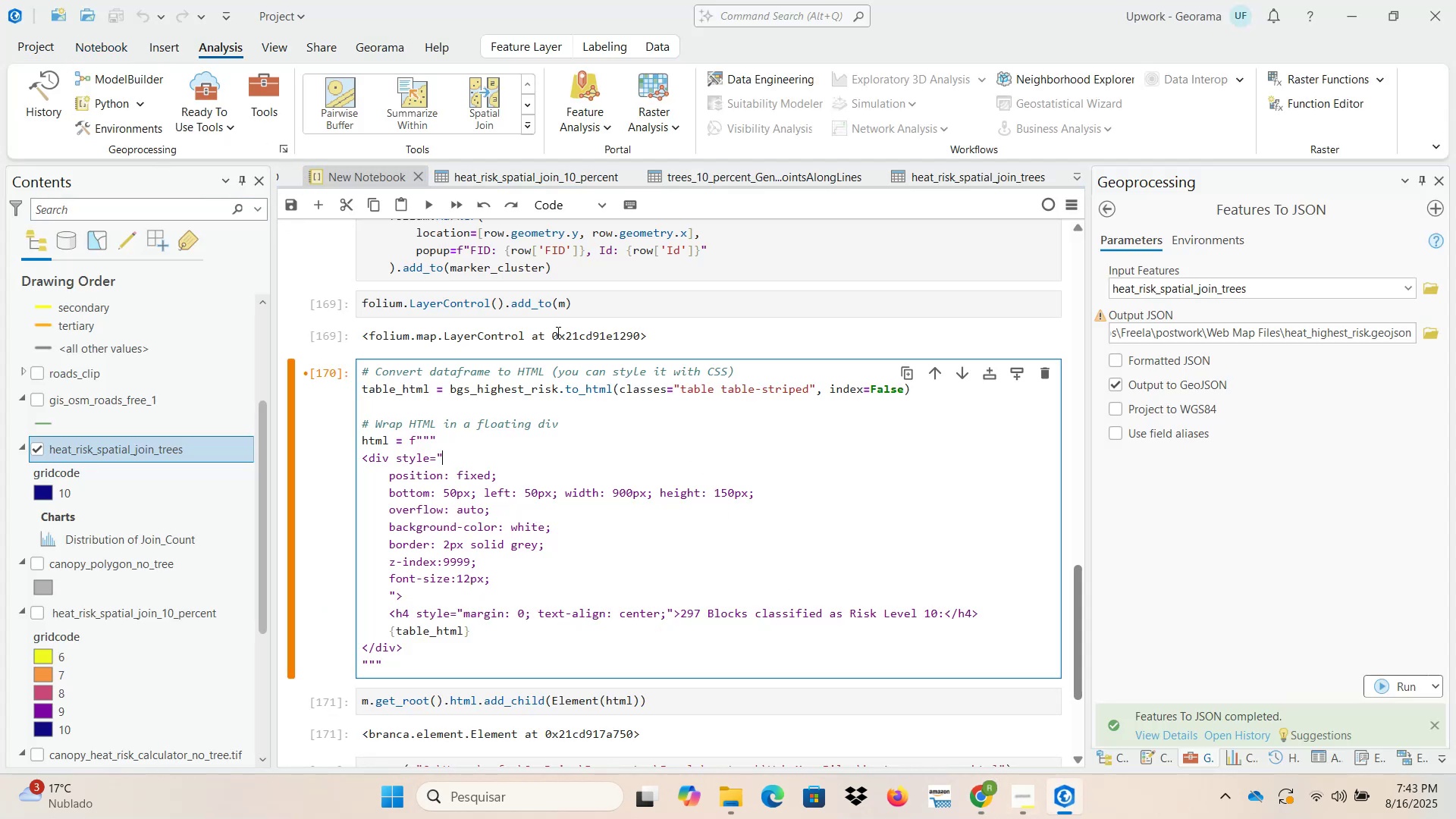 
left_click([727, 795])
 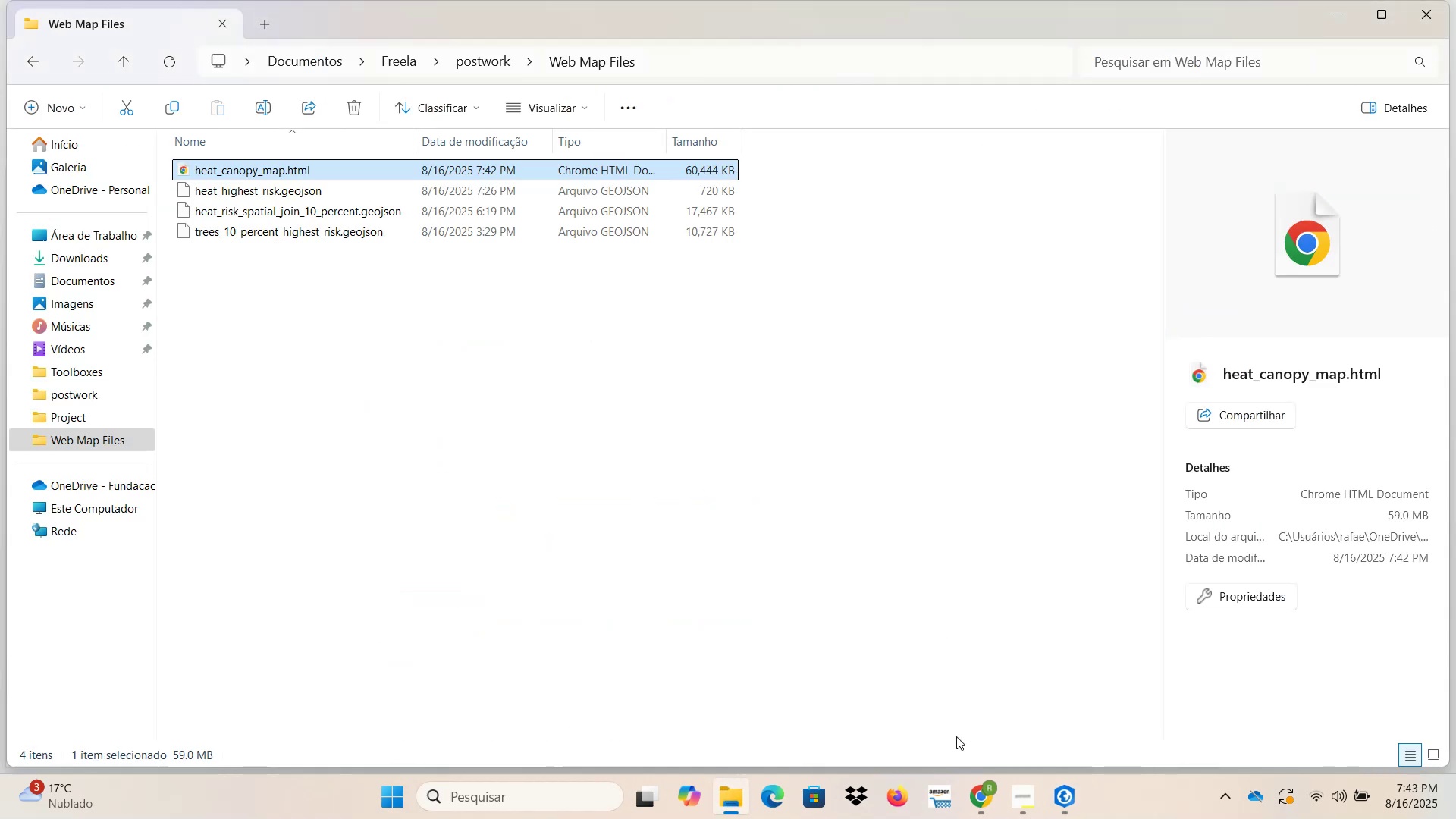 
left_click([990, 805])
 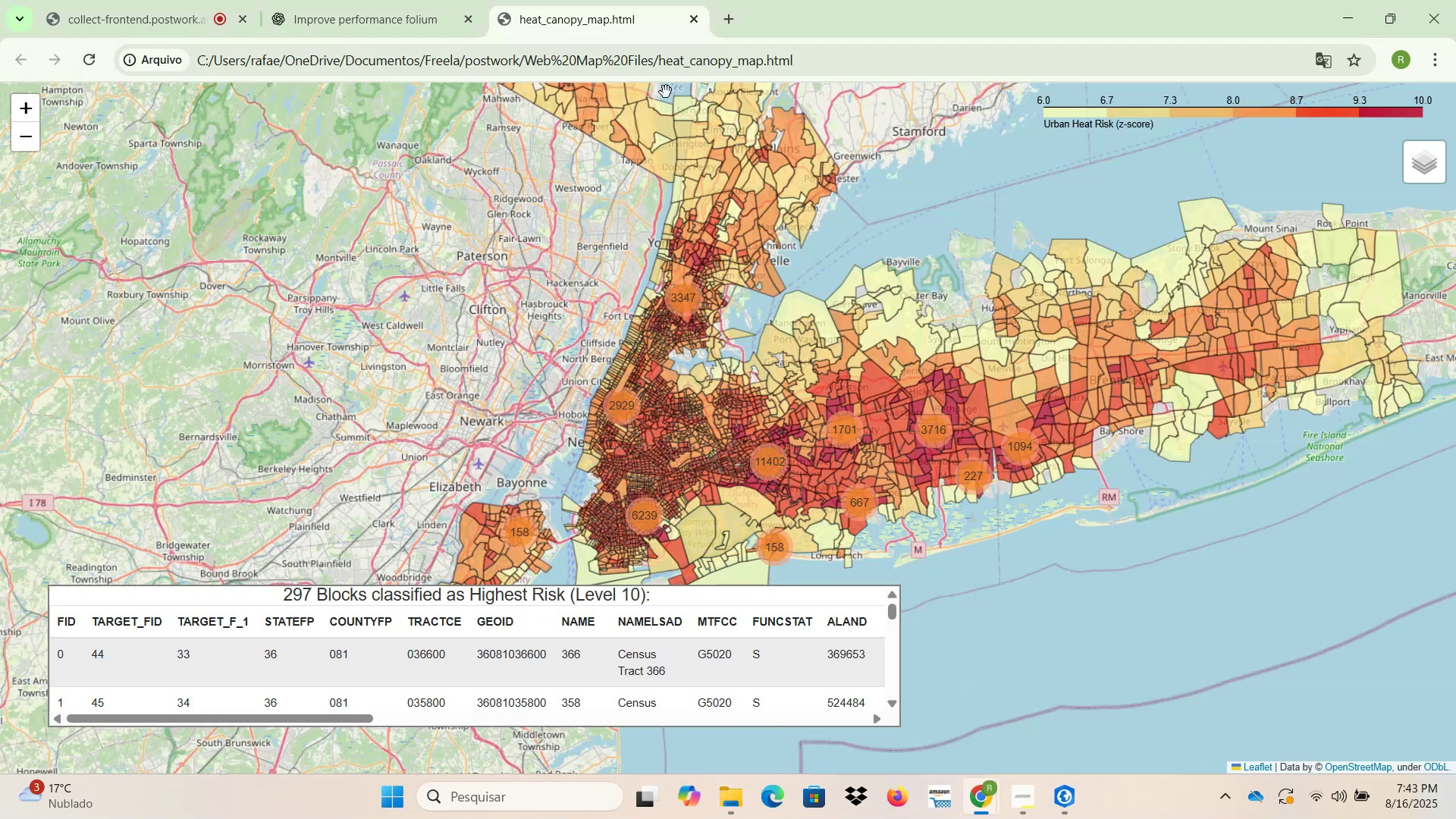 
left_click([698, 19])
 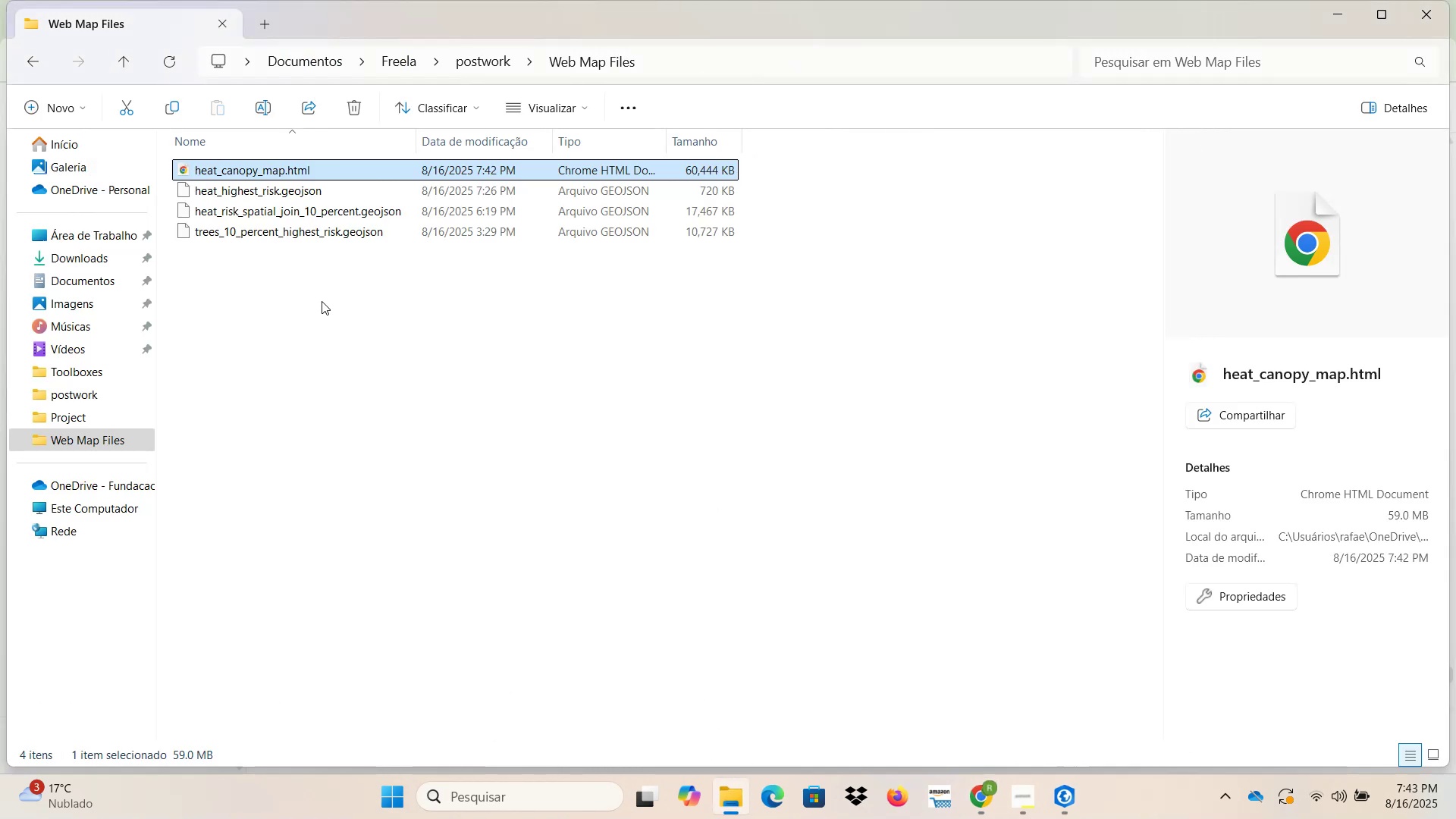 
left_click([330, 171])
 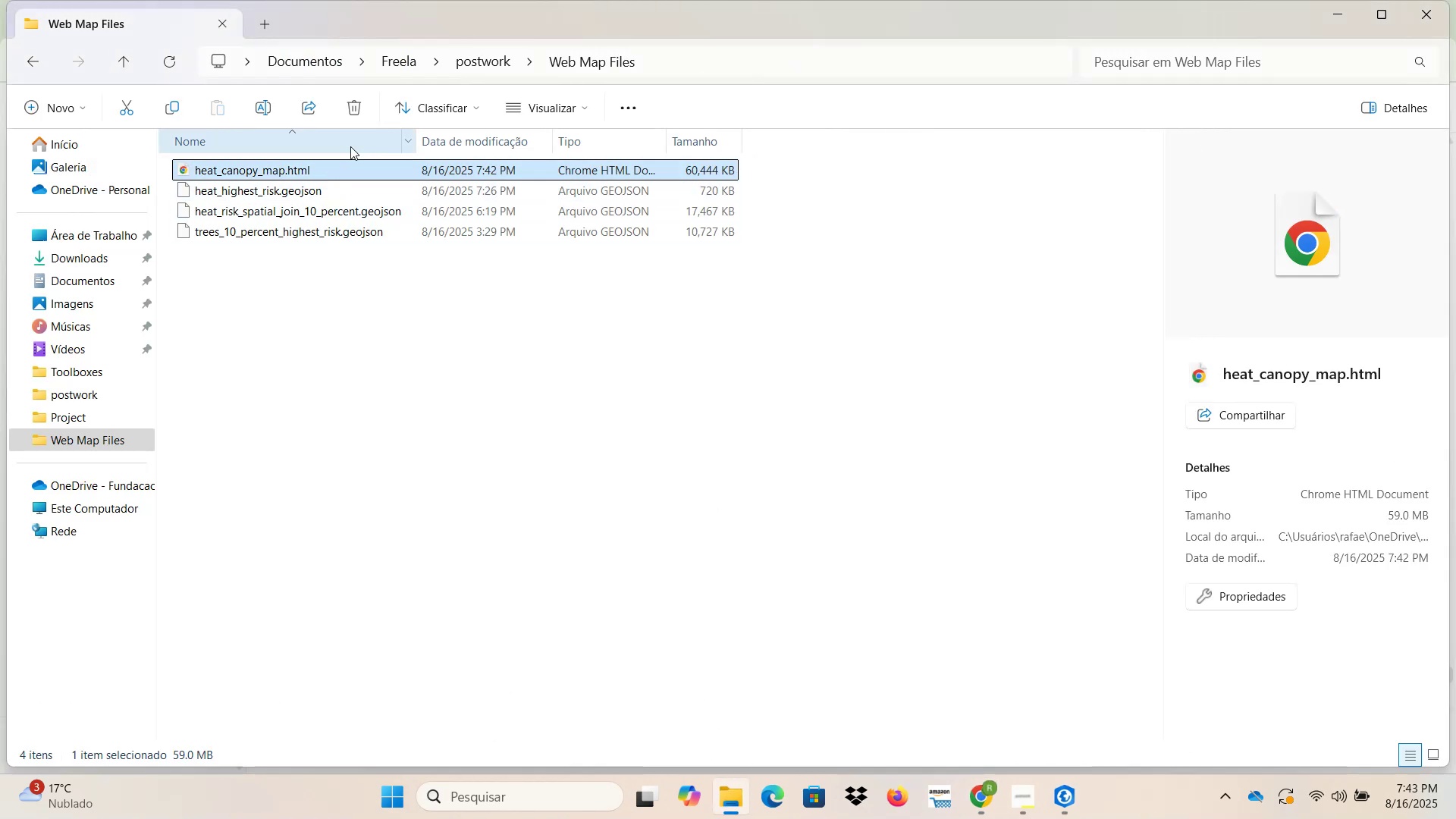 
key(Delete)
 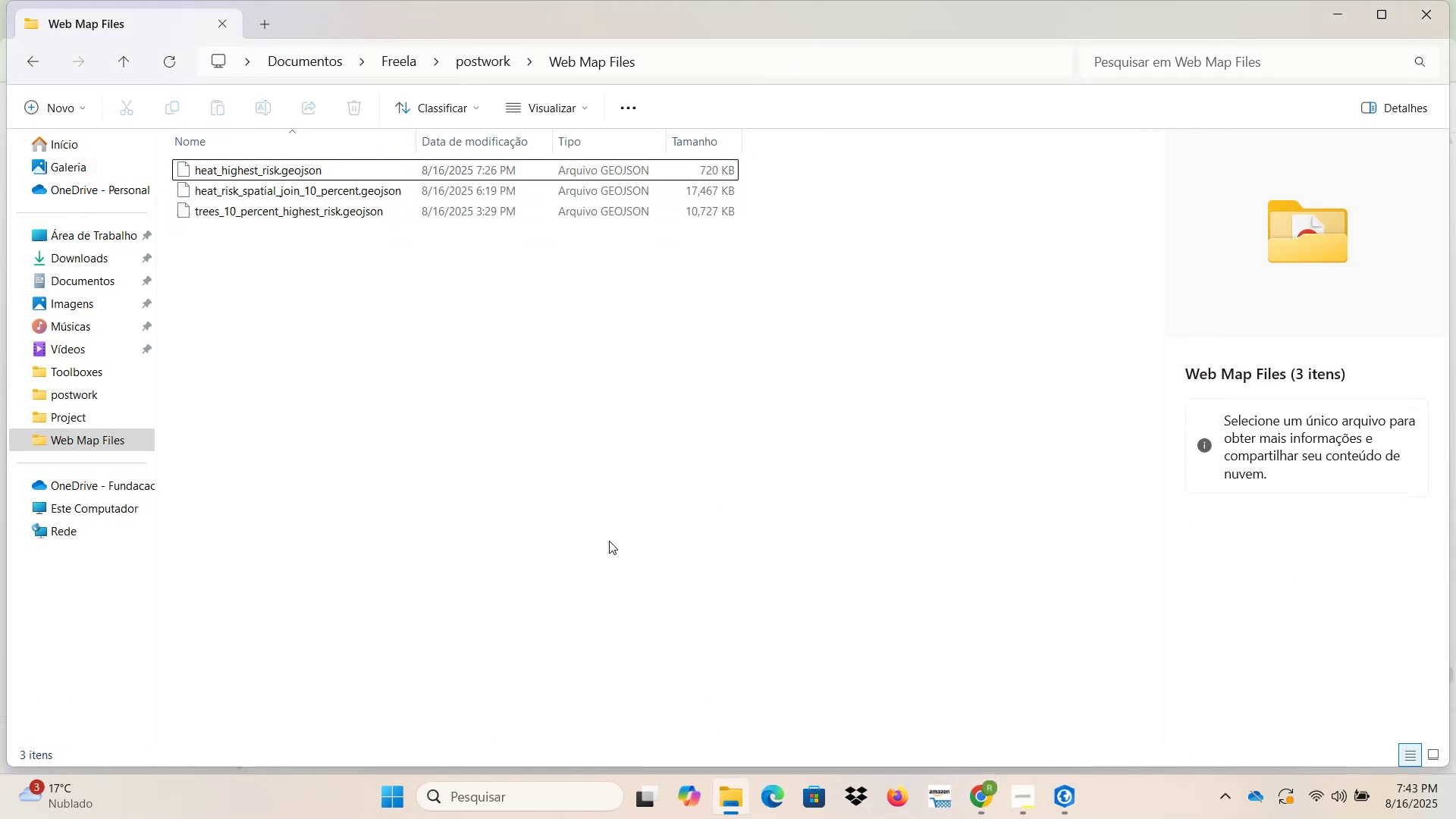 
left_click([643, 574])
 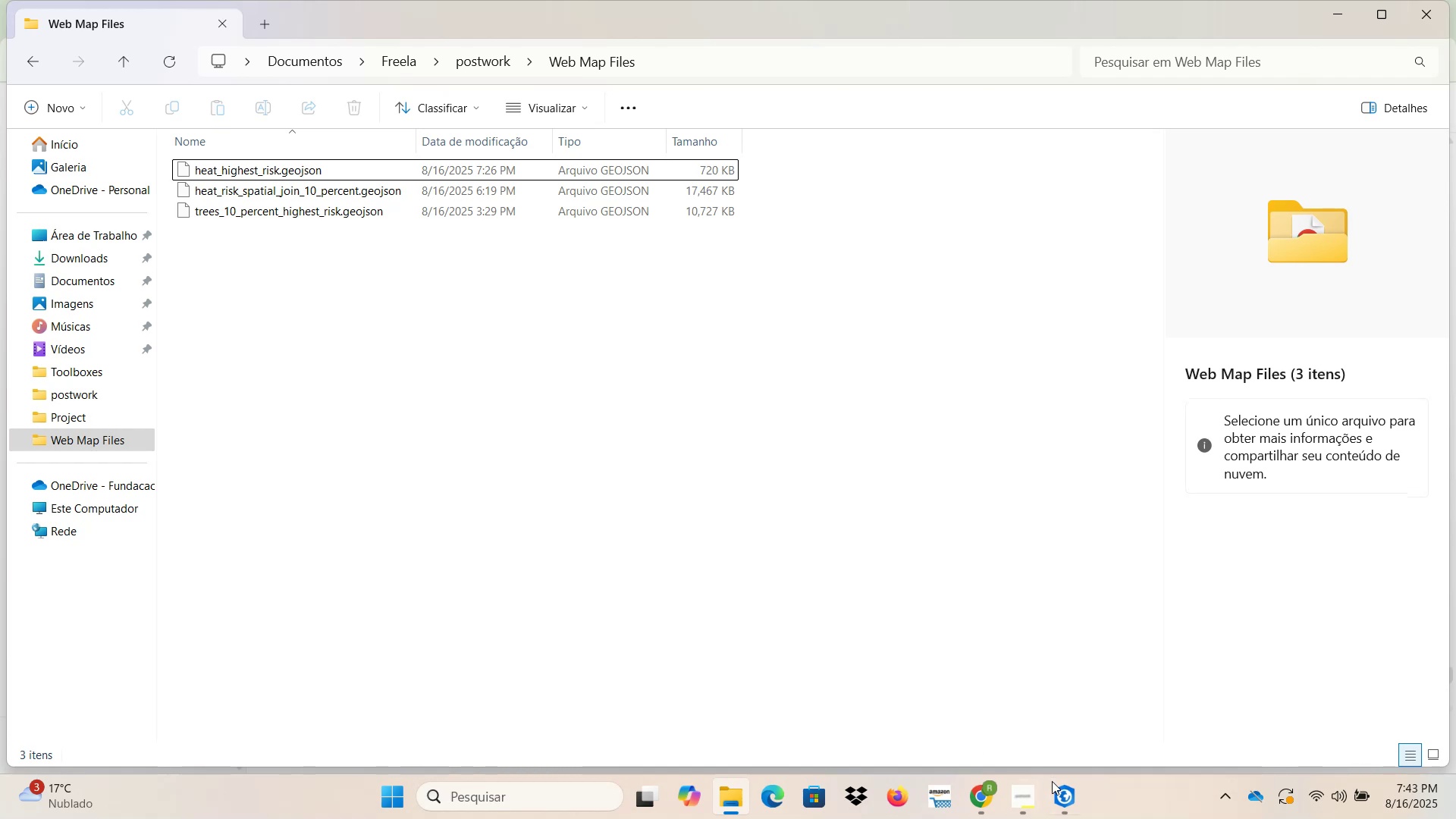 
left_click([1075, 800])
 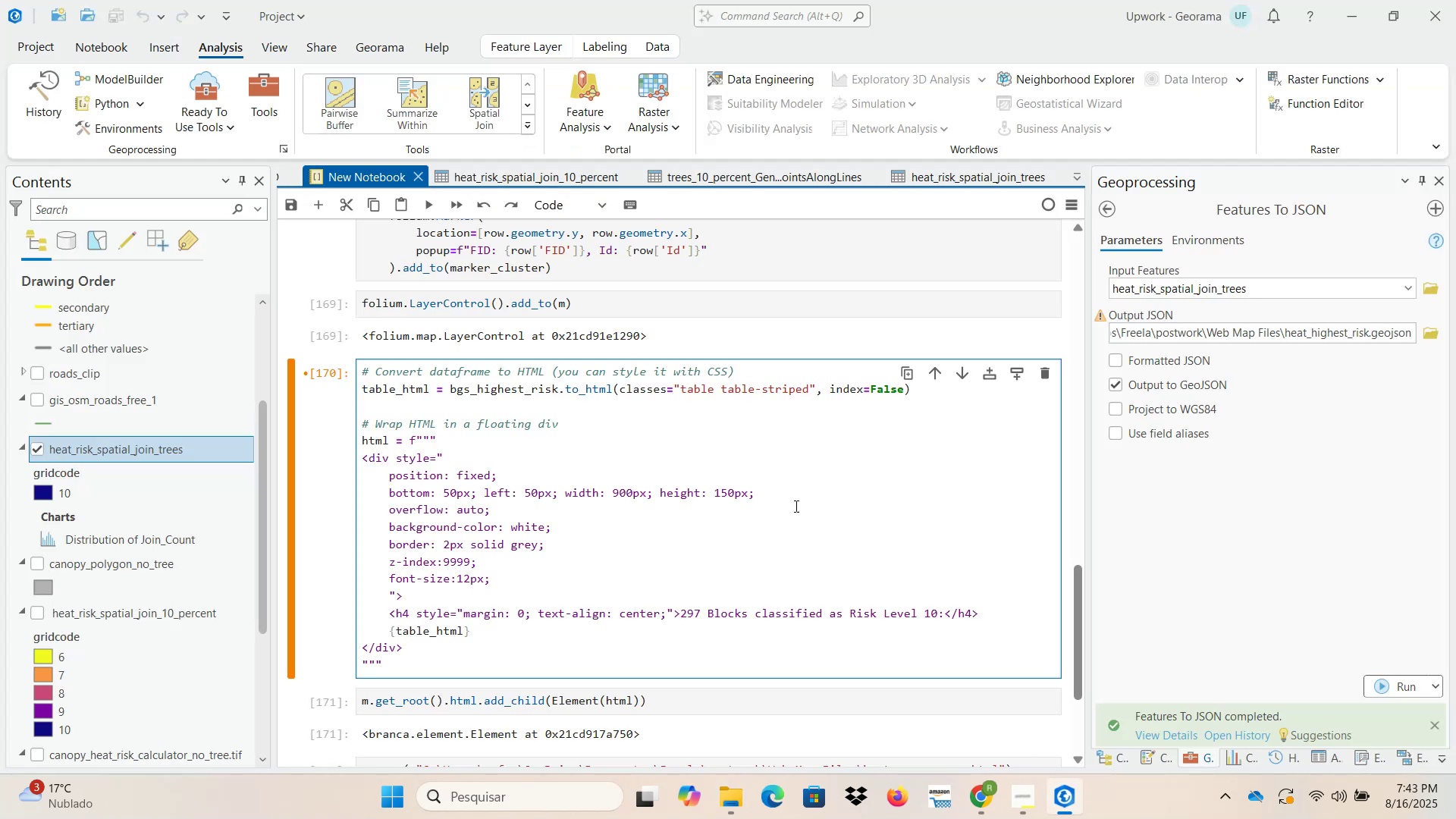 
left_click([745, 440])
 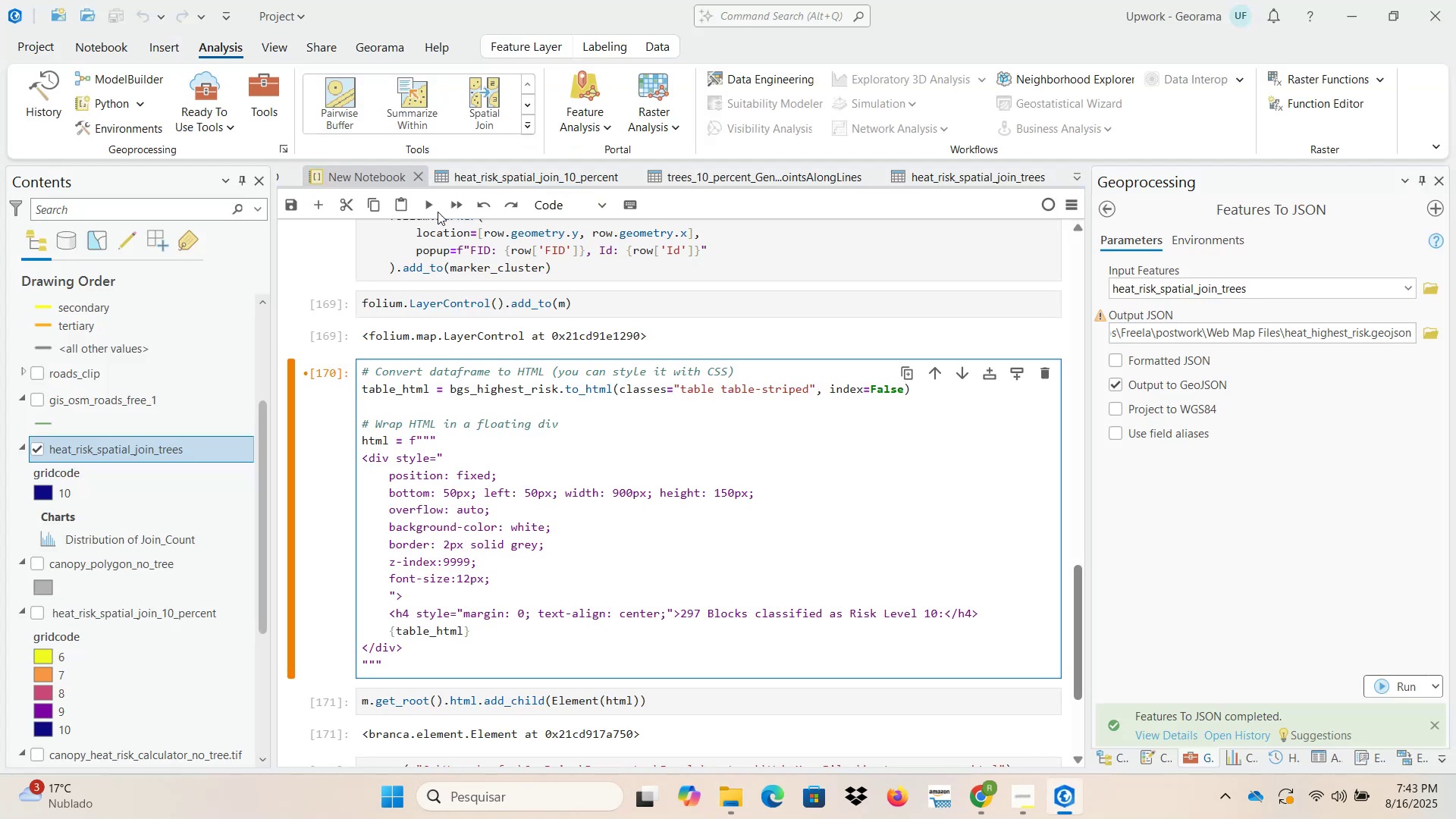 
left_click([289, 206])
 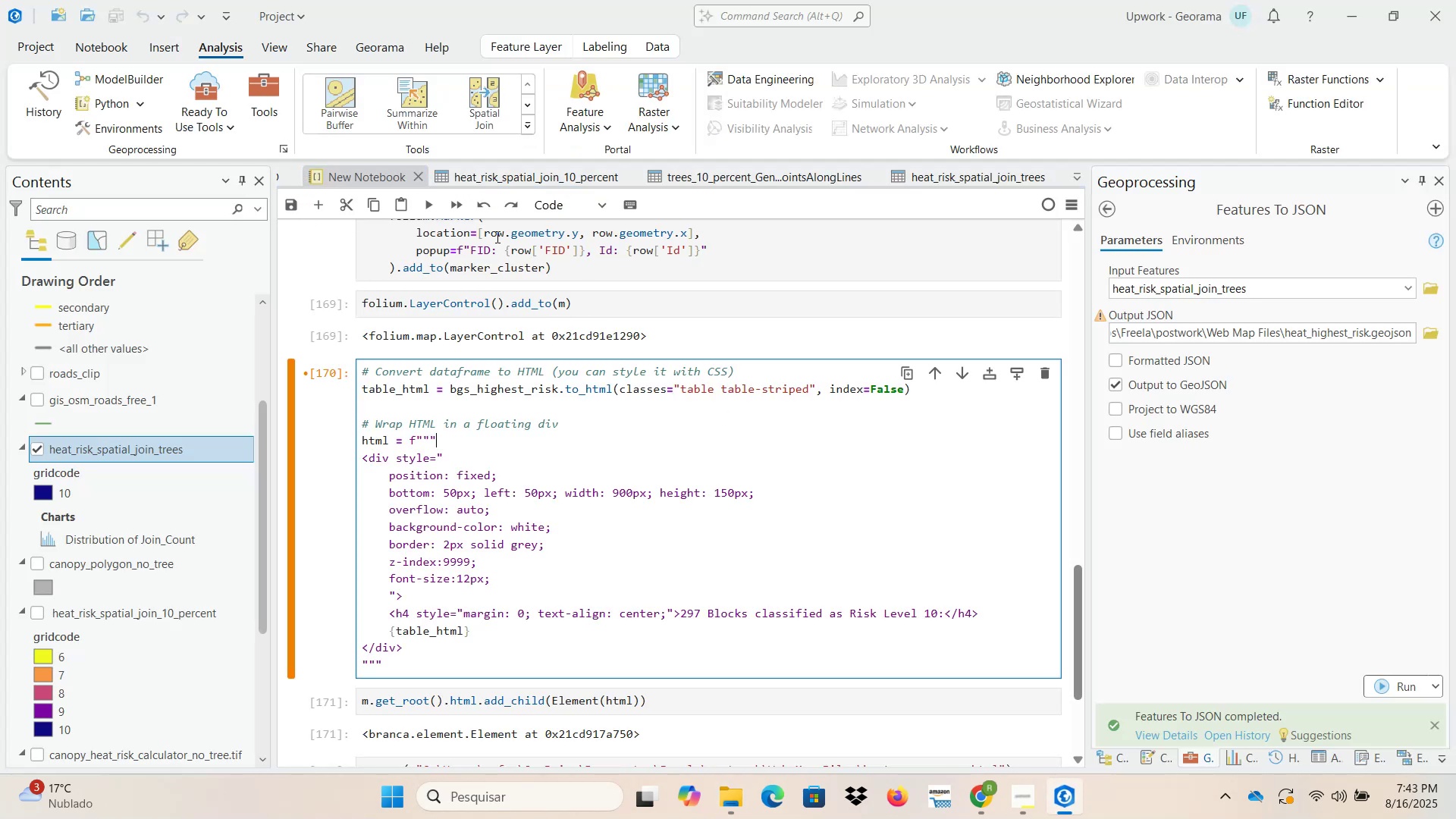 
left_click([454, 204])
 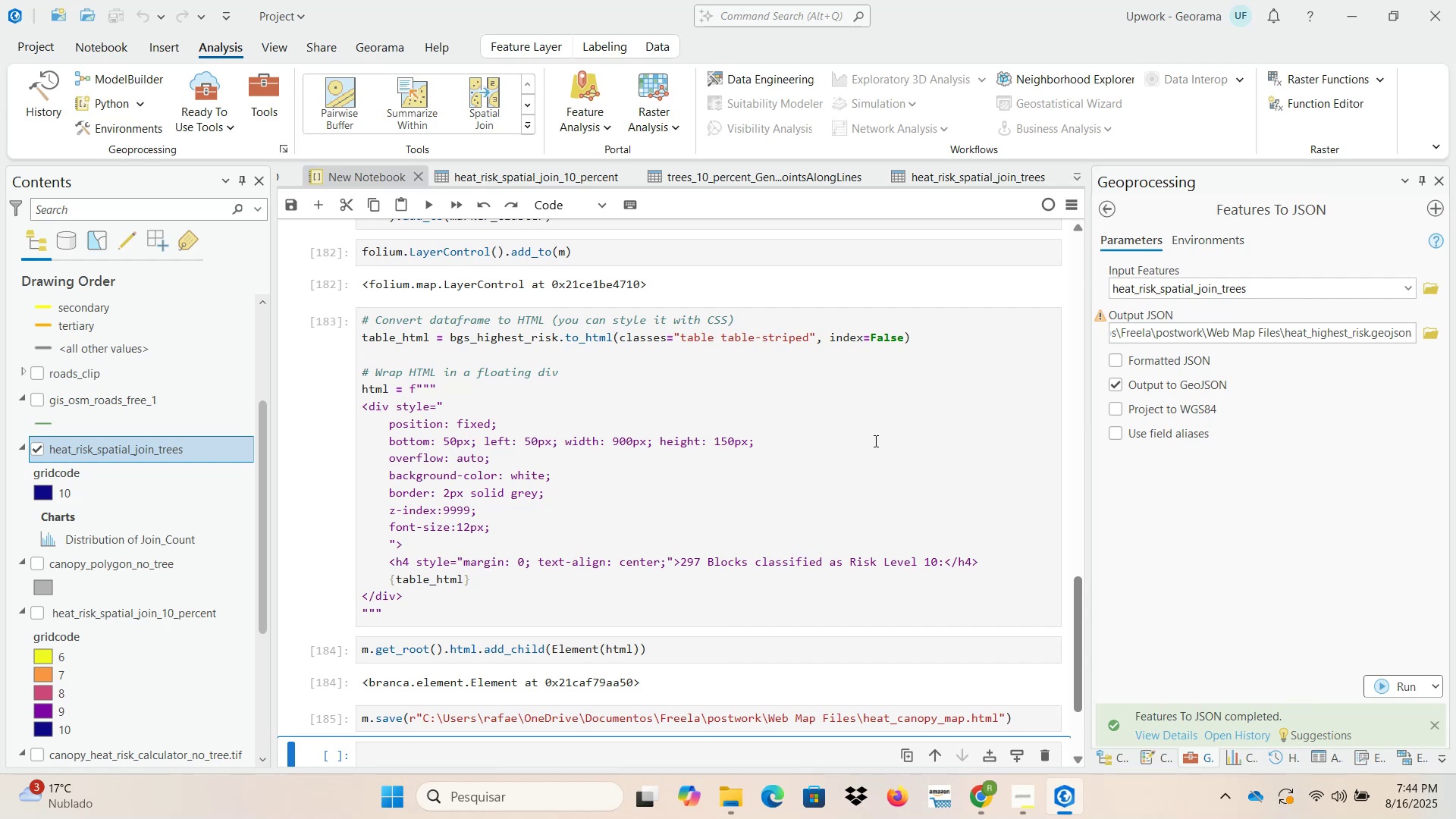 
wait(62.43)
 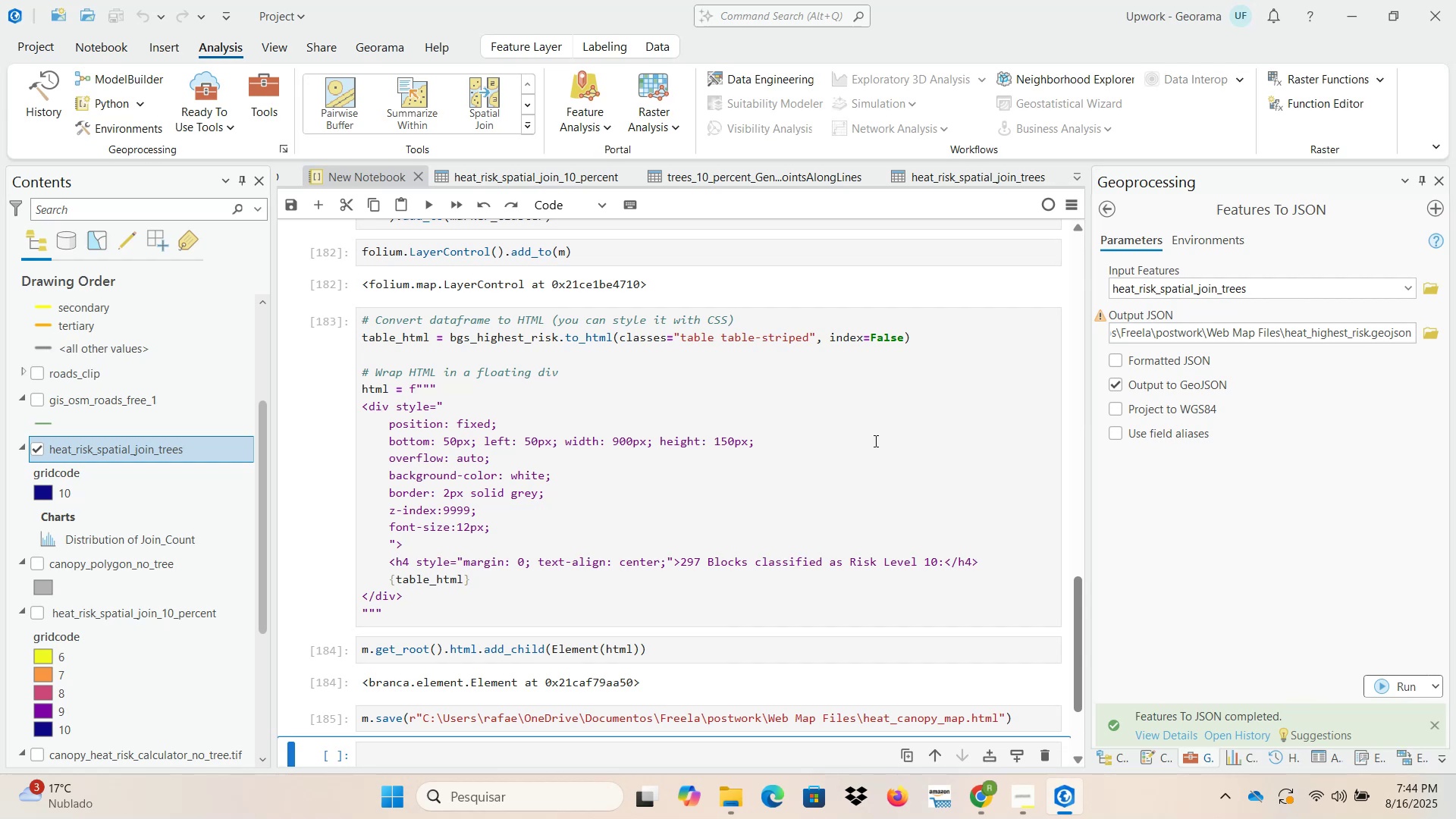 
left_click([730, 799])
 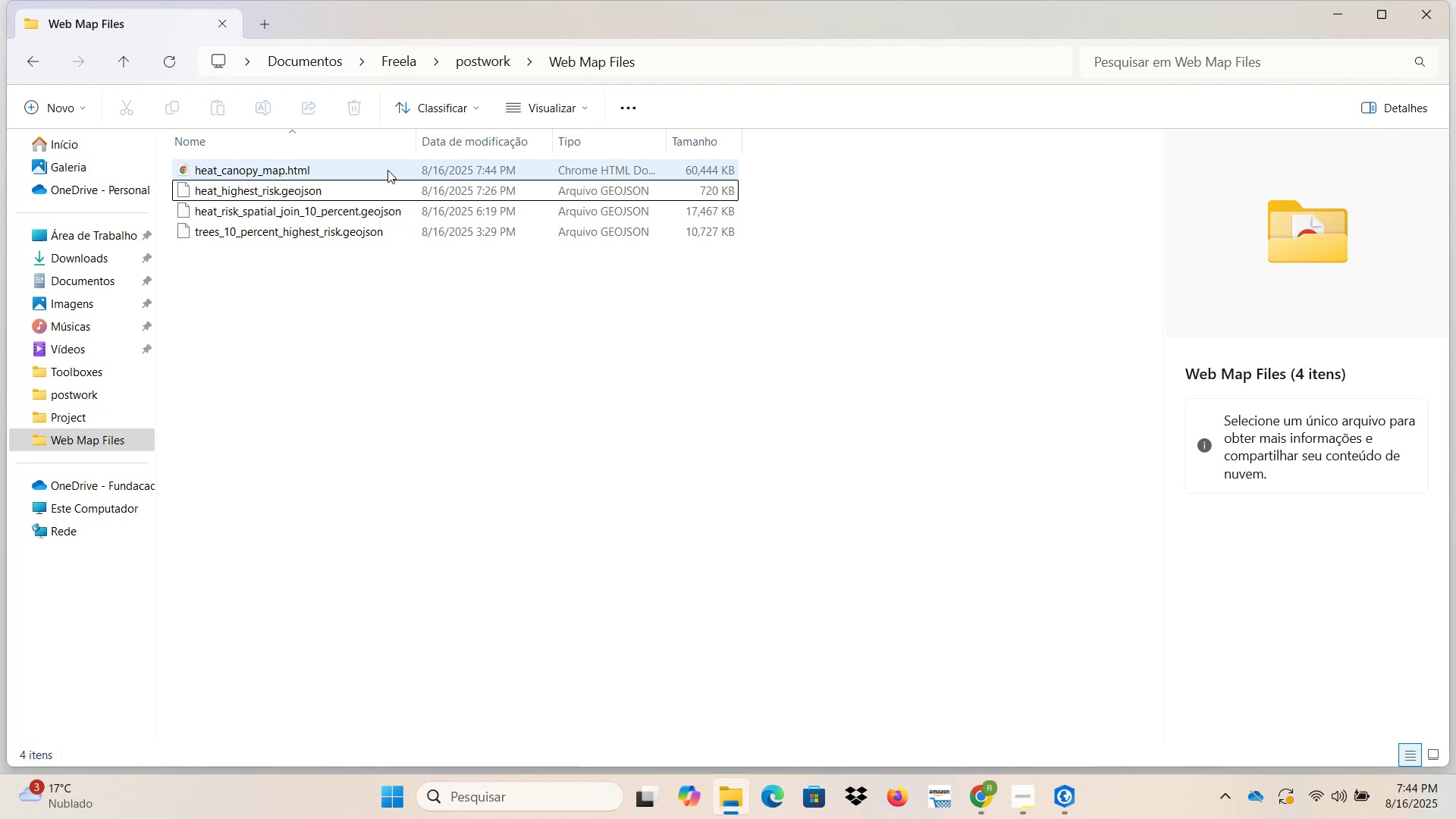 
double_click([388, 170])
 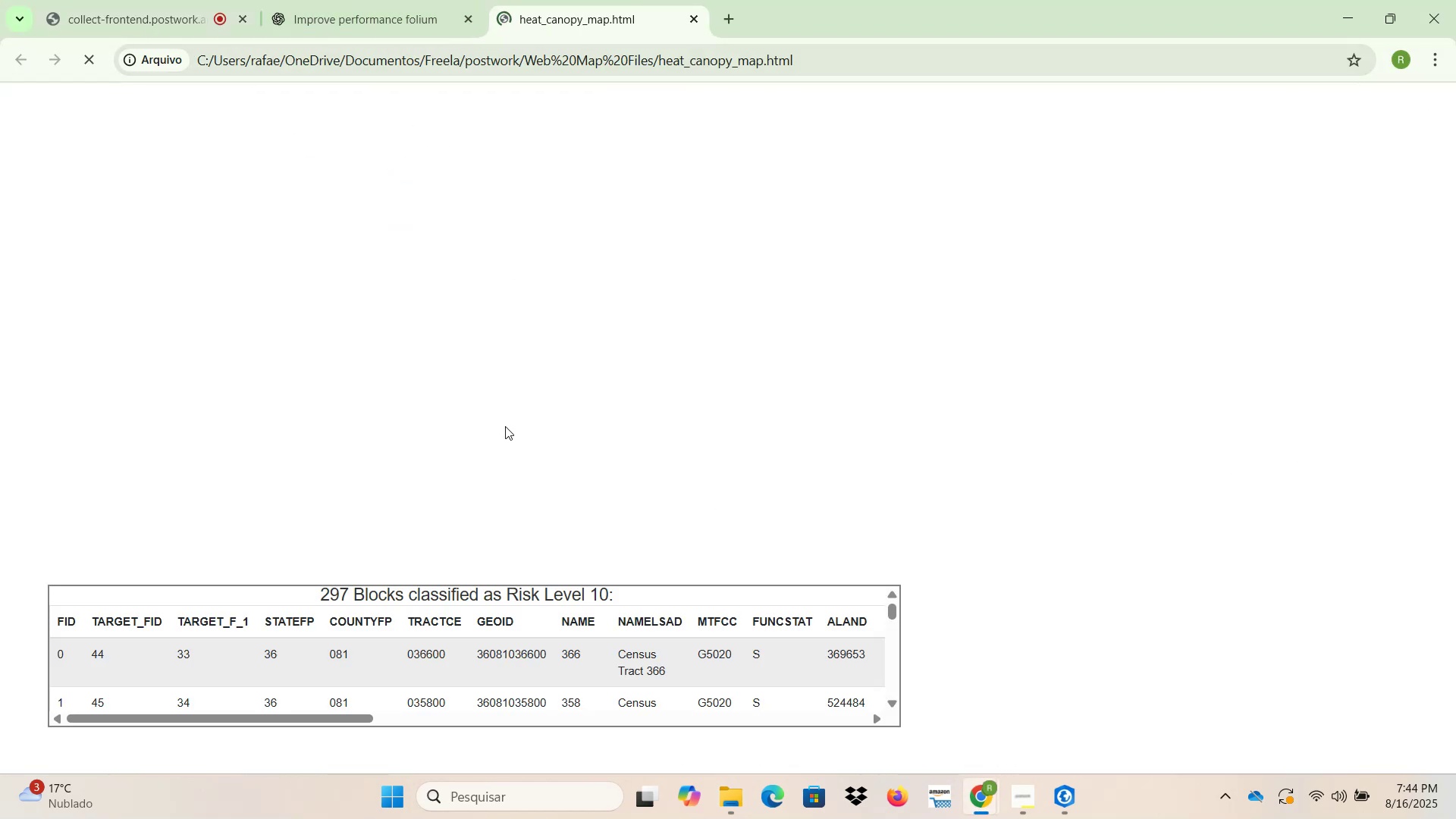 
wait(8.58)
 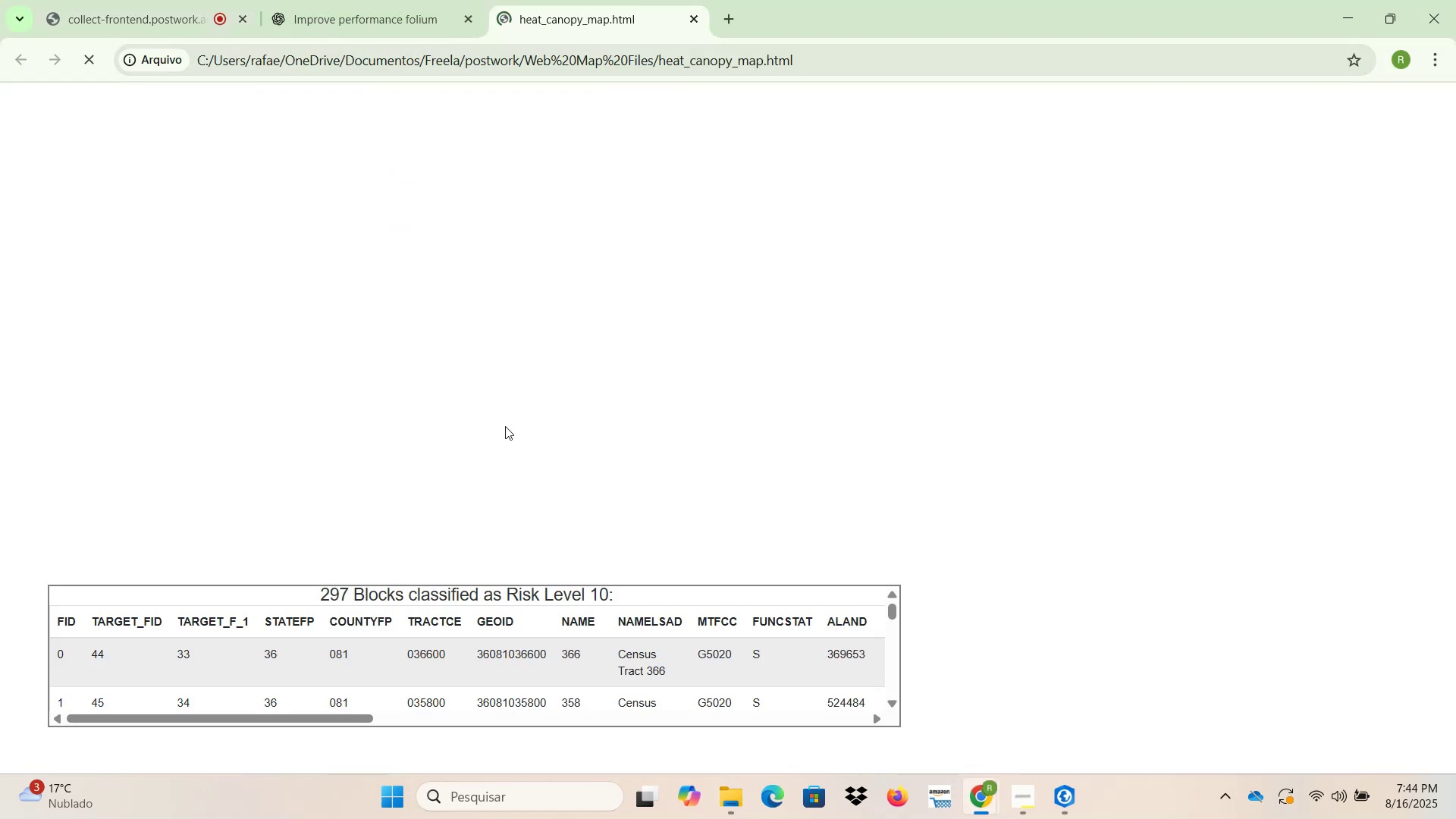 
left_click_drag(start_coordinate=[272, 718], to_coordinate=[228, 719])
 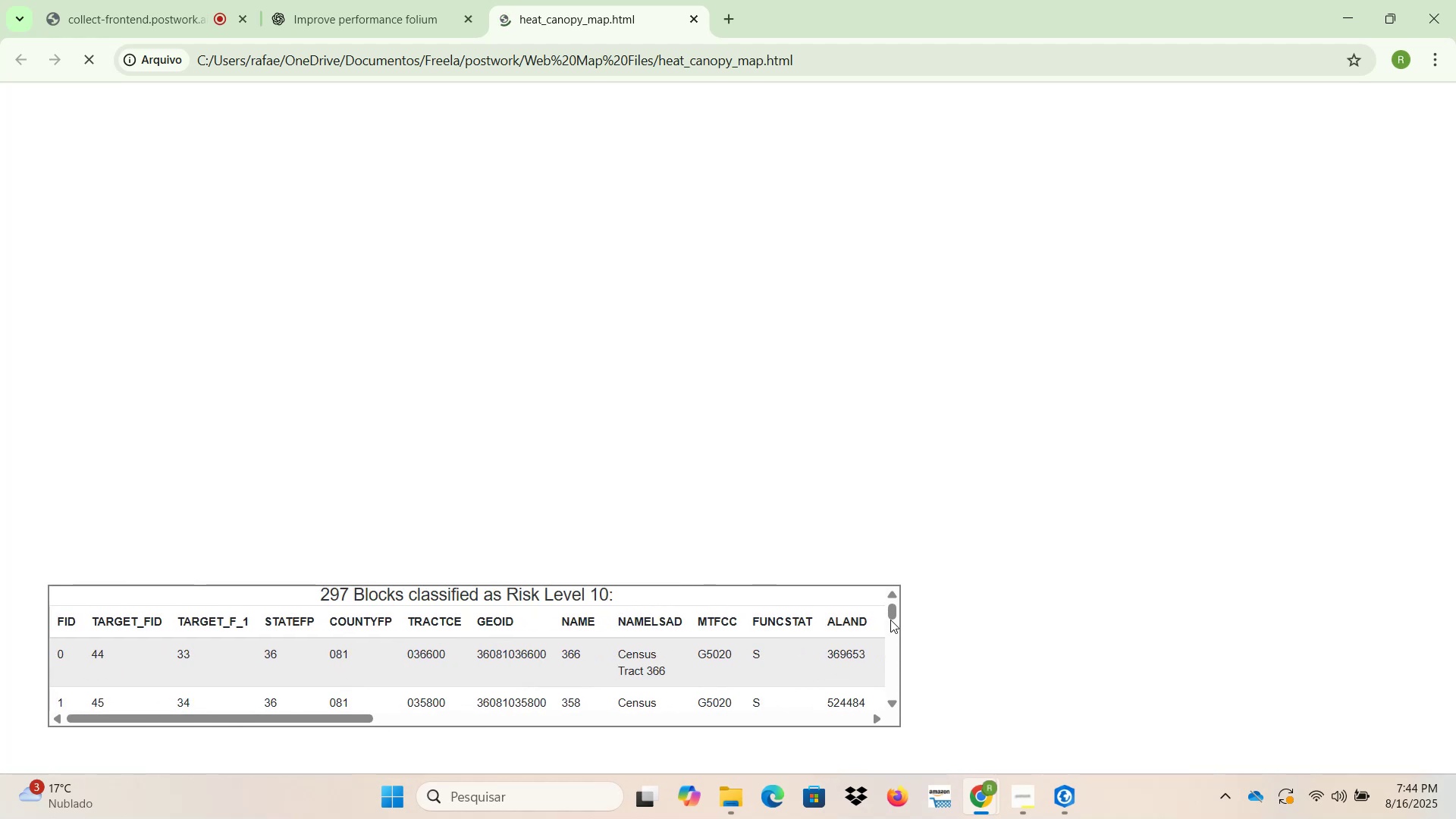 
left_click_drag(start_coordinate=[895, 604], to_coordinate=[891, 629])
 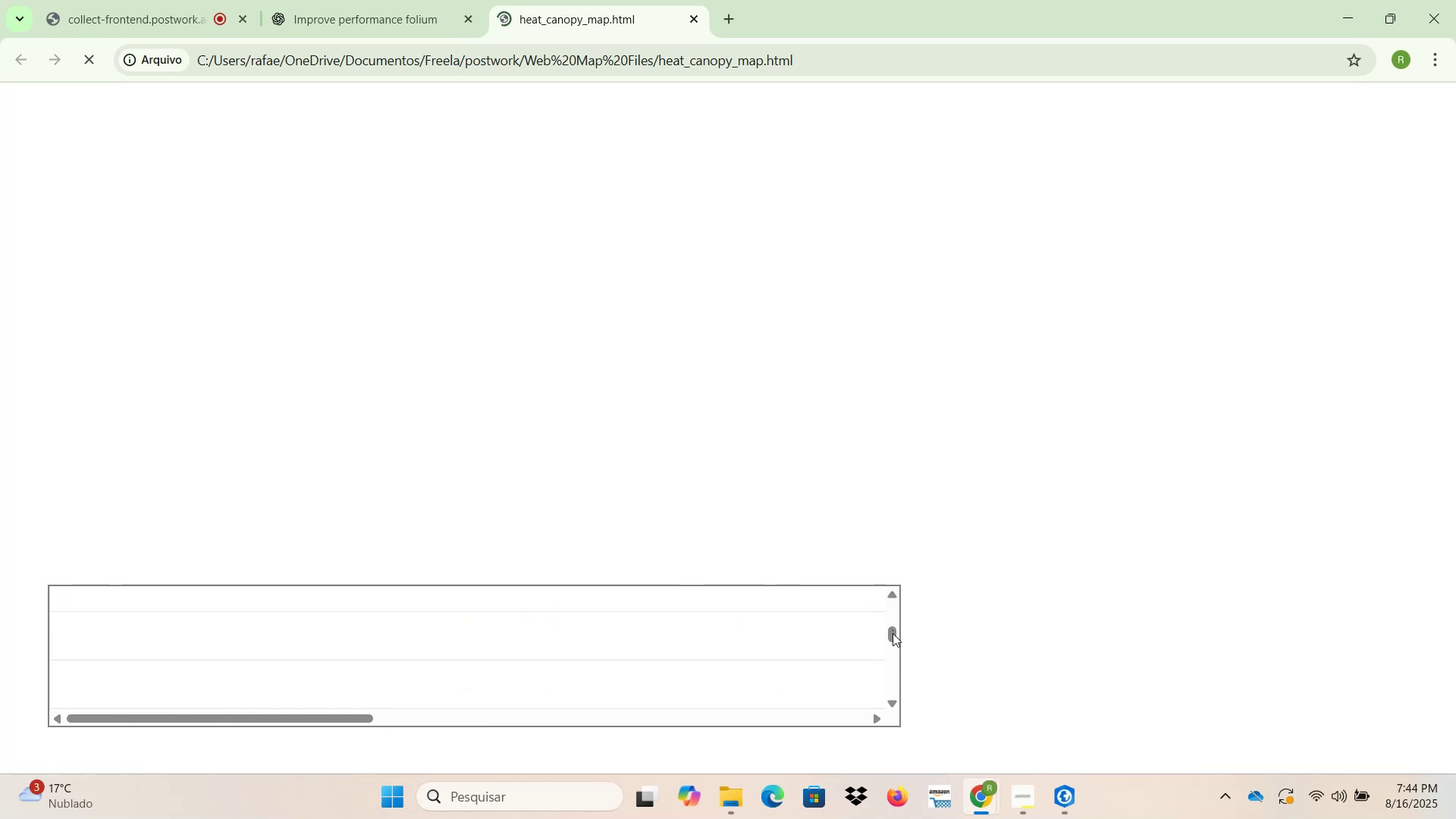 
left_click_drag(start_coordinate=[892, 633], to_coordinate=[894, 692])
 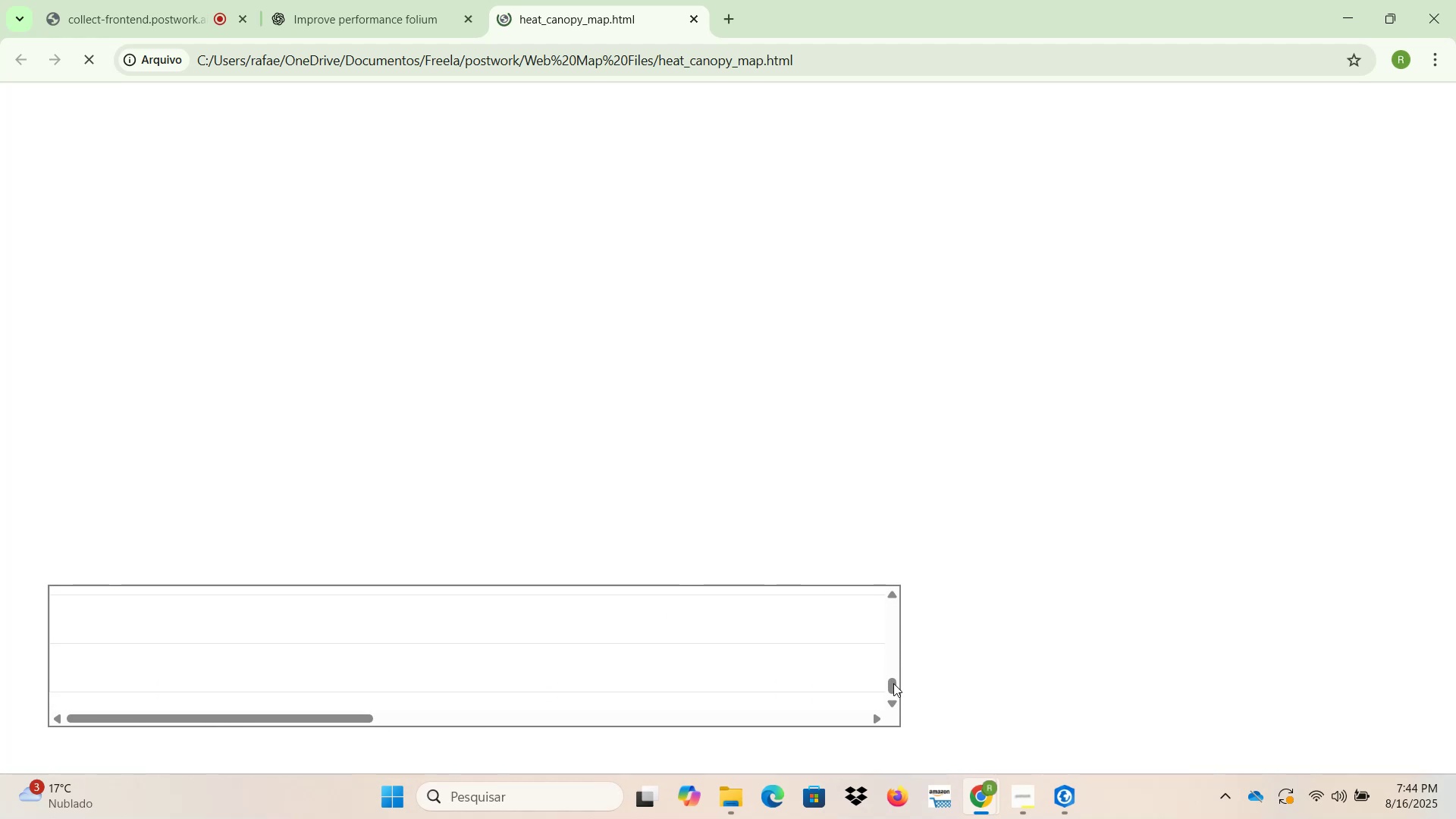 
left_click_drag(start_coordinate=[893, 682], to_coordinate=[895, 598])
 